 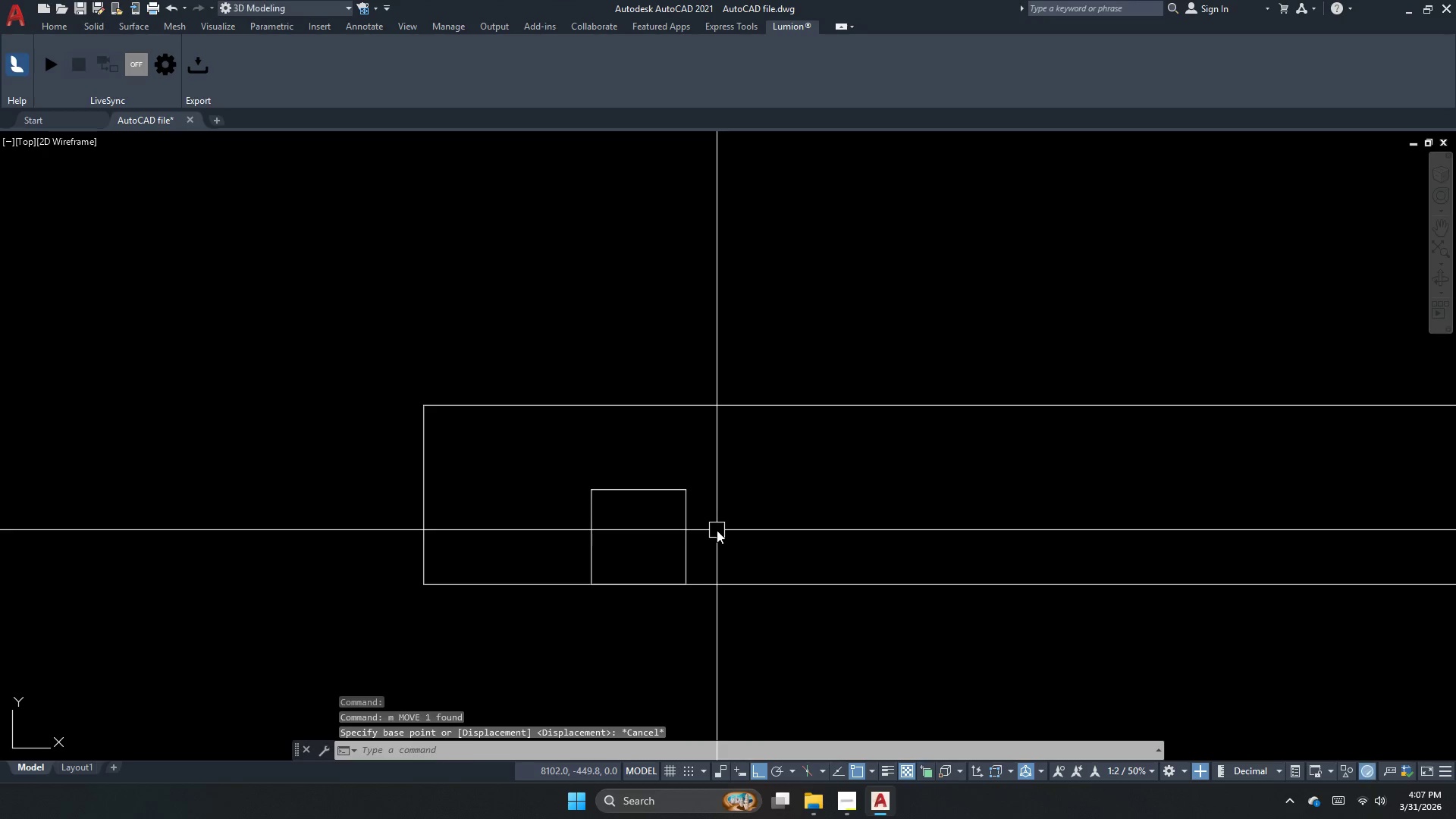 
left_click_drag(start_coordinate=[717, 530], to_coordinate=[698, 530])
 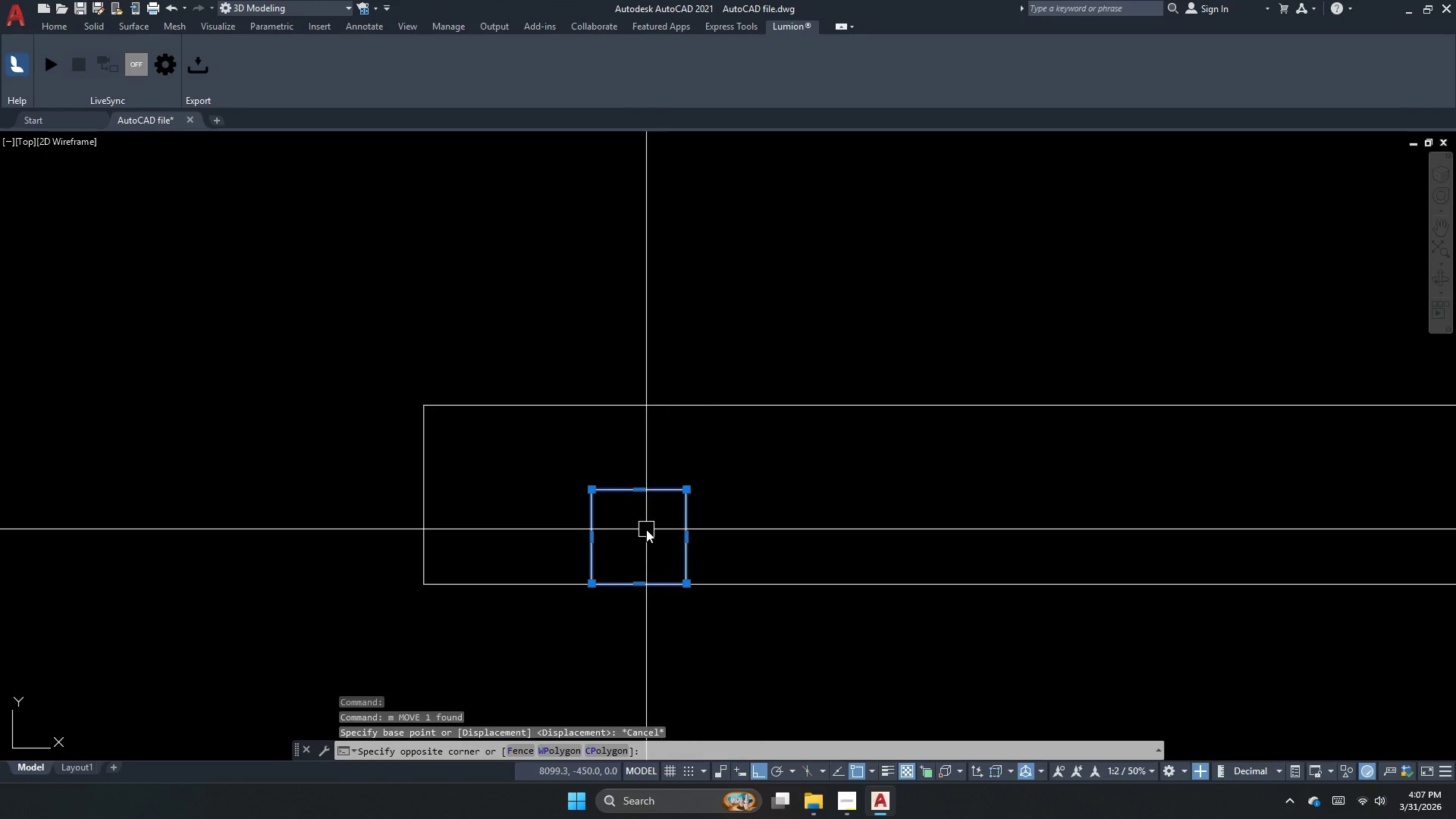 
double_click([646, 529])
 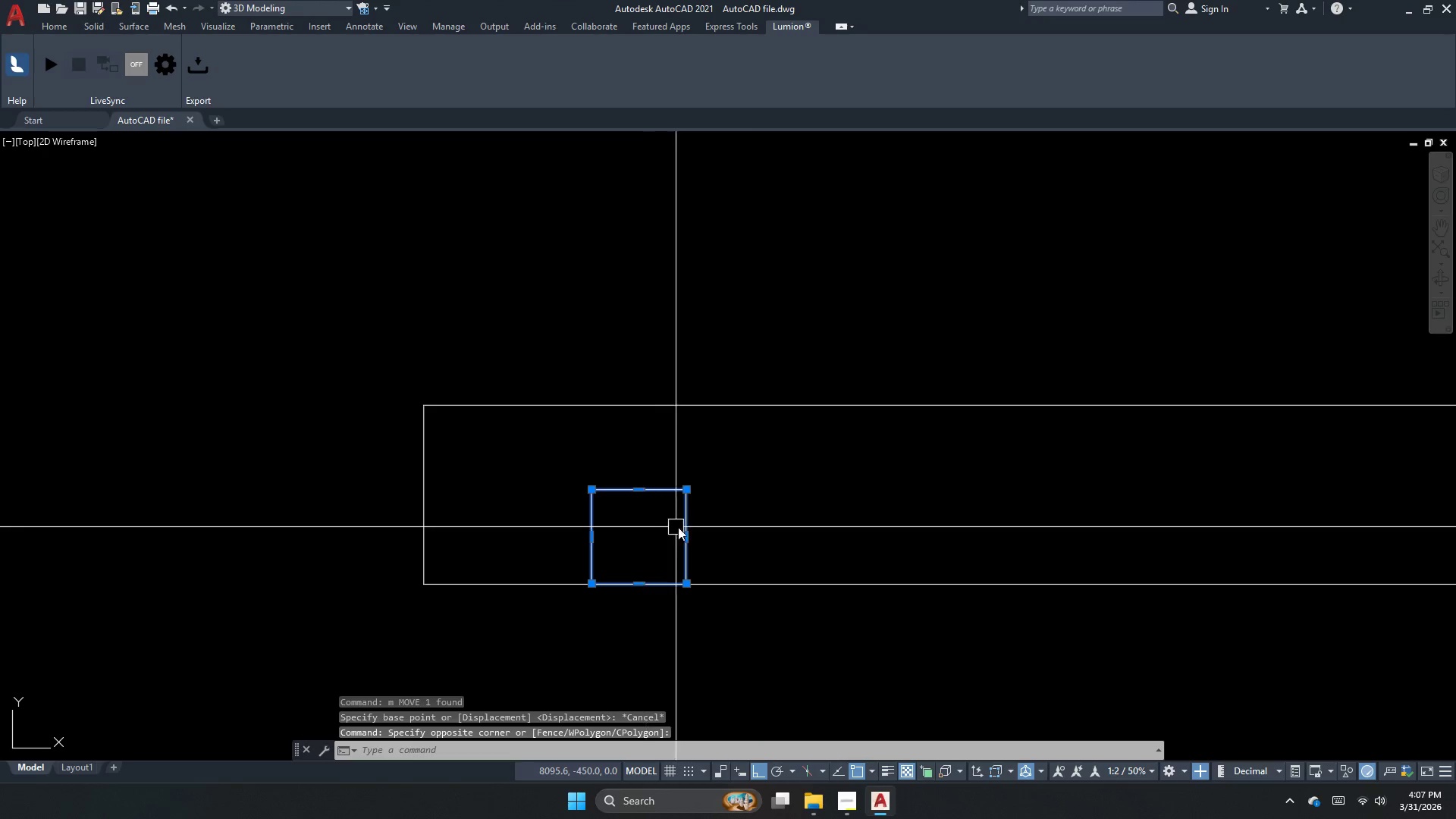 
key(M)
 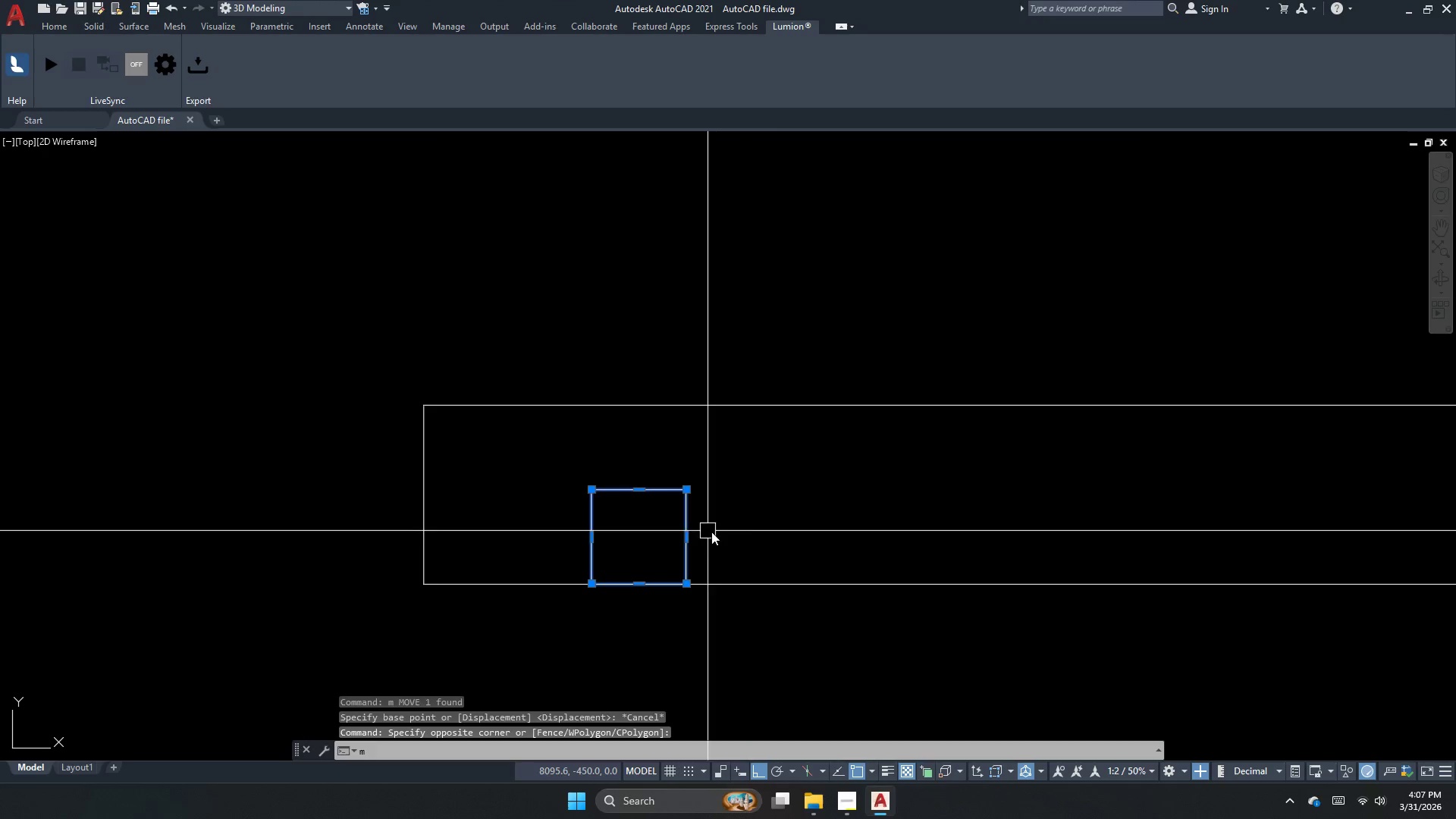 
key(Space)
 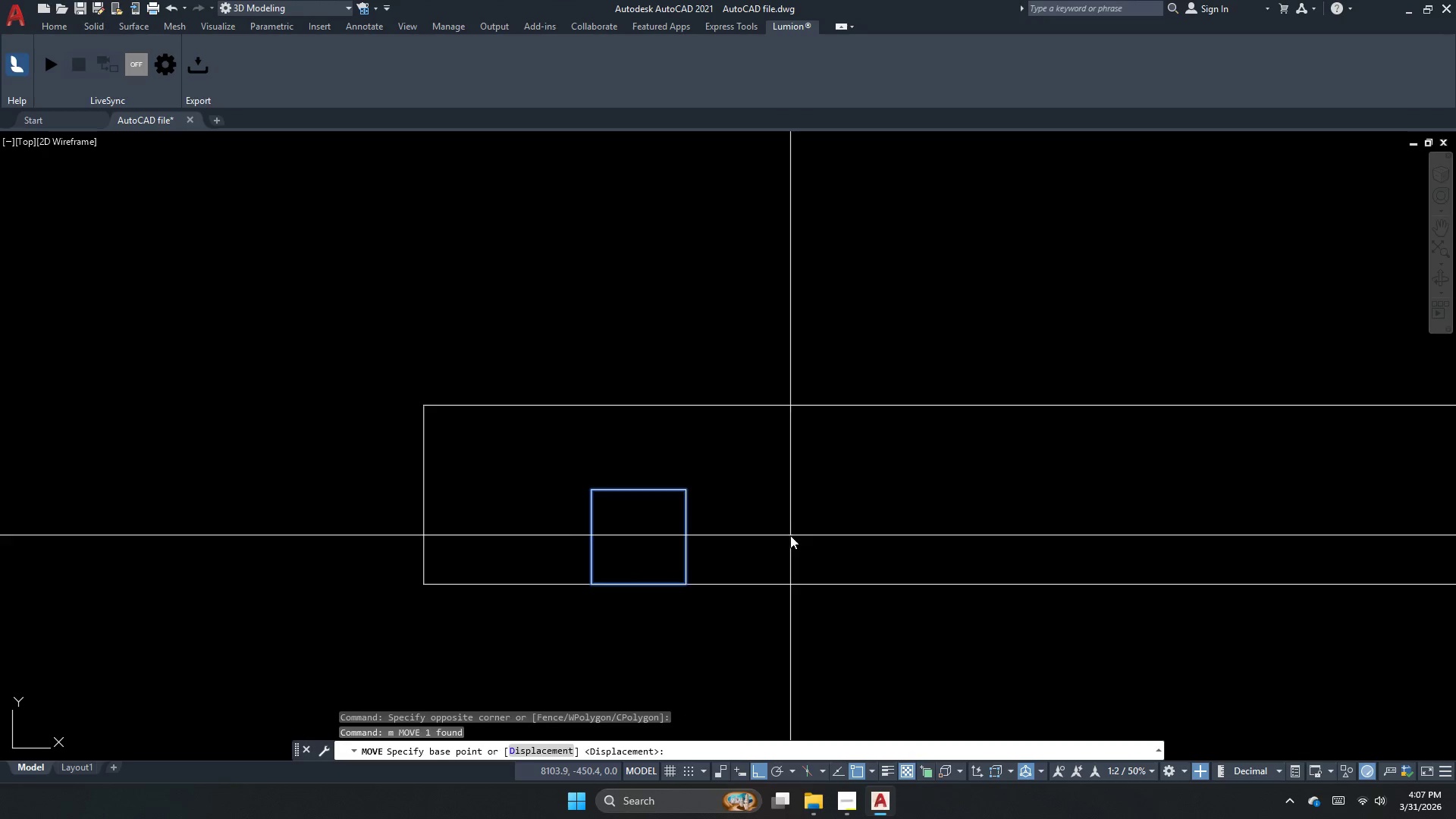 
left_click_drag(start_coordinate=[790, 535], to_coordinate=[793, 516])
 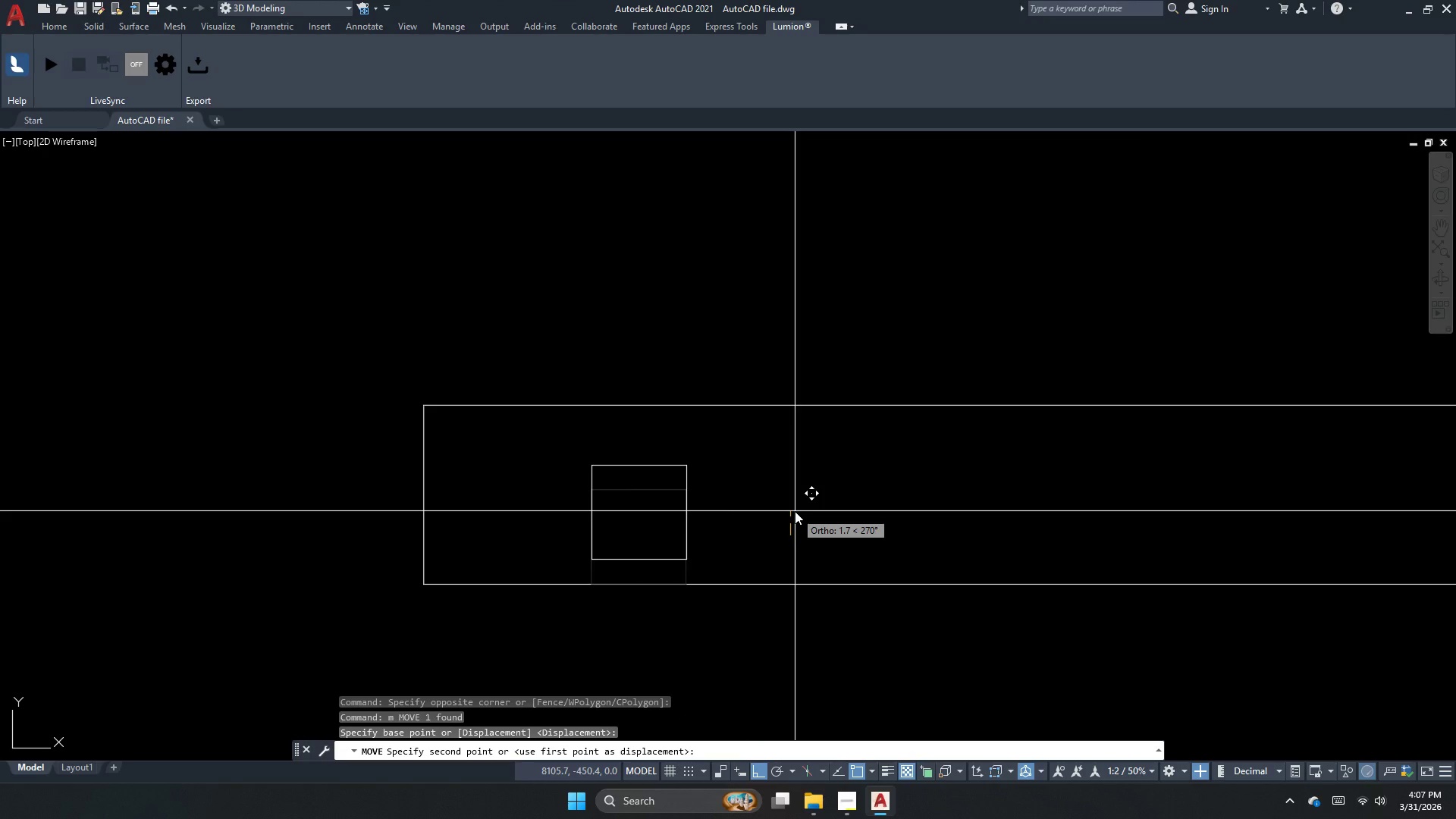 
key(Numpad3)
 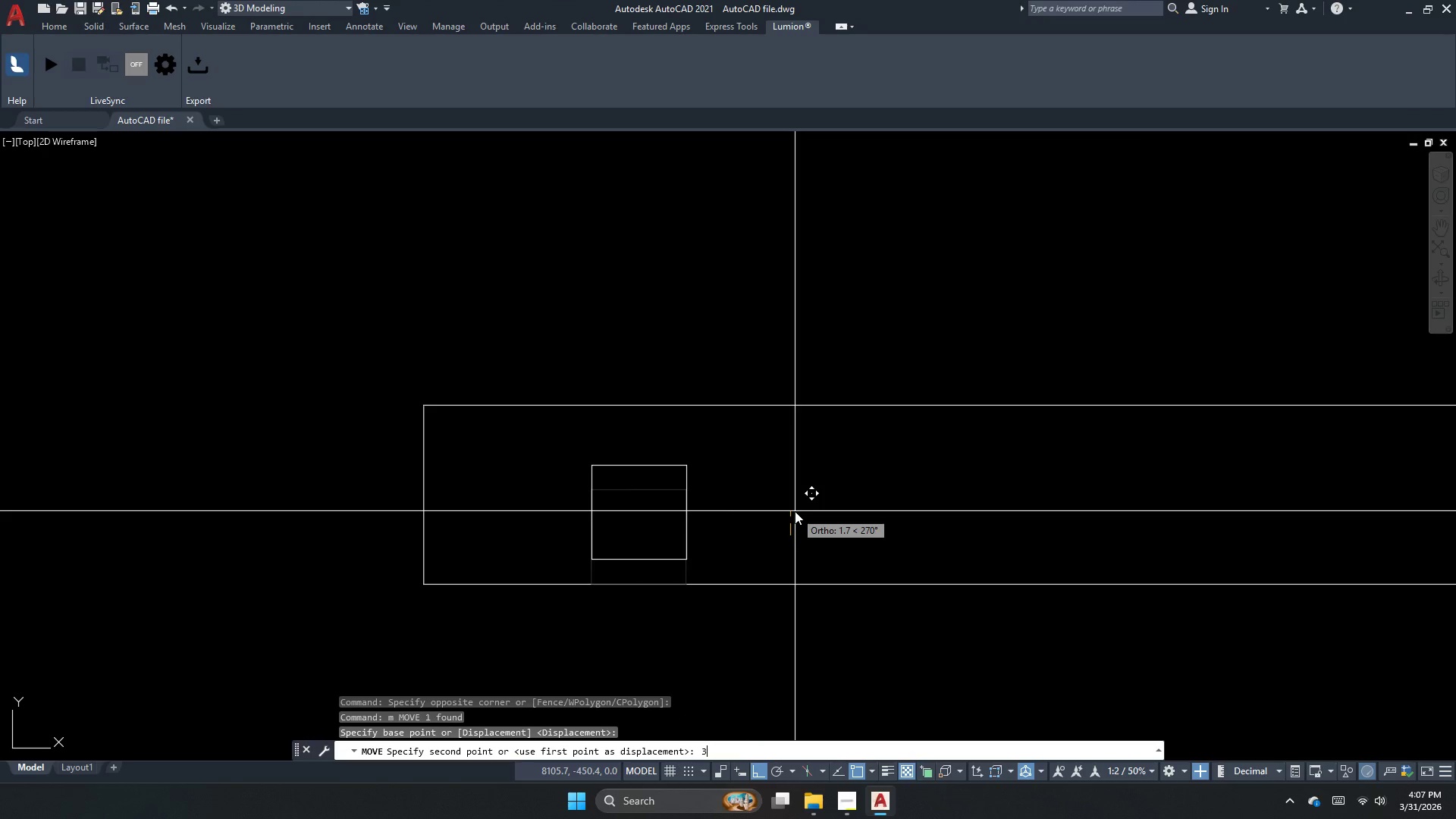 
key(NumpadDecimal)
 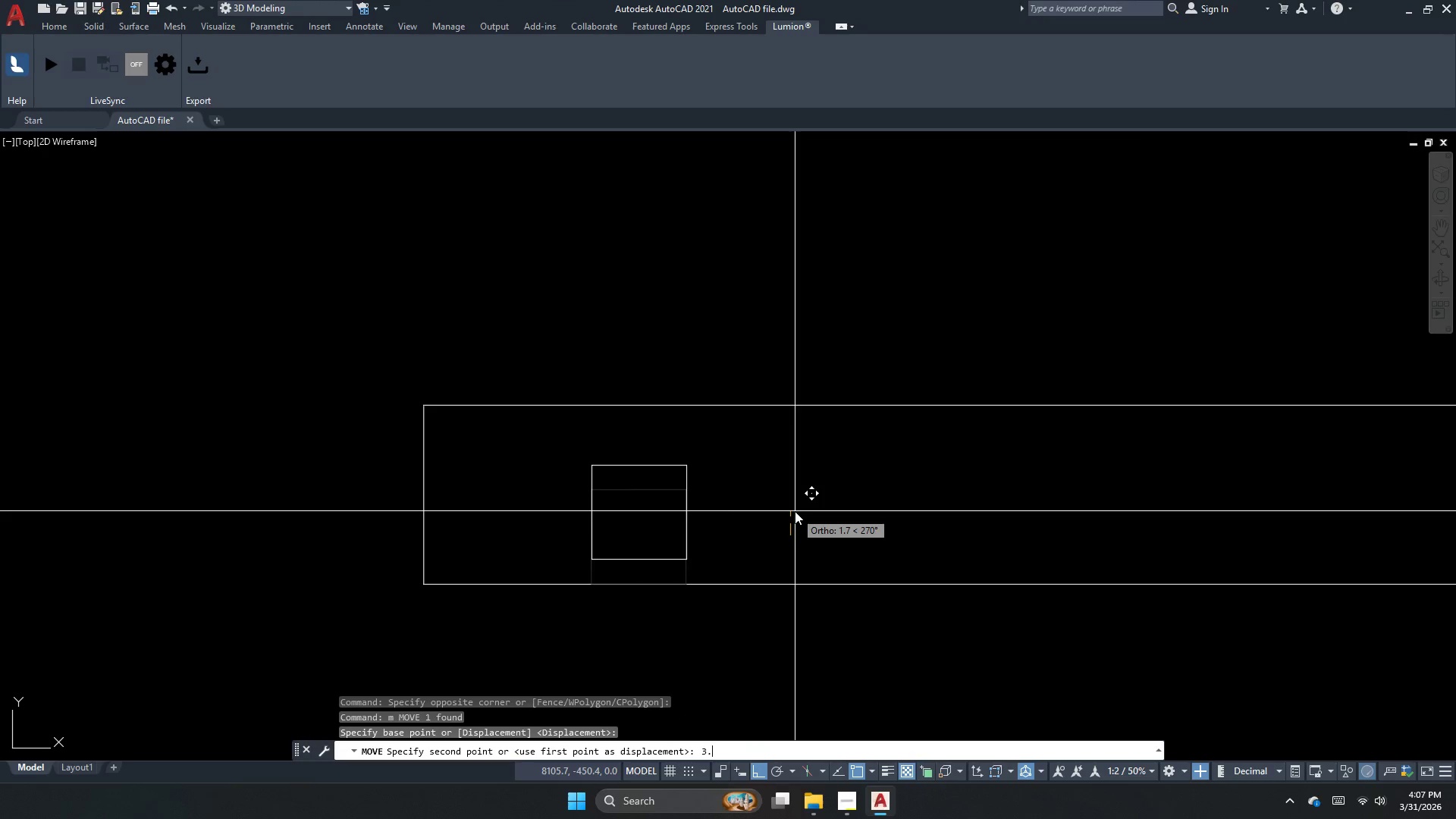 
key(Numpad3)
 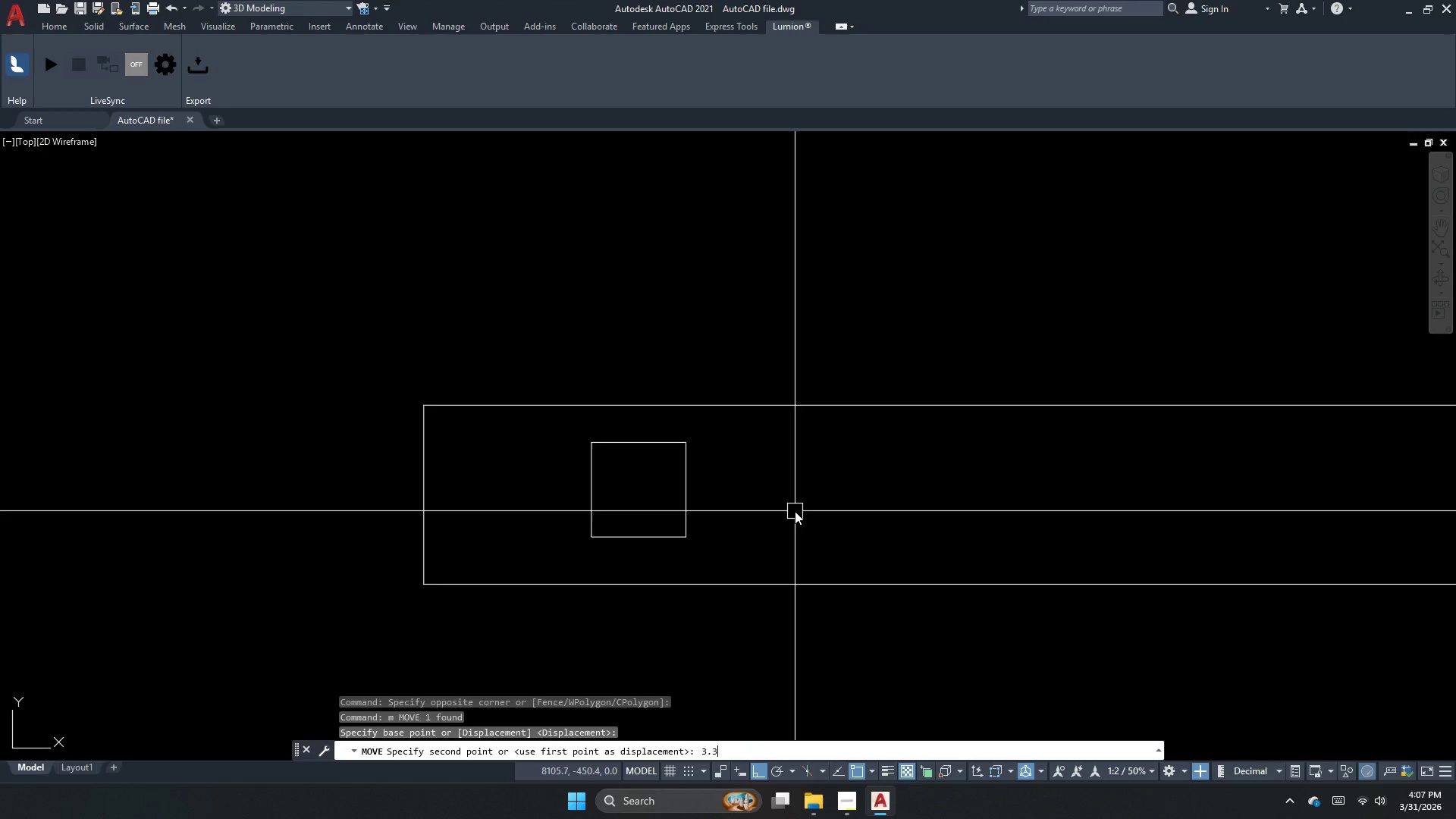 
key(NumpadEnter)
 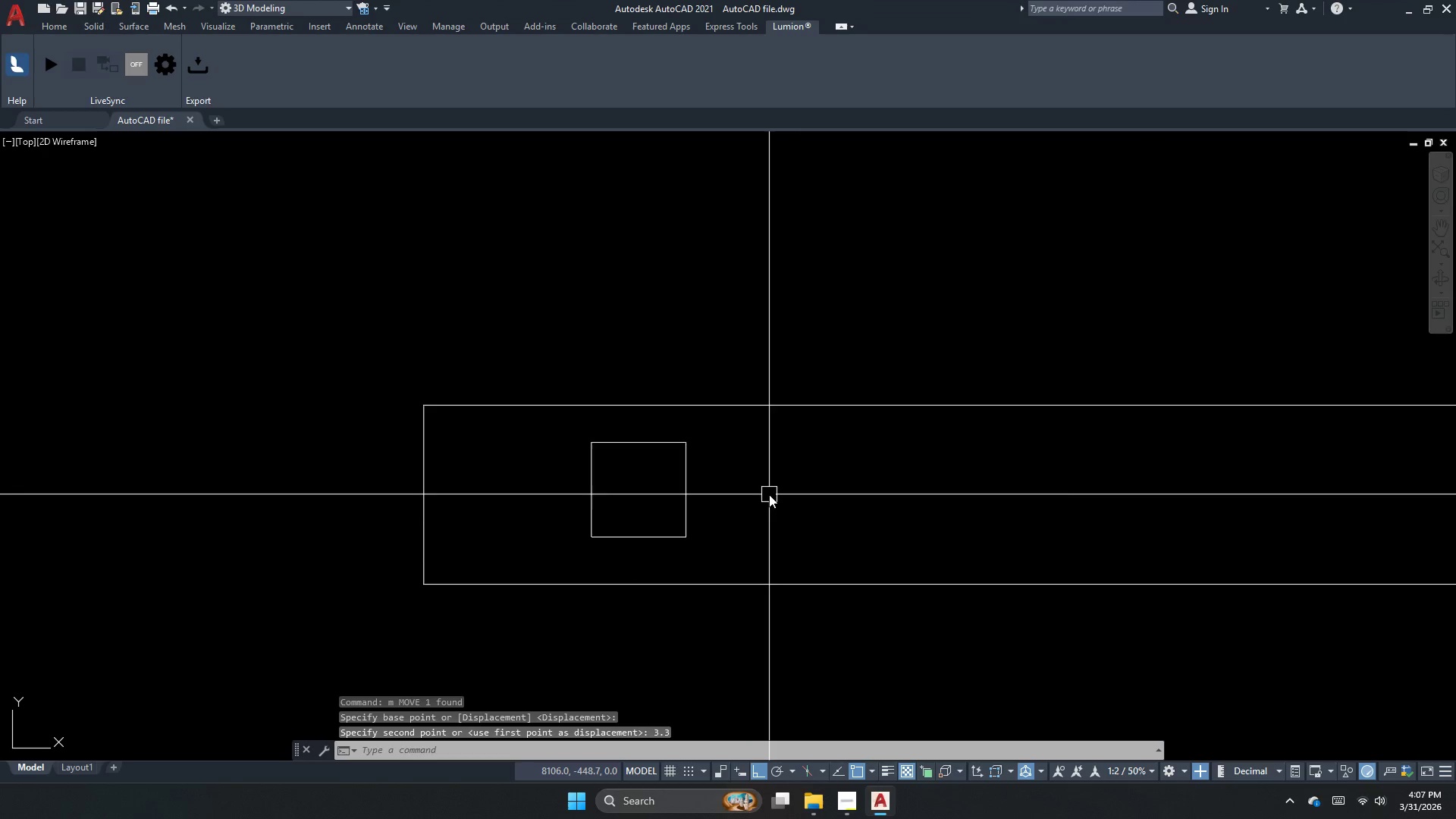 
scroll: coordinate [769, 494], scroll_direction: down, amount: 3.0
 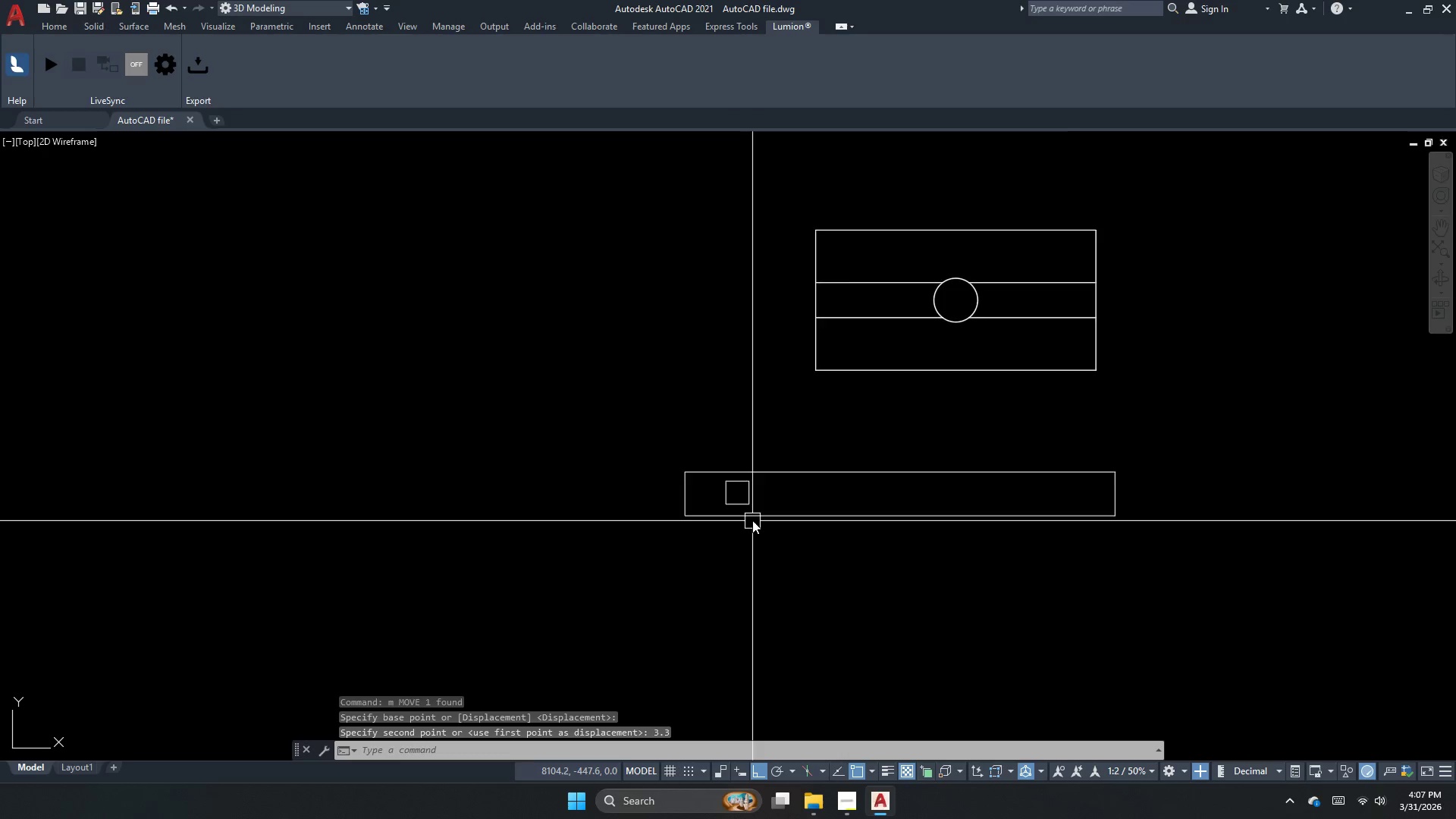 
scroll: coordinate [739, 509], scroll_direction: up, amount: 6.0
 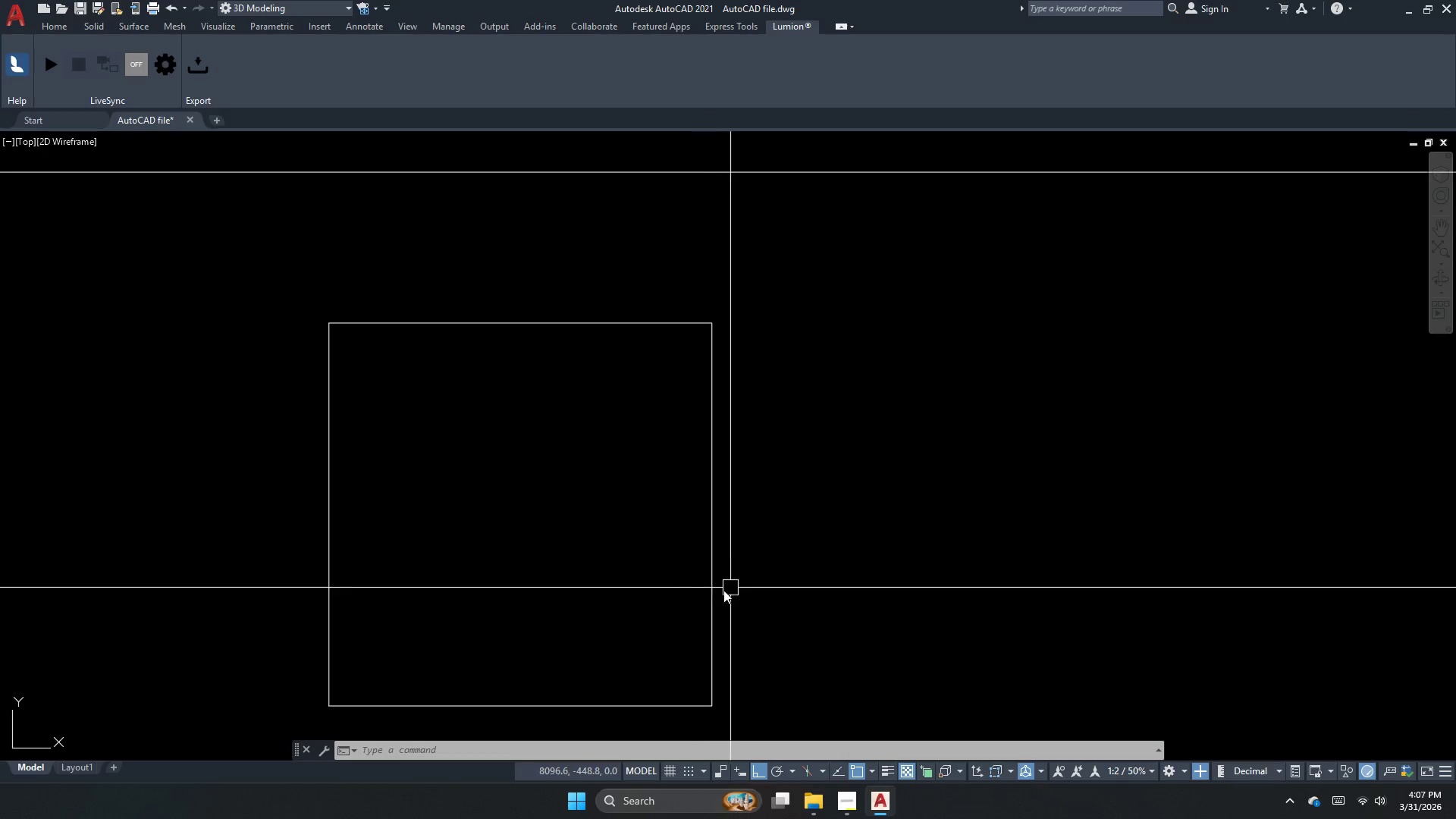 
scroll: coordinate [676, 593], scroll_direction: down, amount: 1.0
 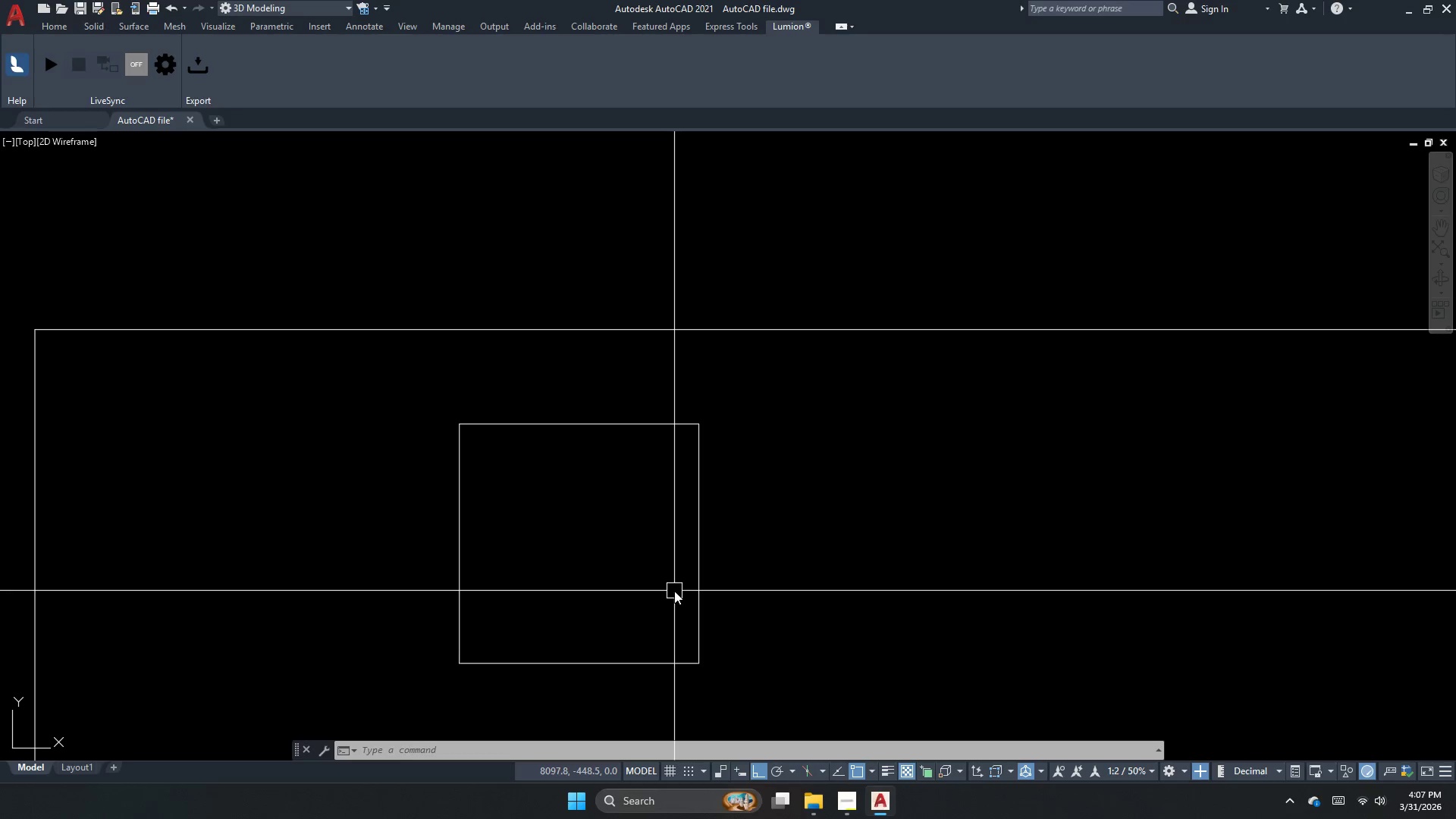 
wait(5.31)
 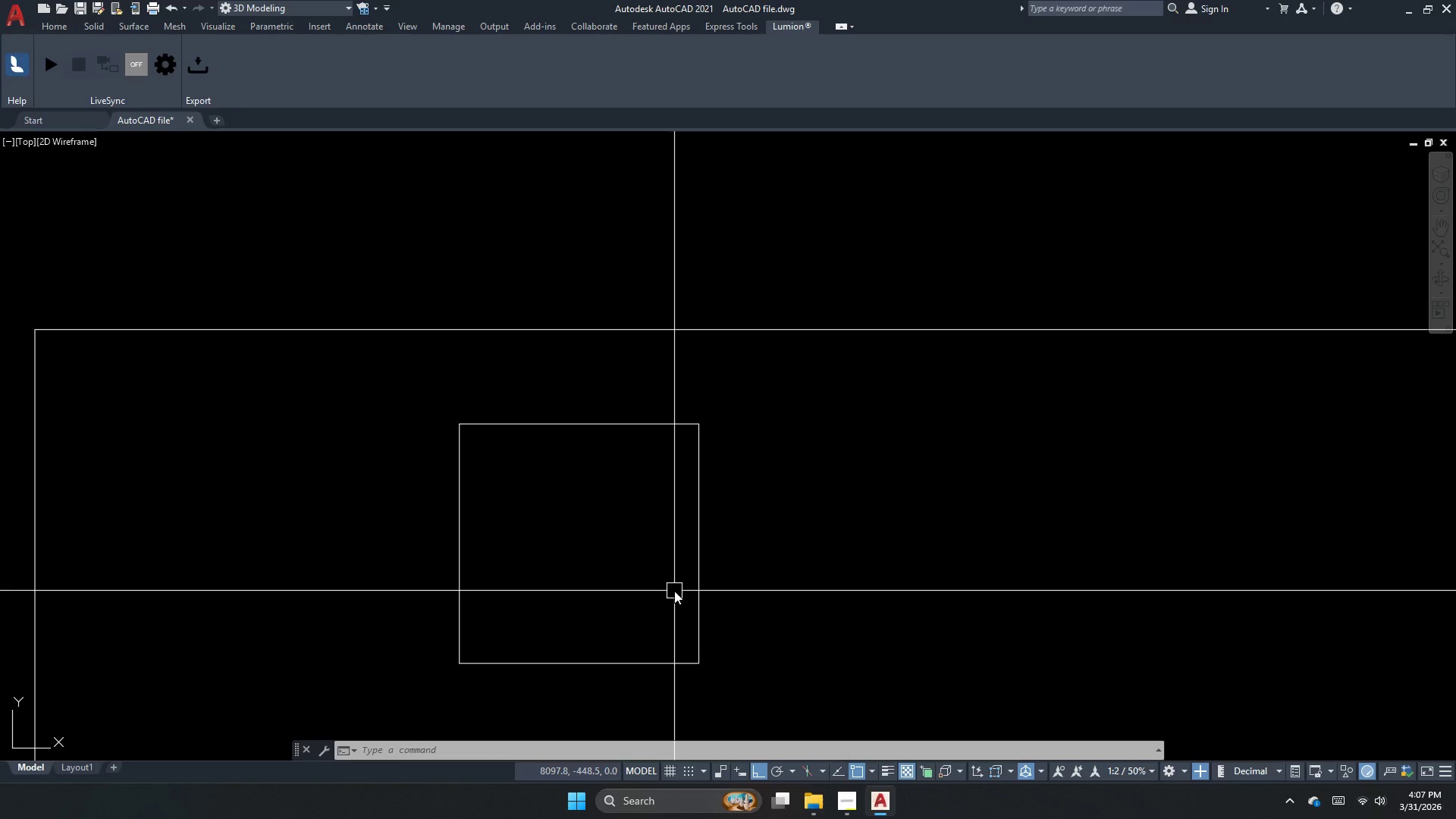 
scroll: coordinate [899, 401], scroll_direction: down, amount: 4.0
 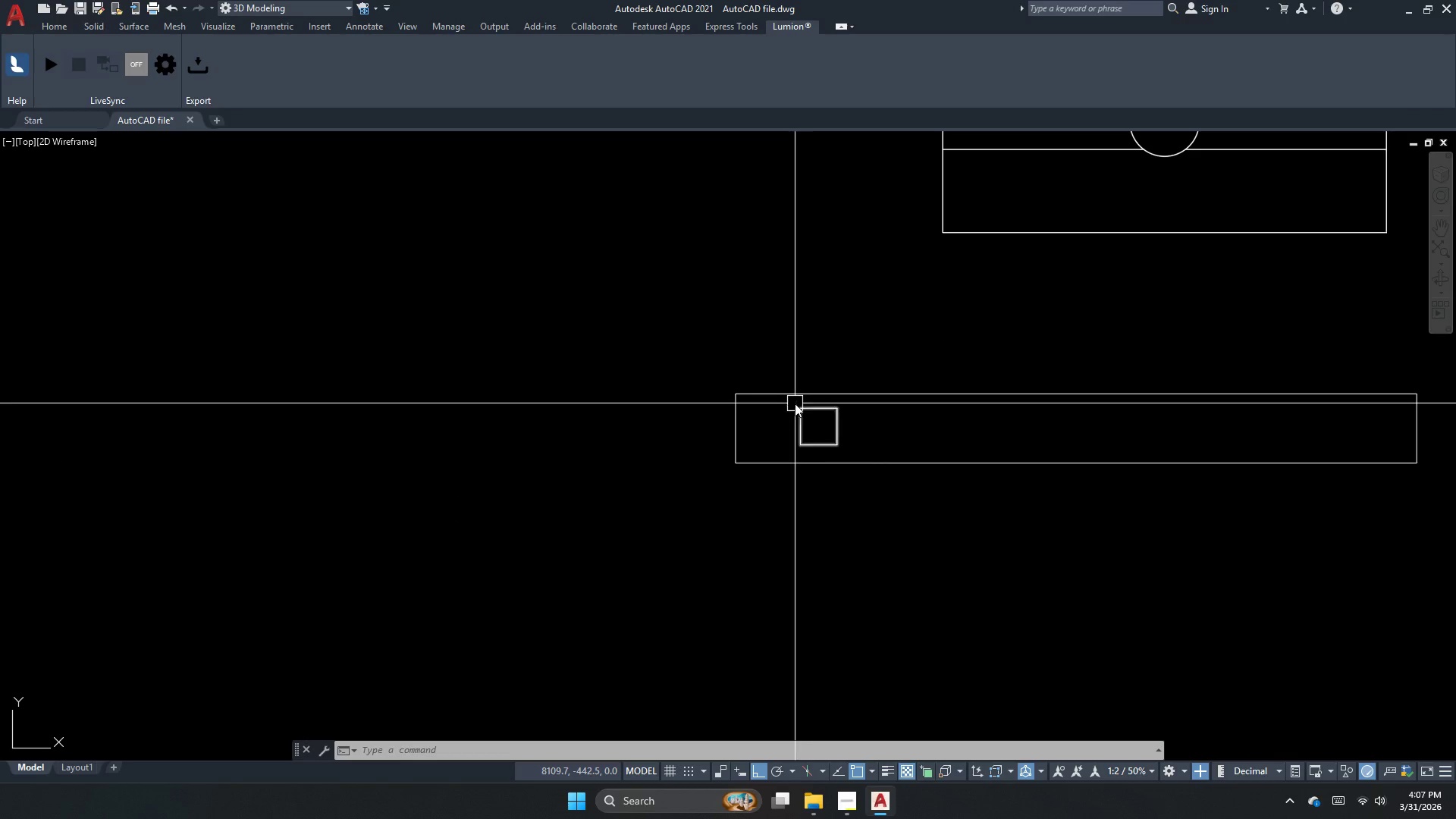 
key(Escape)
type(rec)
 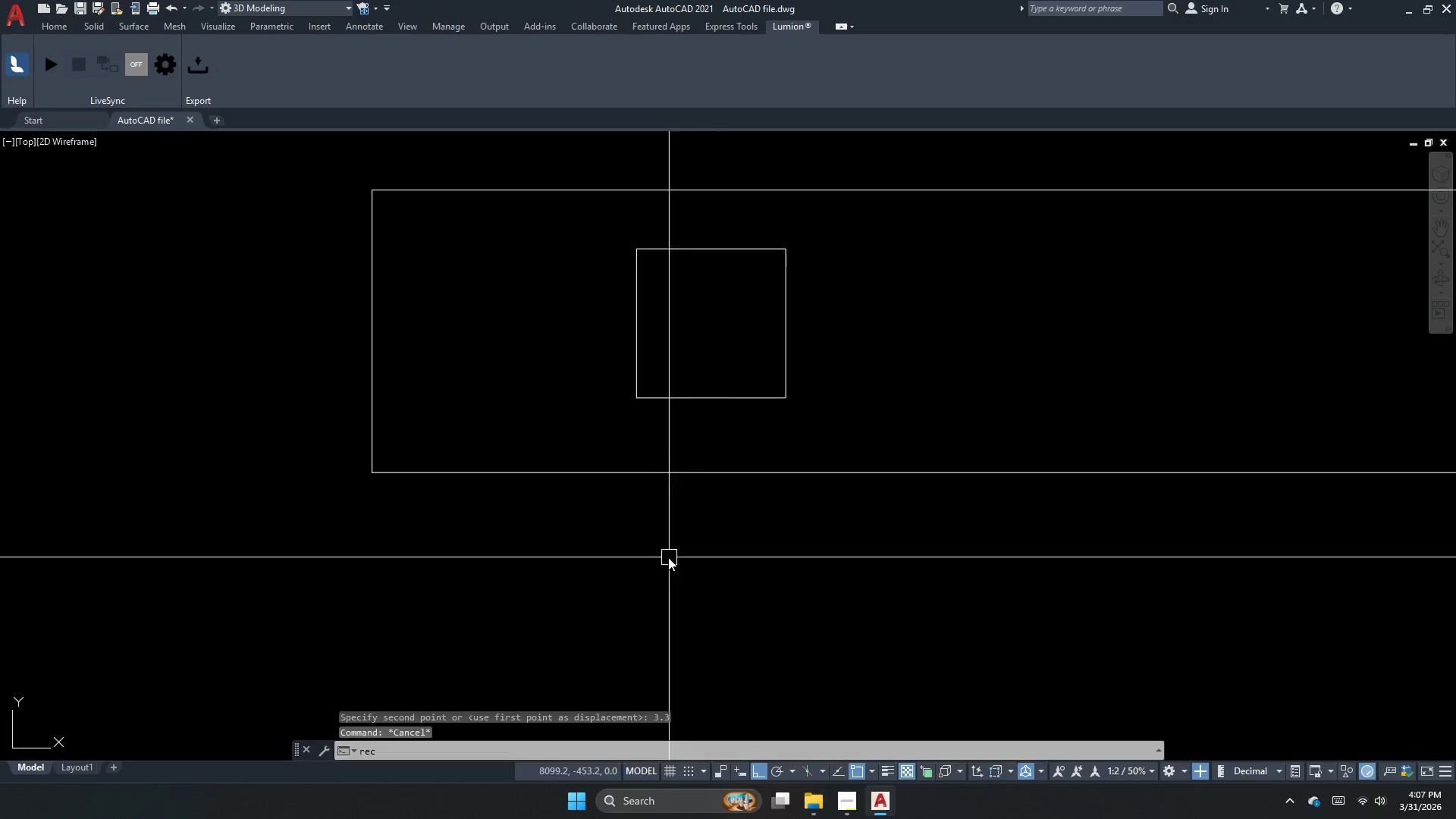 
scroll: coordinate [804, 460], scroll_direction: up, amount: 3.0
 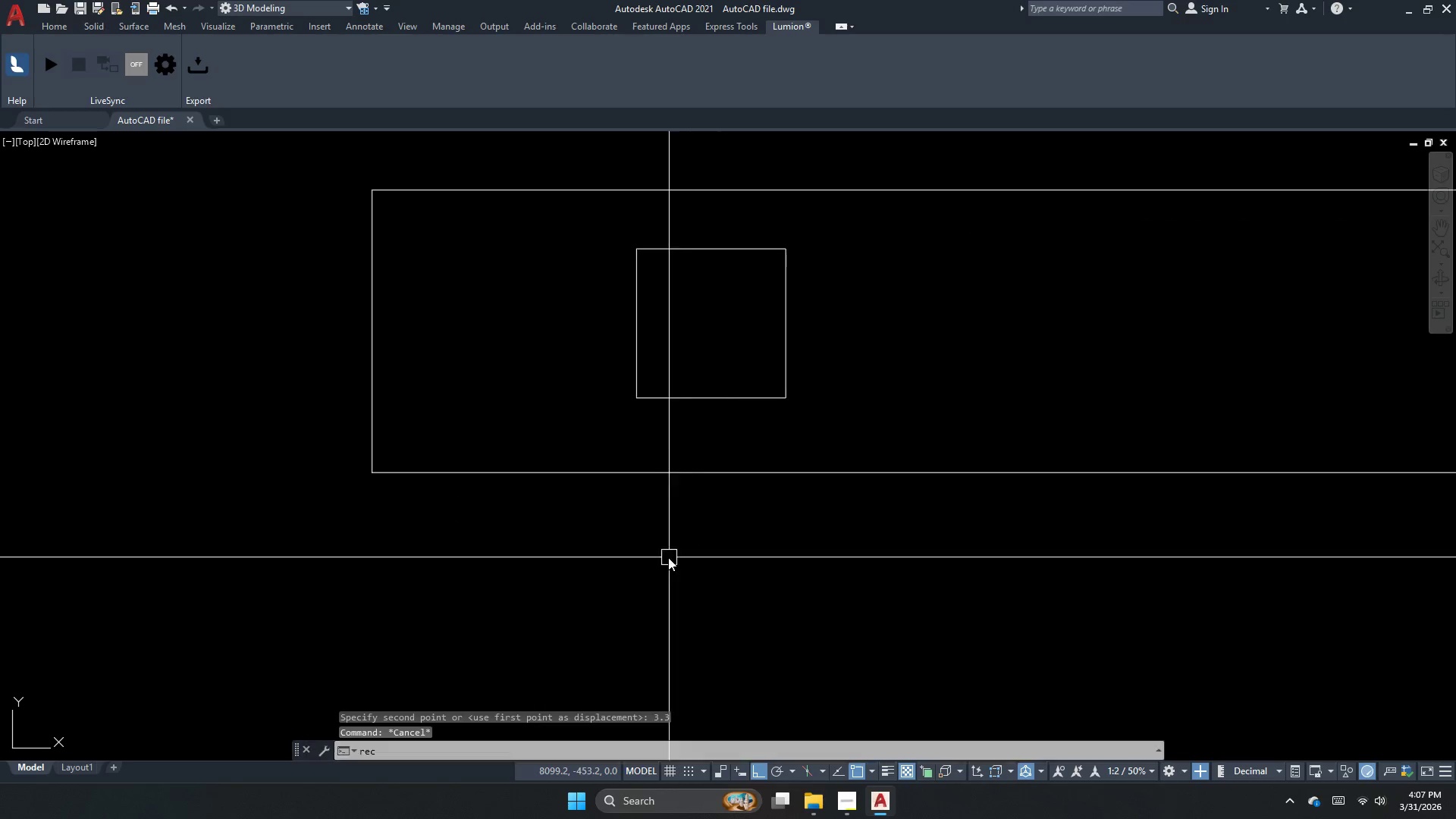 
key(Space)
 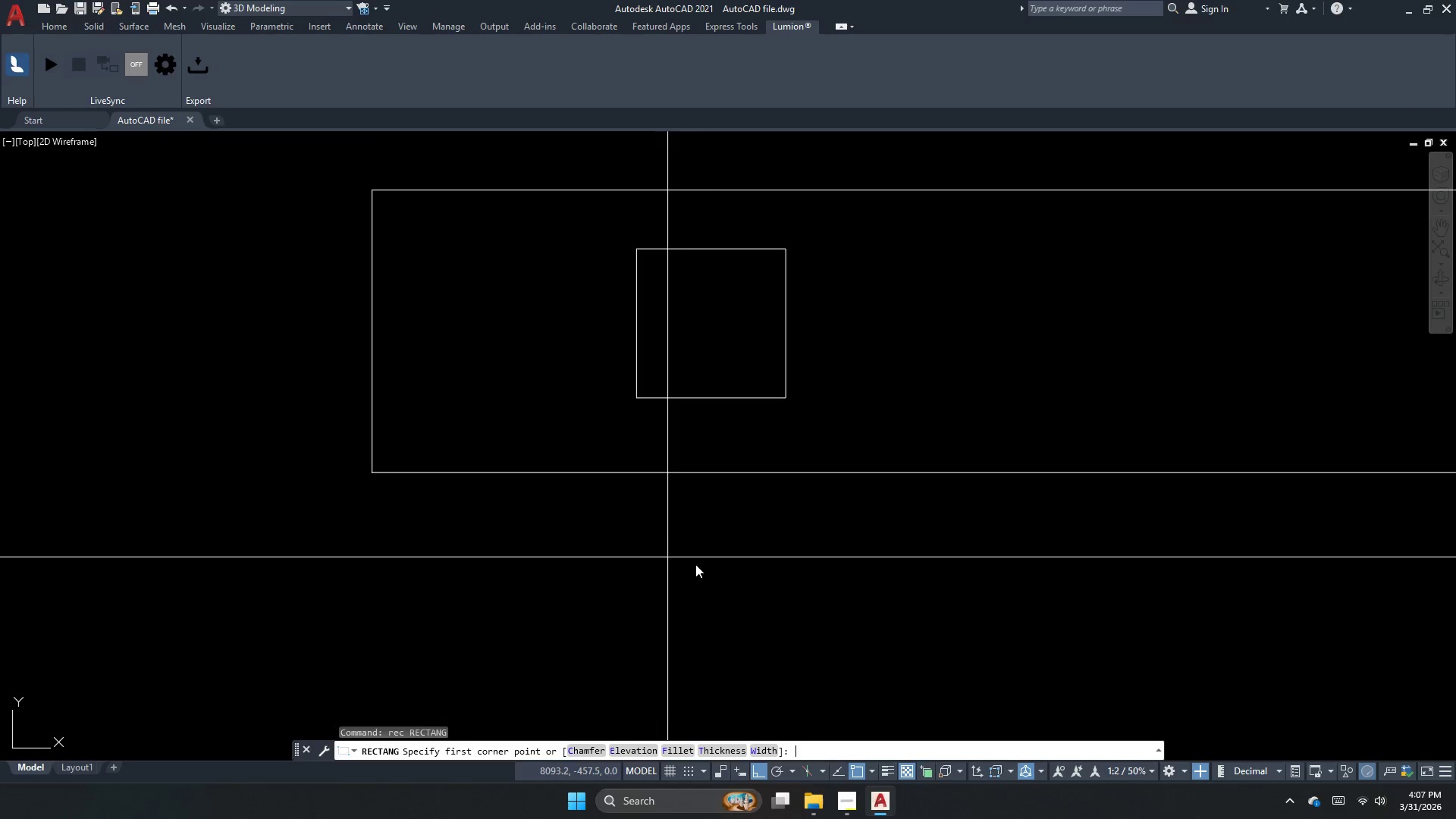 
left_click_drag(start_coordinate=[699, 573], to_coordinate=[713, 589])
 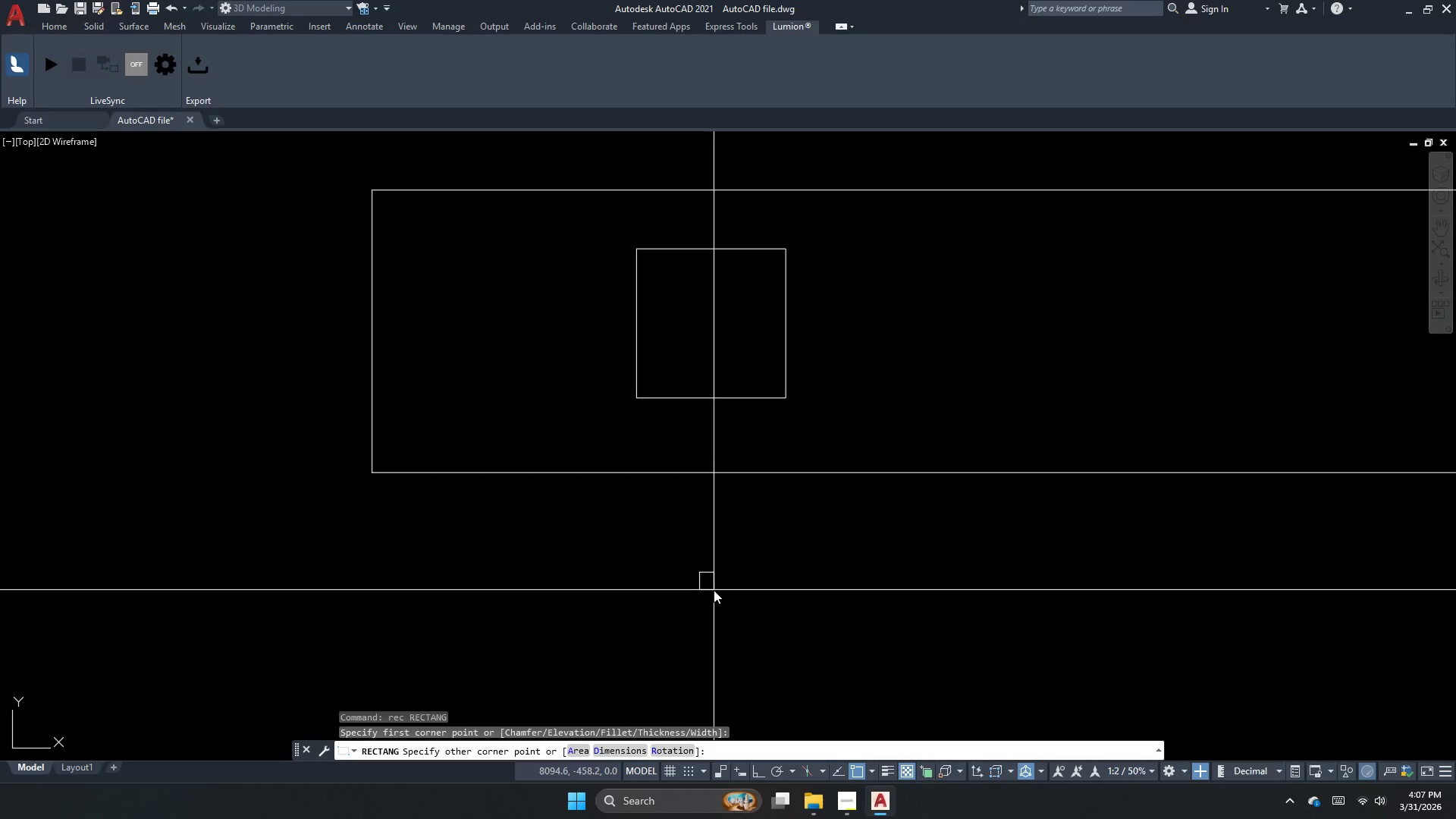 
key(D)
 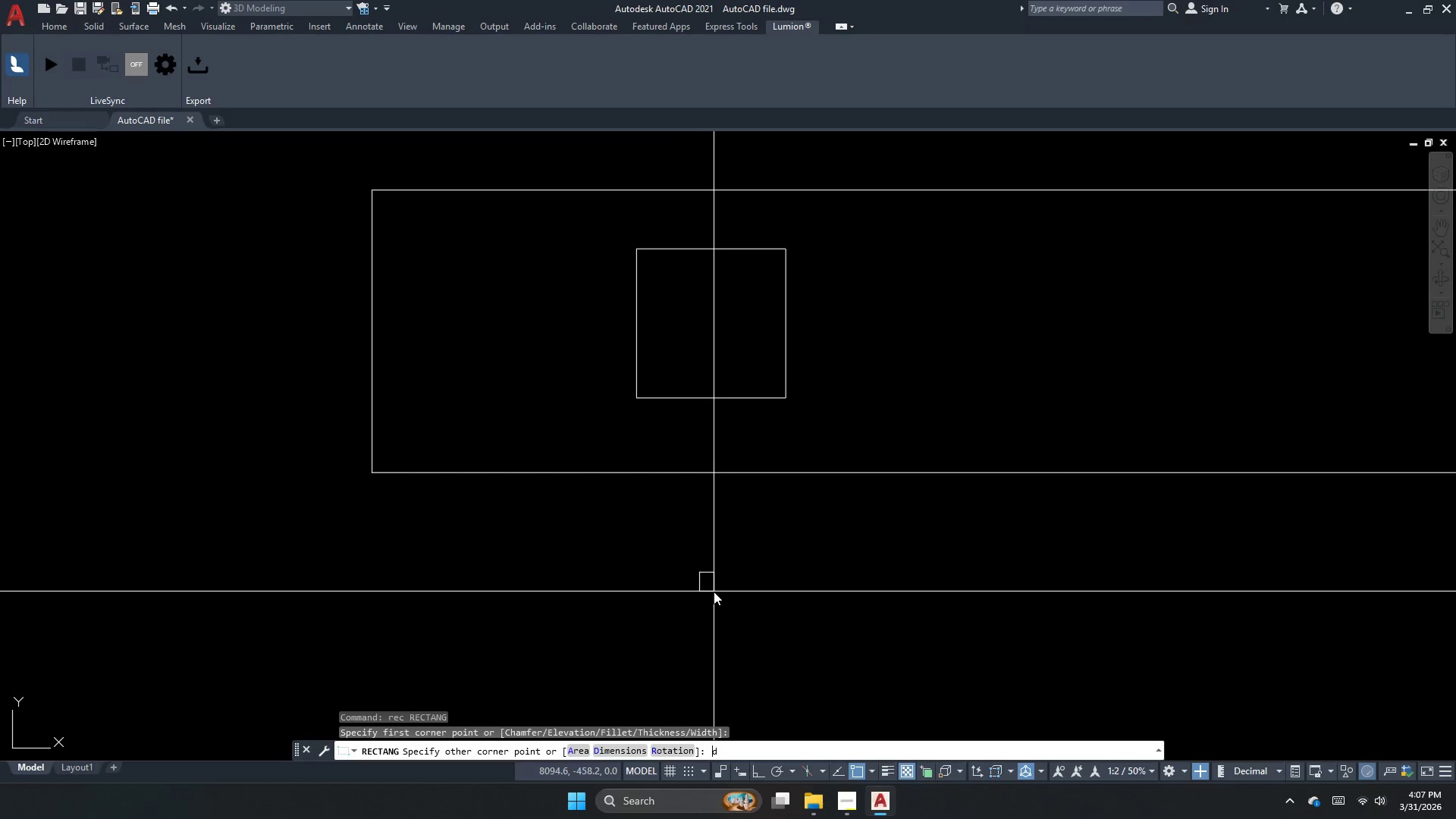 
key(Space)
 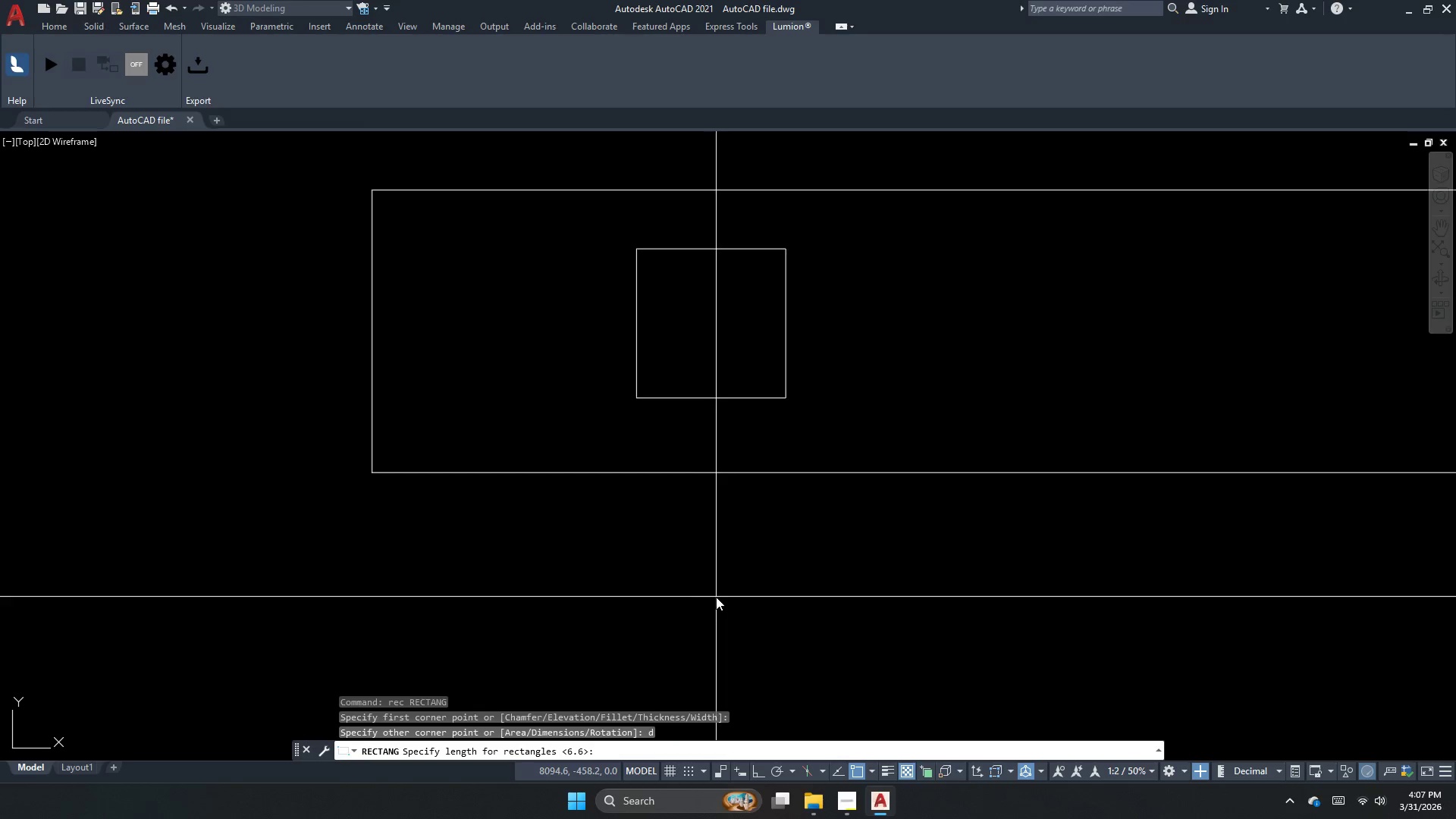 
key(Numpad1)
 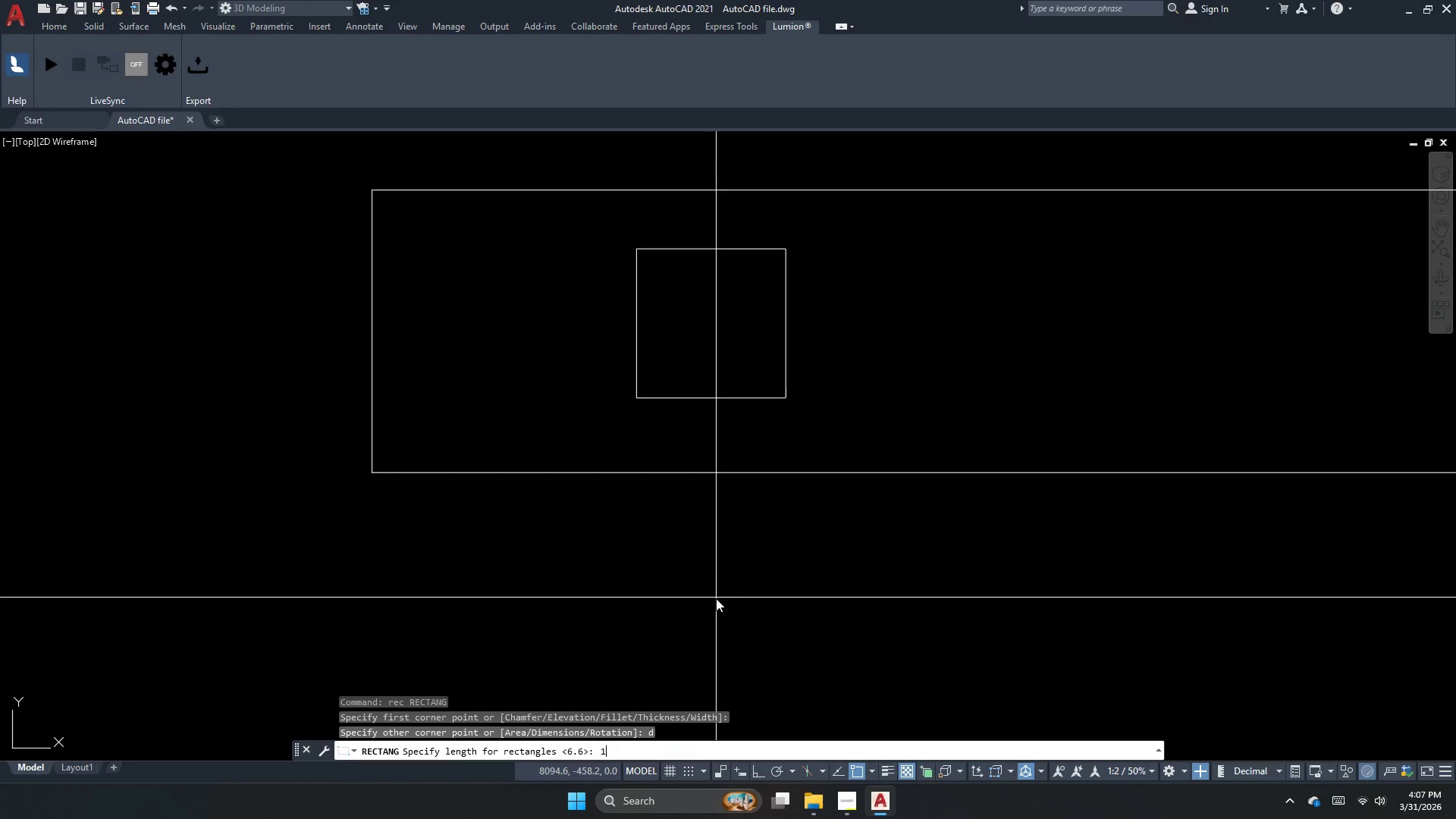 
key(Numpad2)
 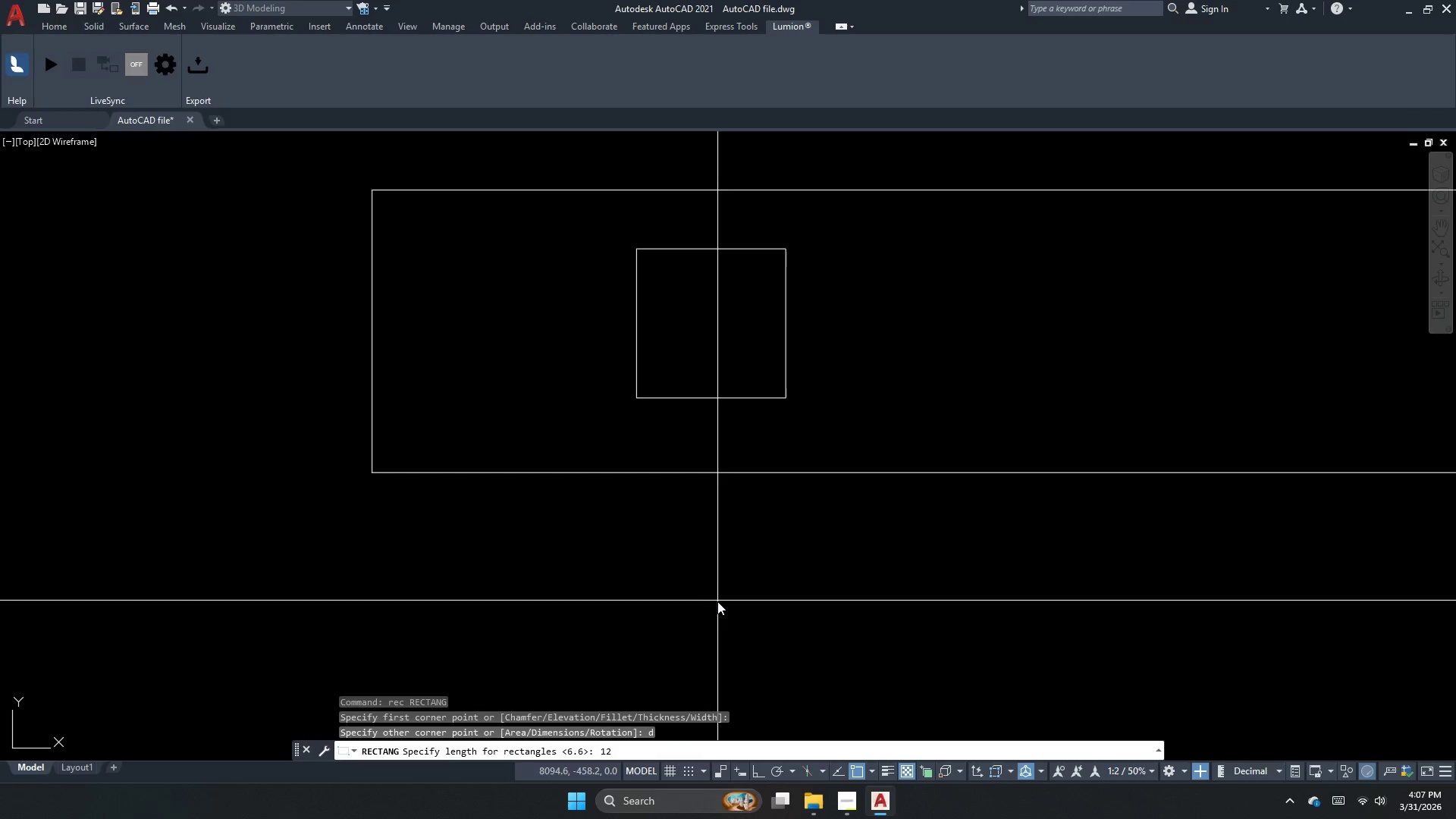 
key(NumpadDecimal)
 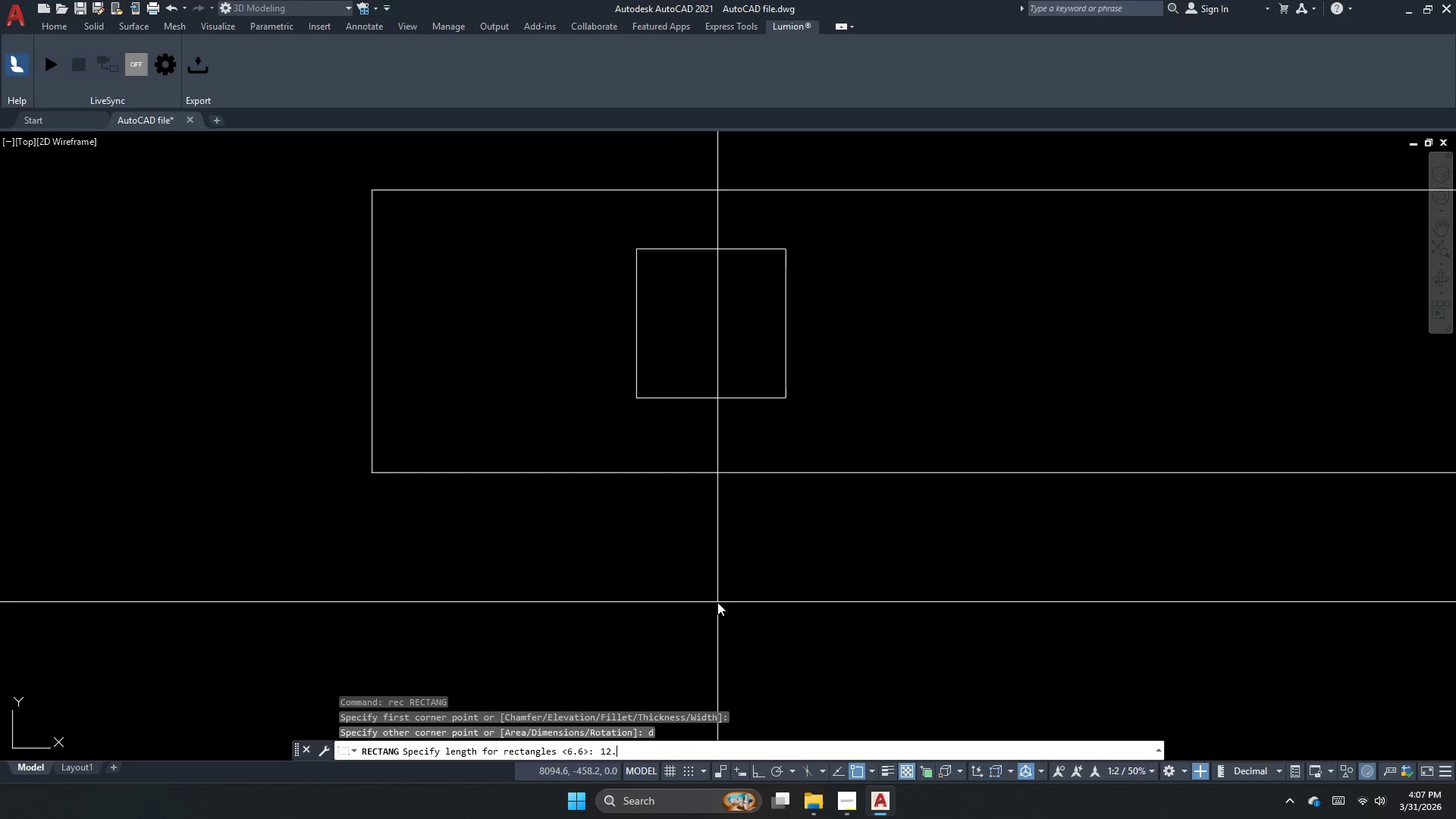 
key(Numpad6)
 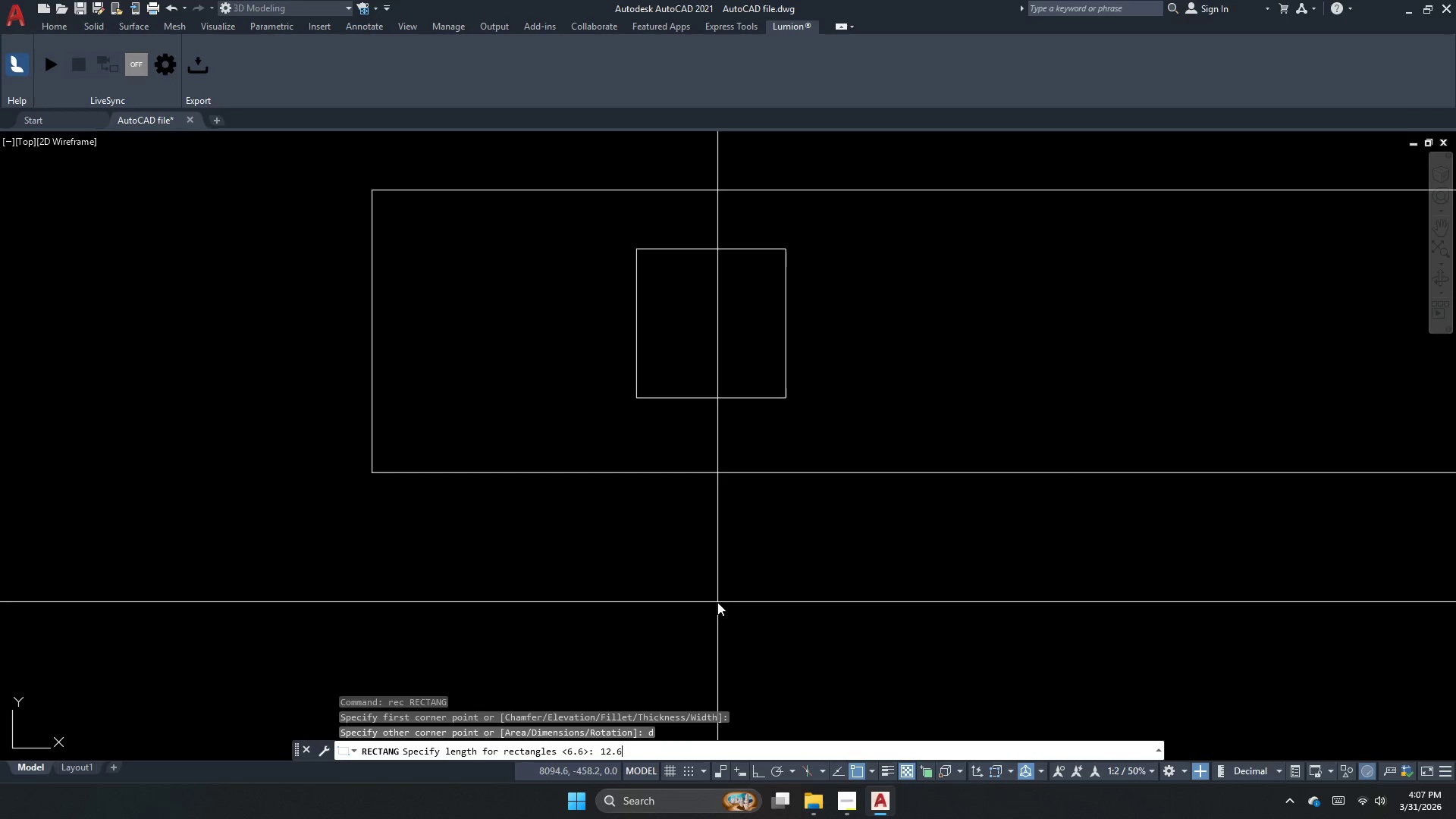 
hold_key(key=Numpad1, duration=0.34)
 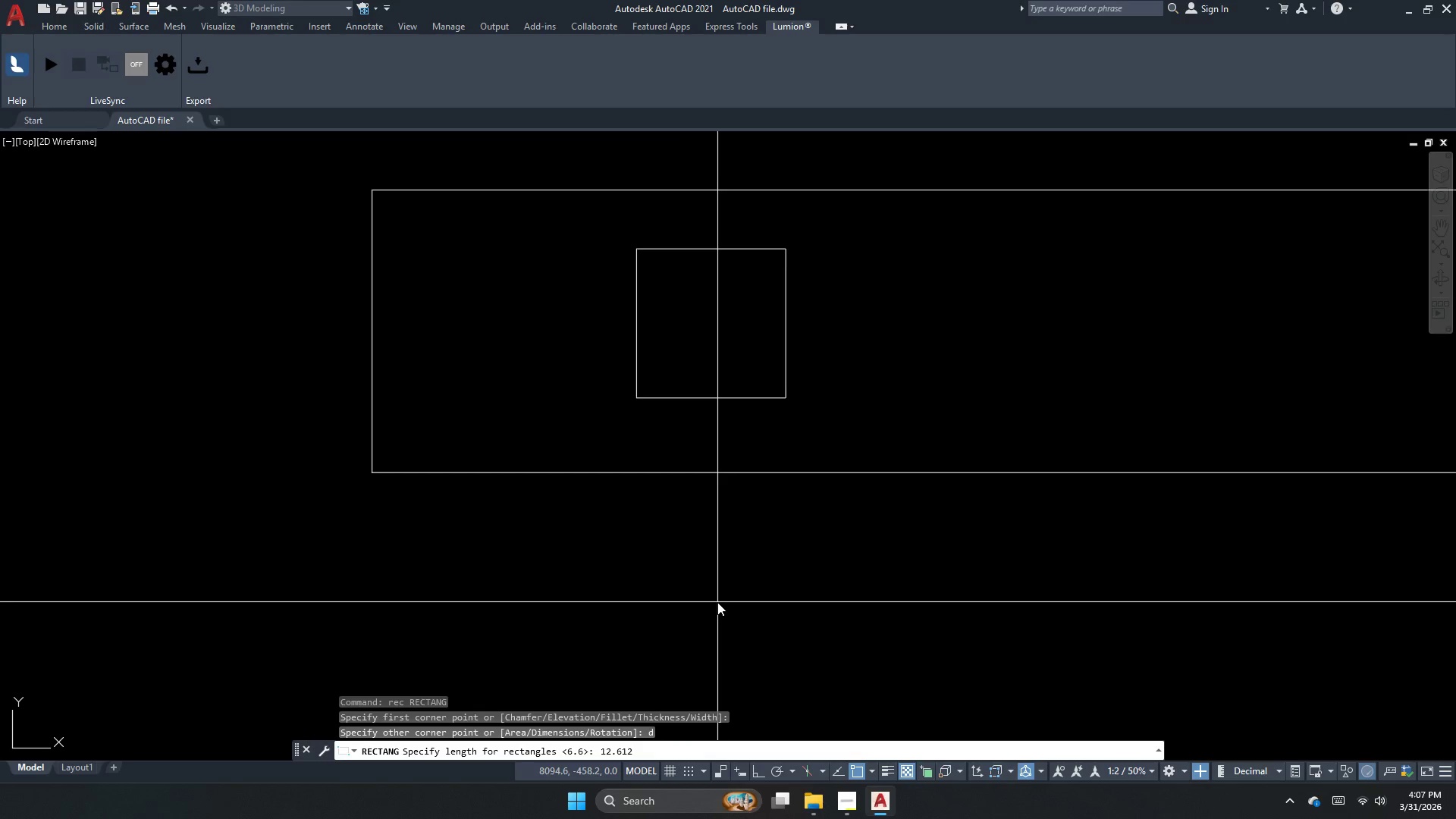 
key(Numpad2)
 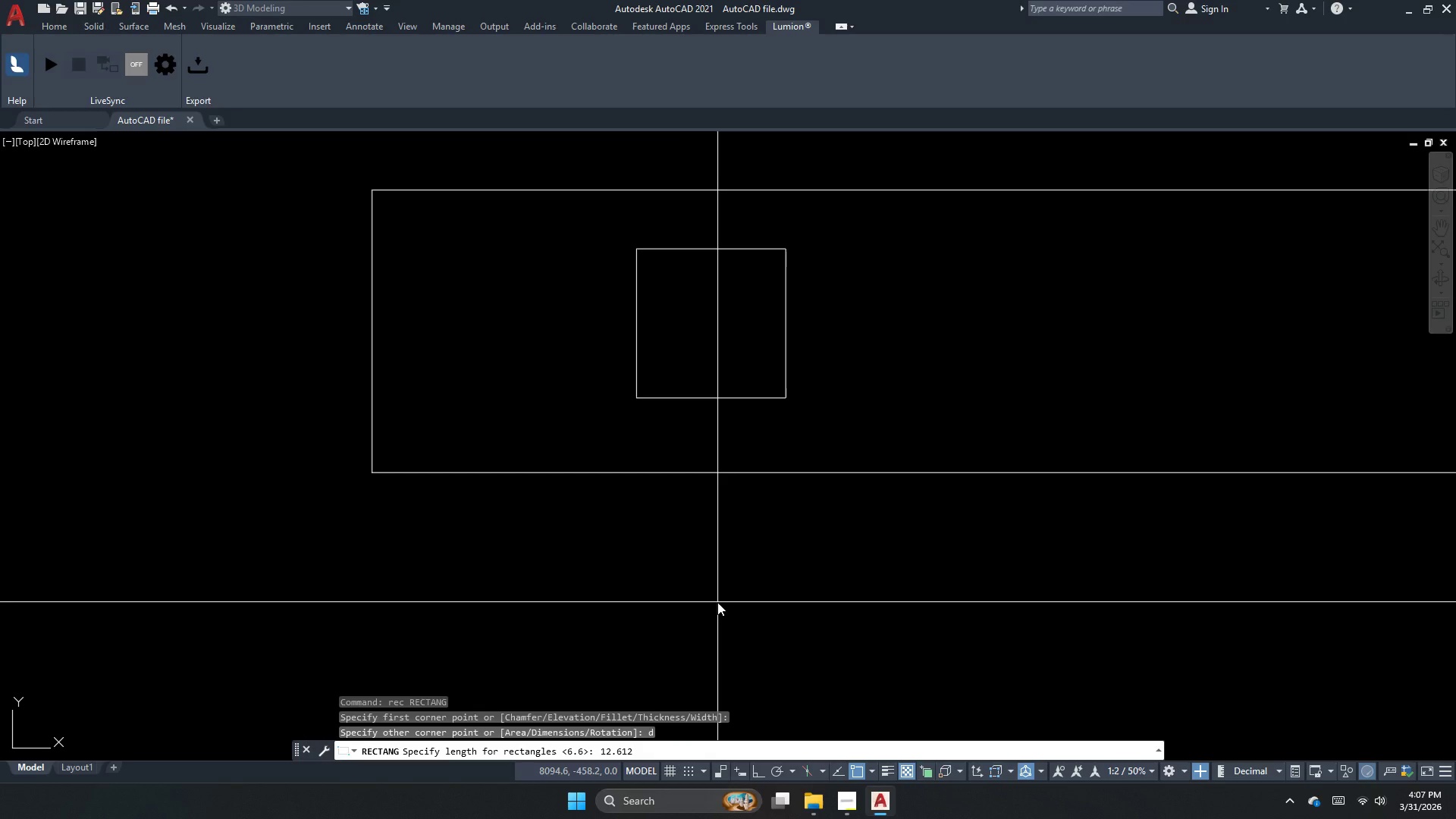 
key(Backspace)
 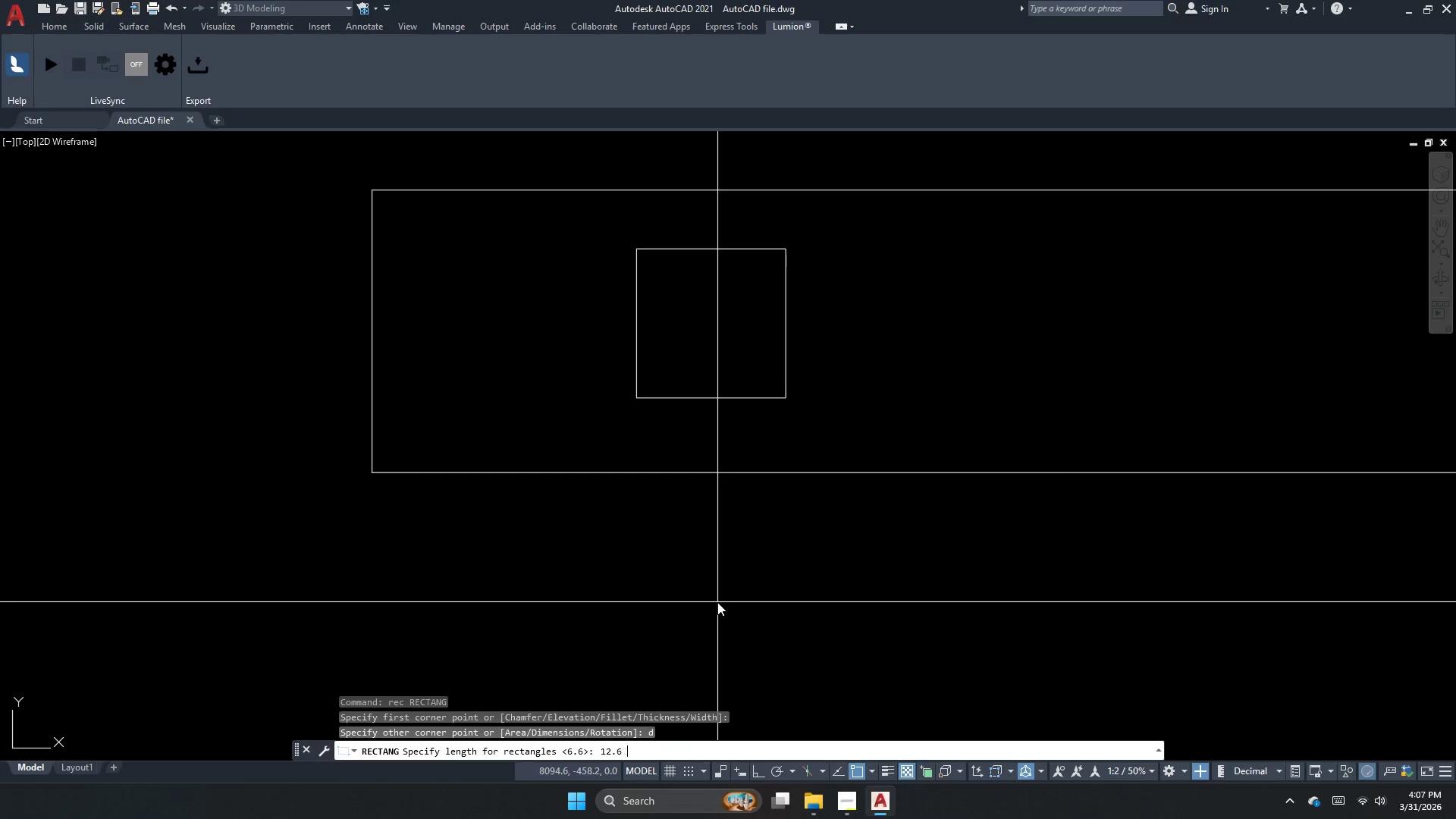 
key(Backspace)
 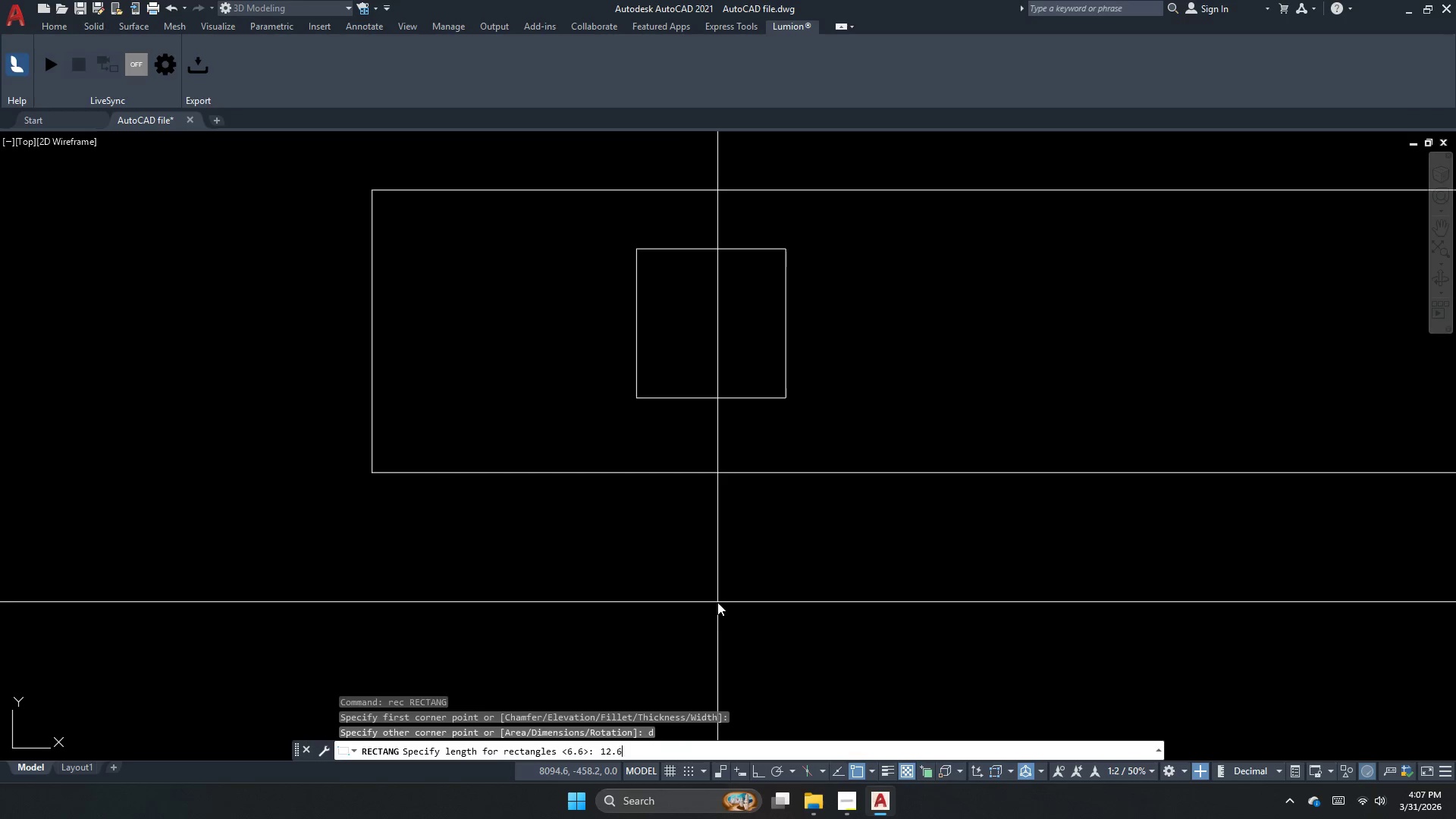 
key(NumpadEnter)
 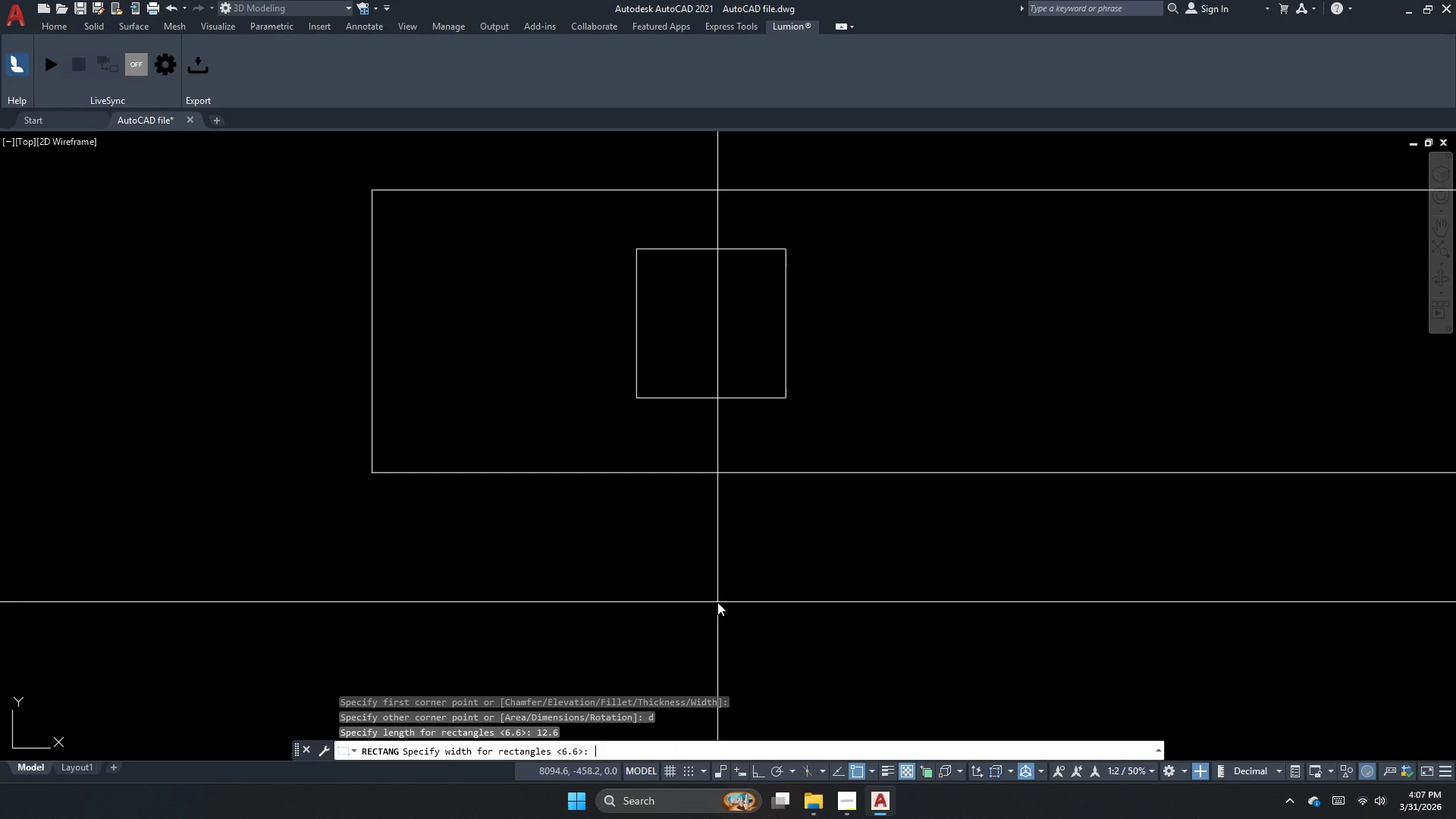 
key(Numpad1)
 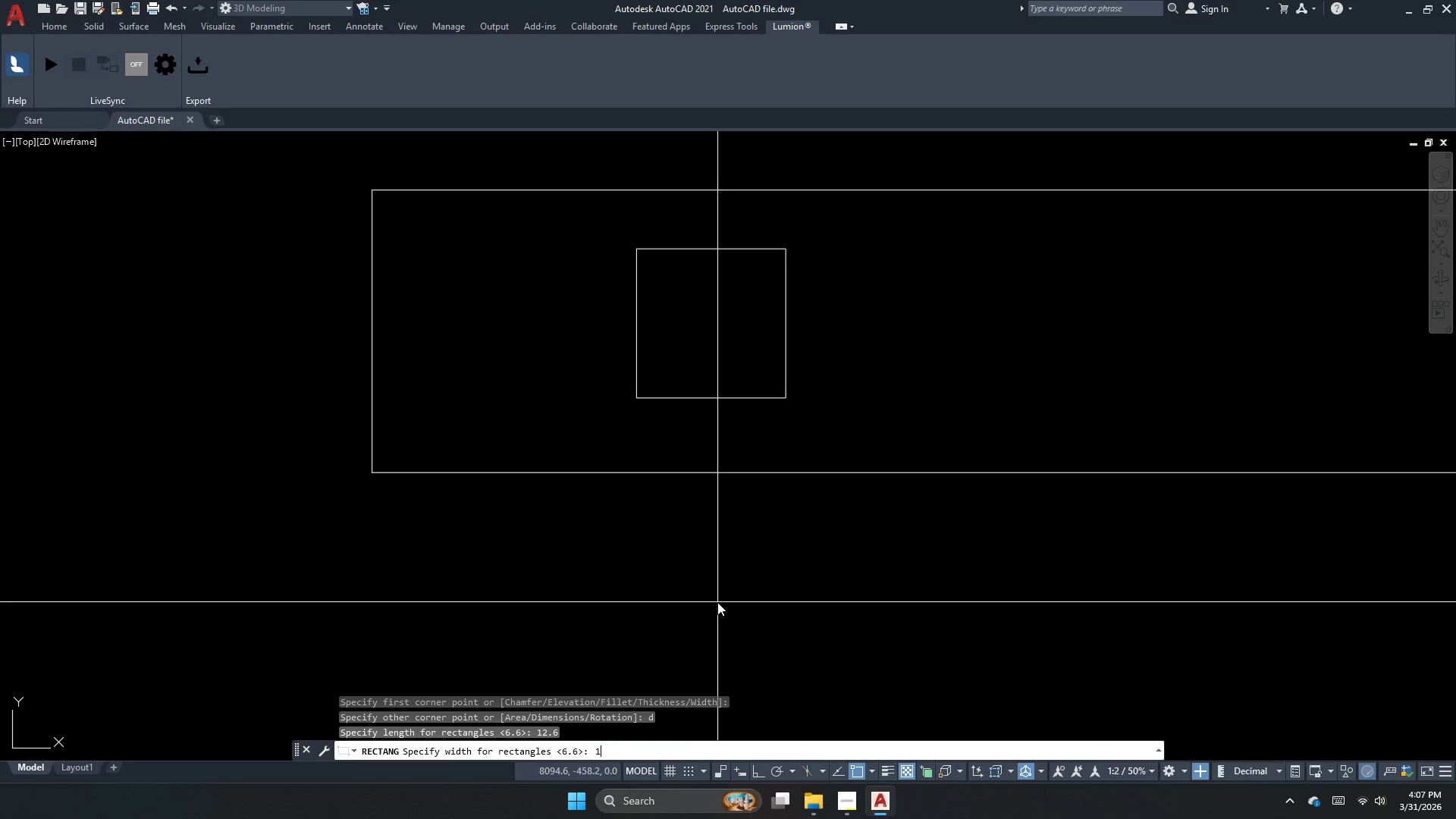 
key(Numpad2)
 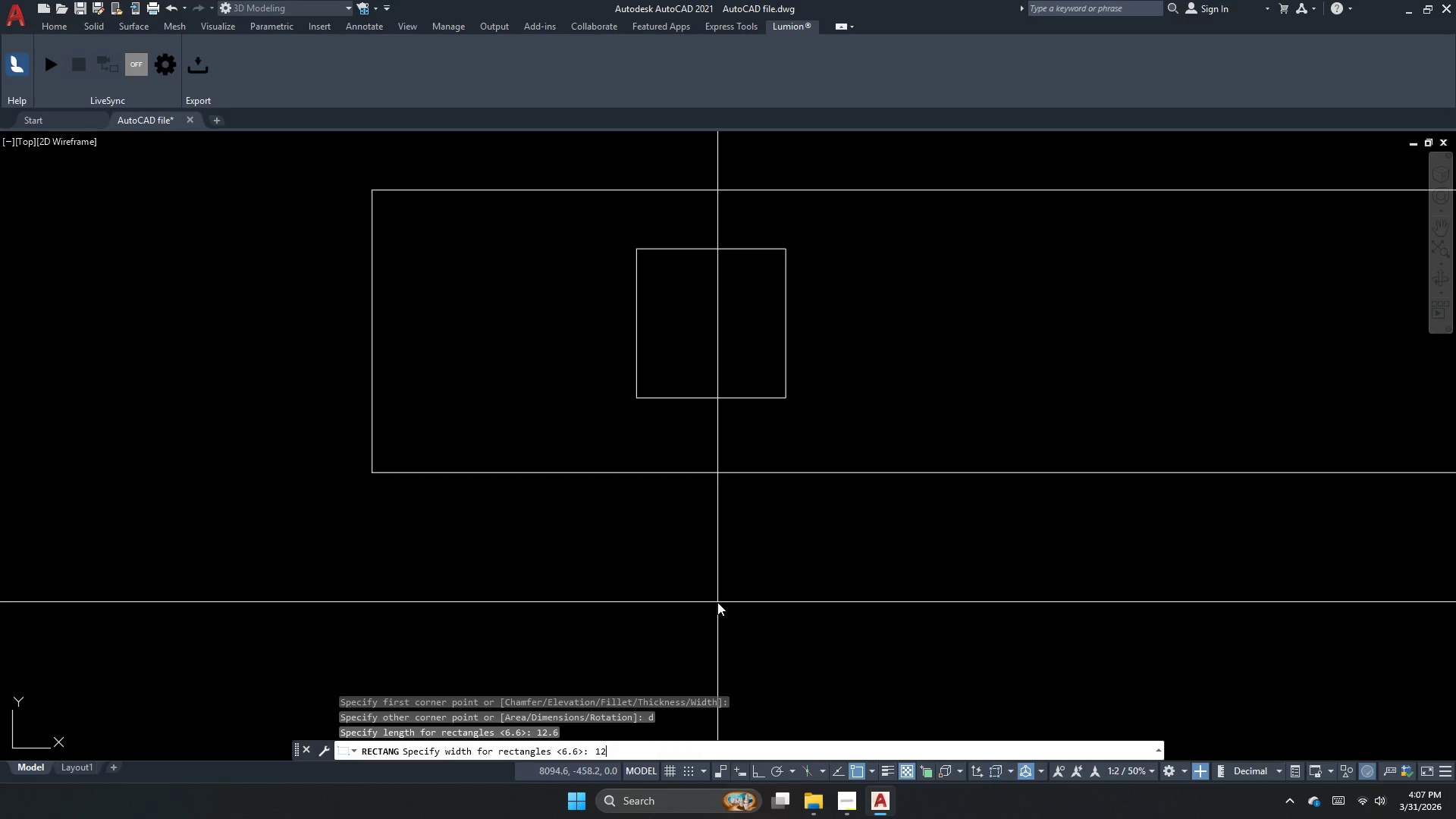 
key(NumpadDecimal)
 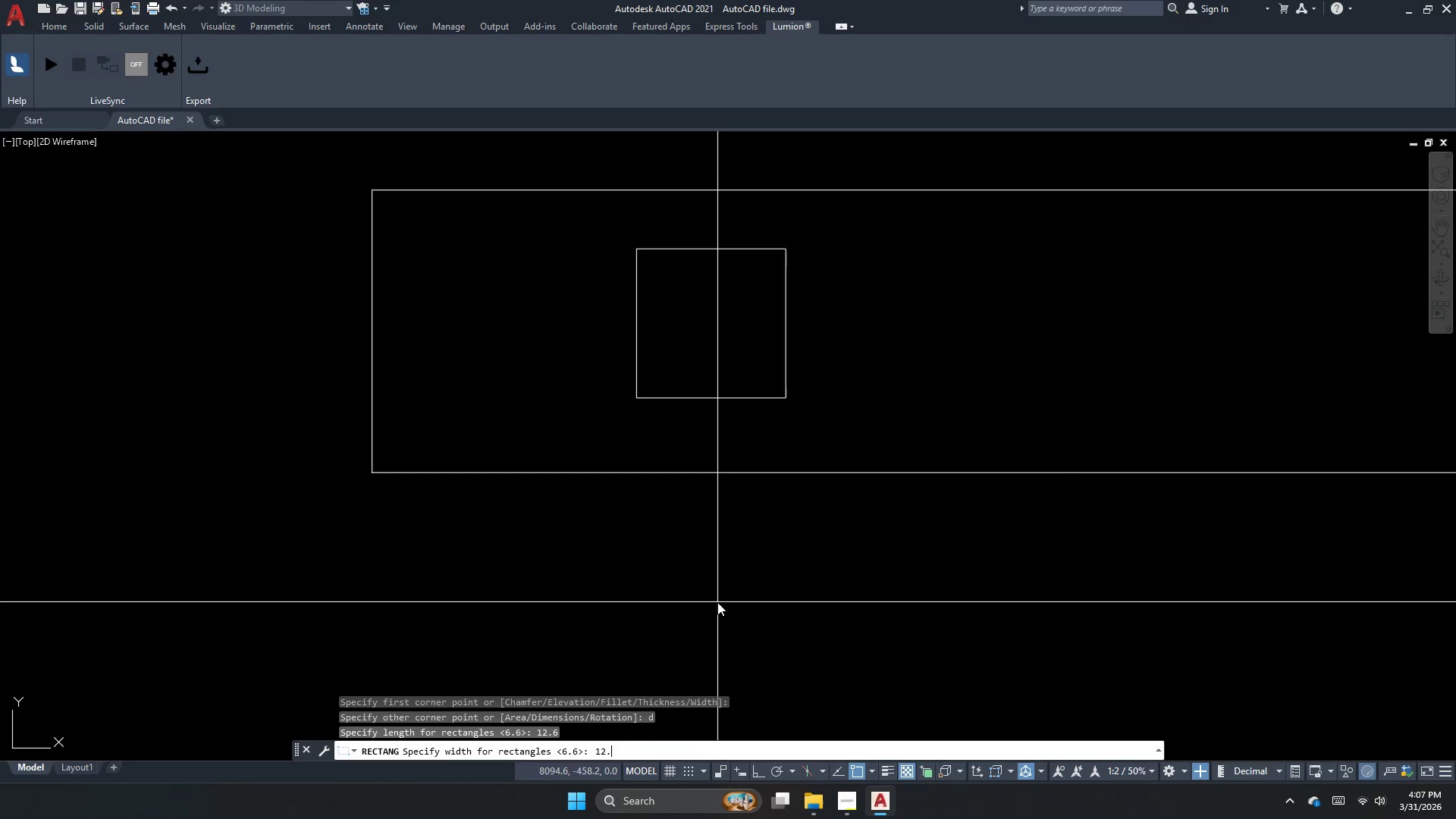 
key(Numpad6)
 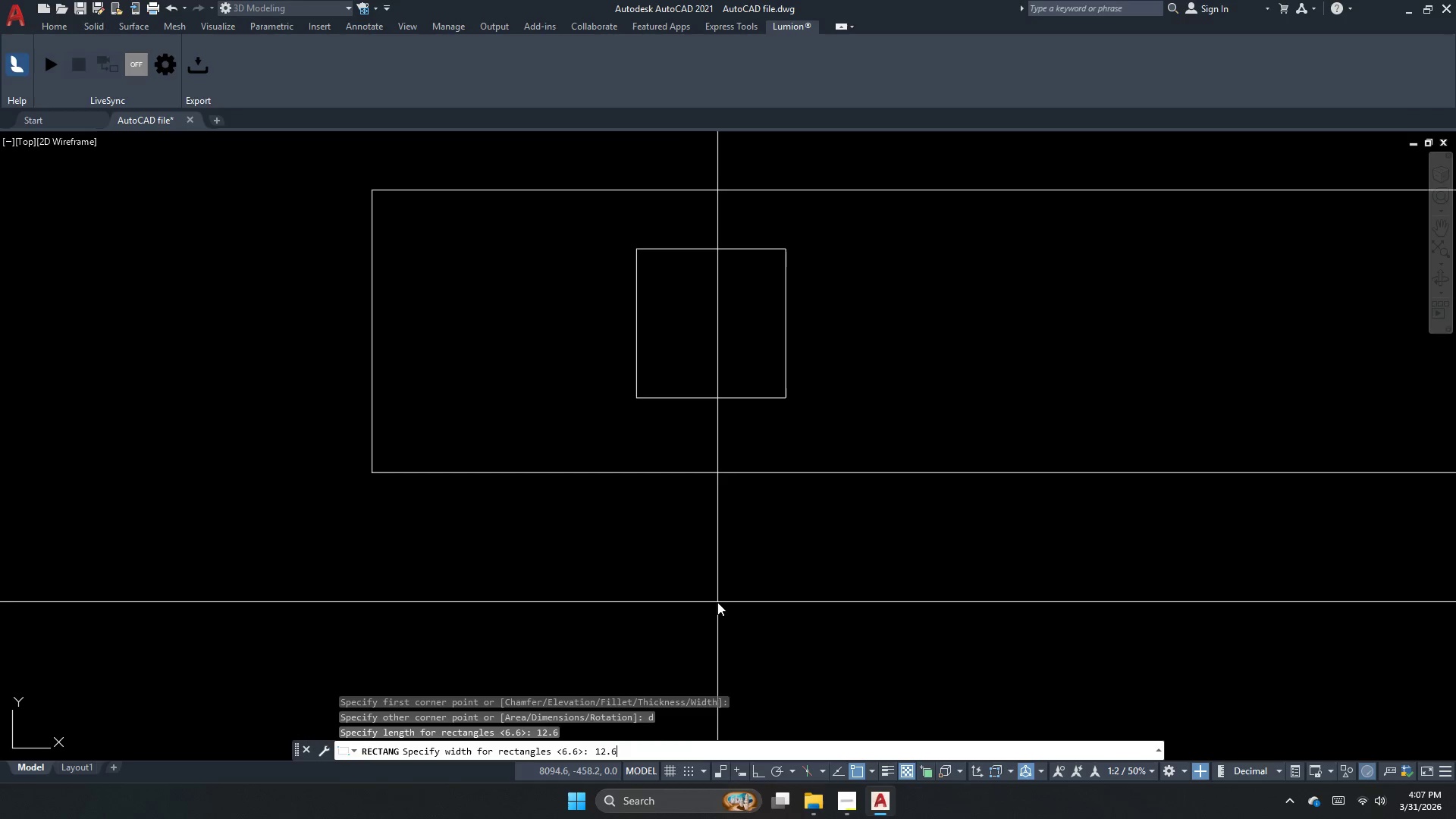 
key(NumpadEnter)
 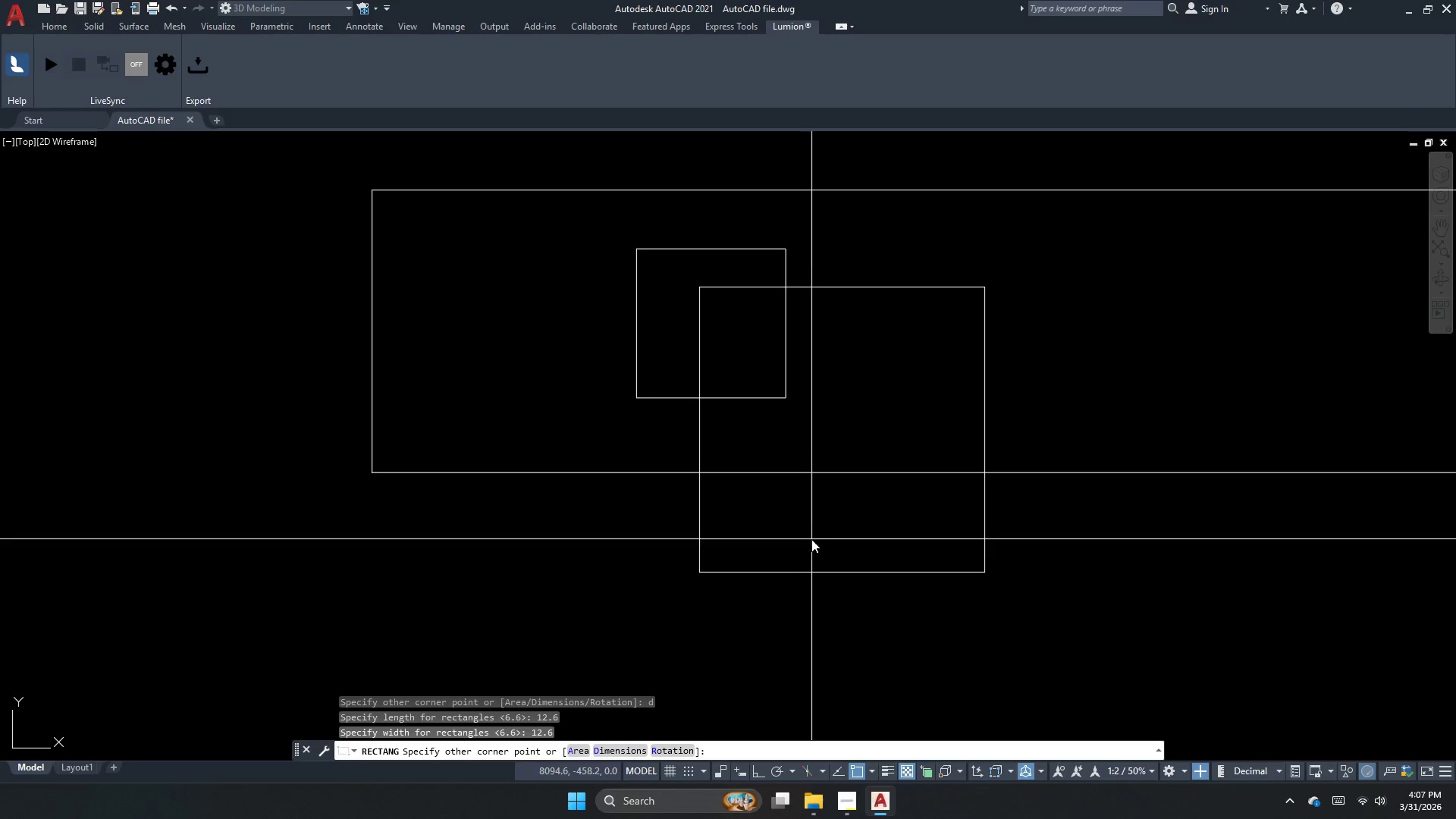 
left_click_drag(start_coordinate=[811, 540], to_coordinate=[811, 544])
 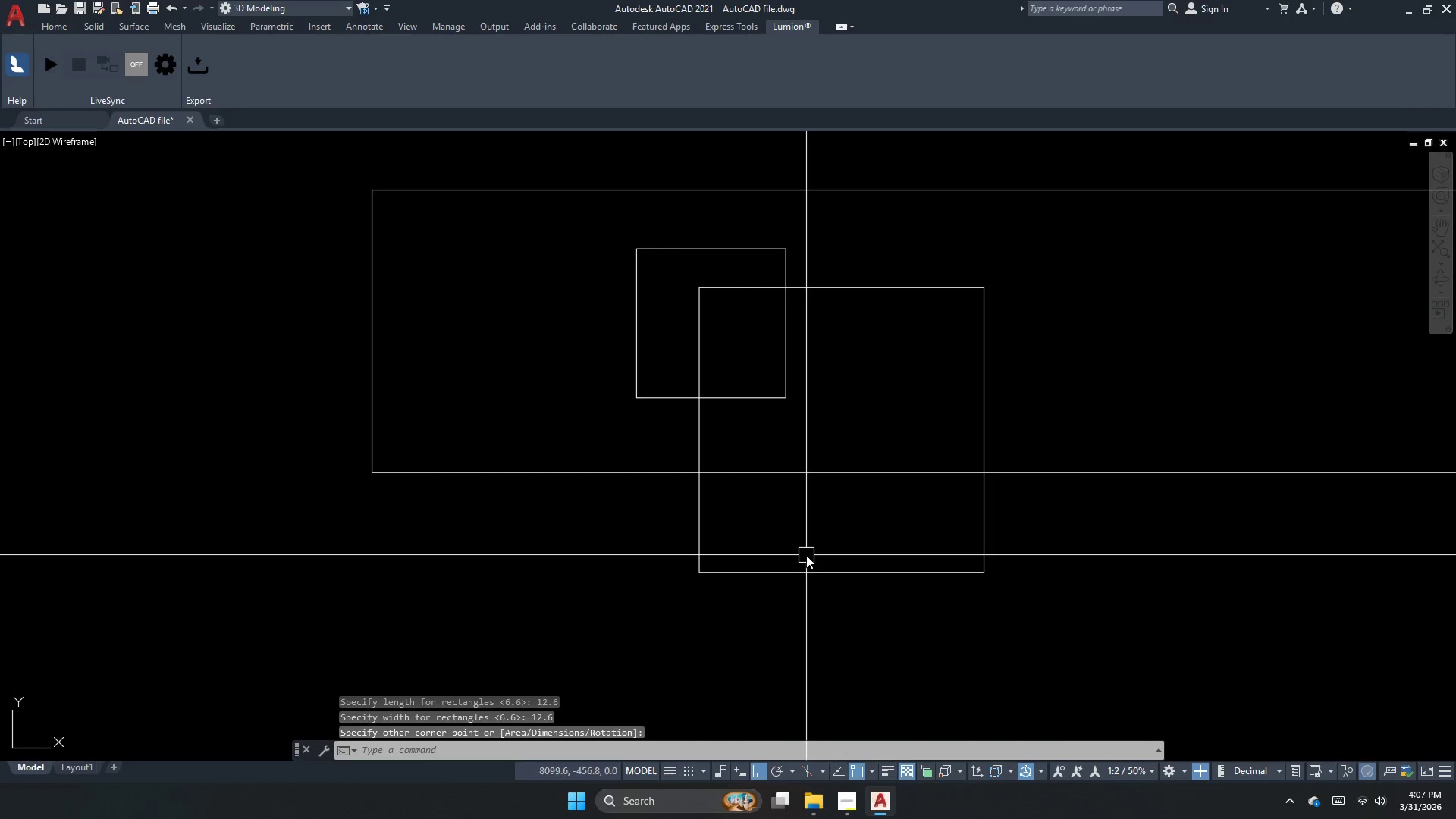 
key(Escape)
 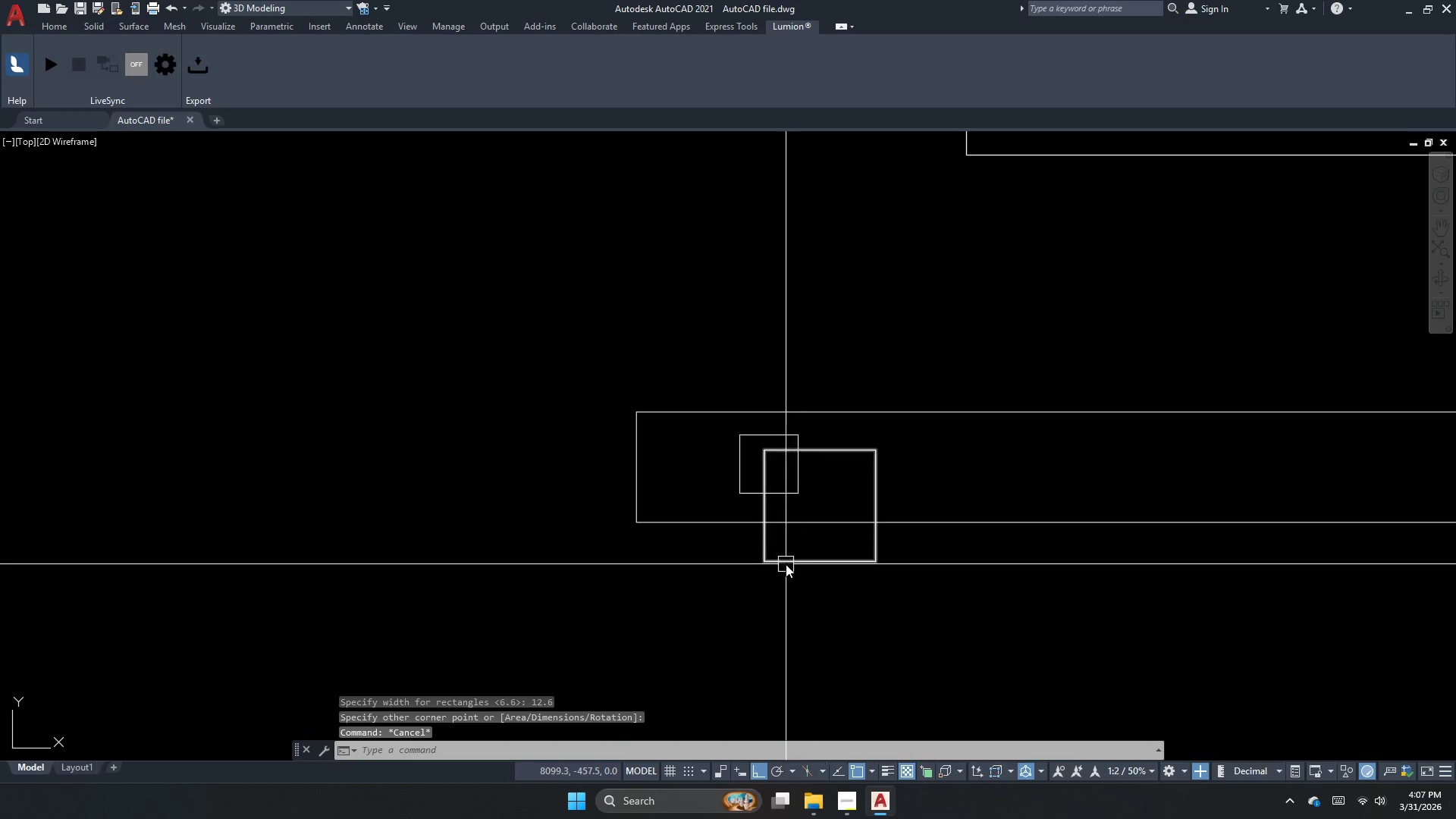 
scroll: coordinate [806, 555], scroll_direction: down, amount: 2.0
 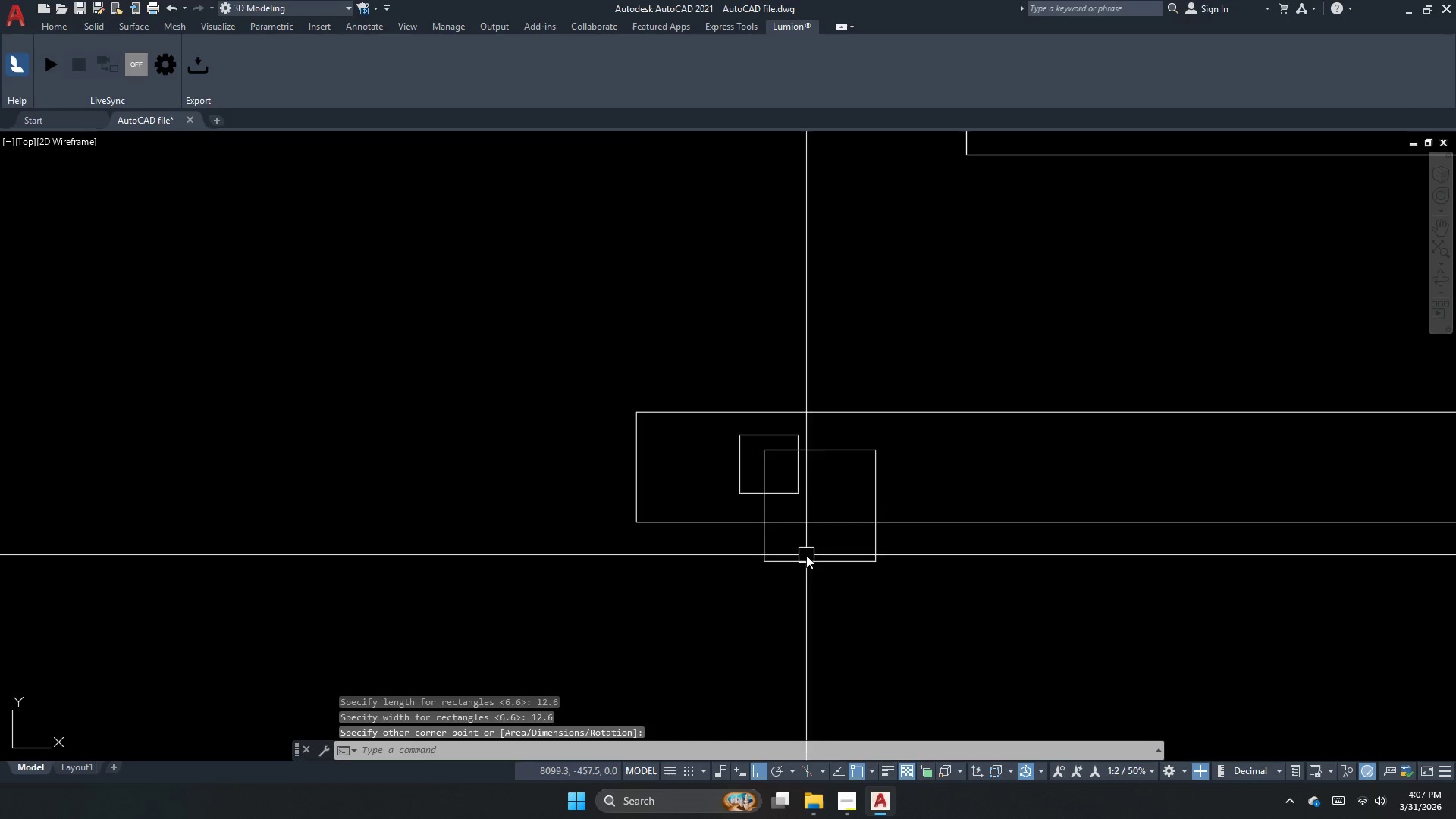 
type(rec )
key(Escape)
key(Escape)
key(Escape)
 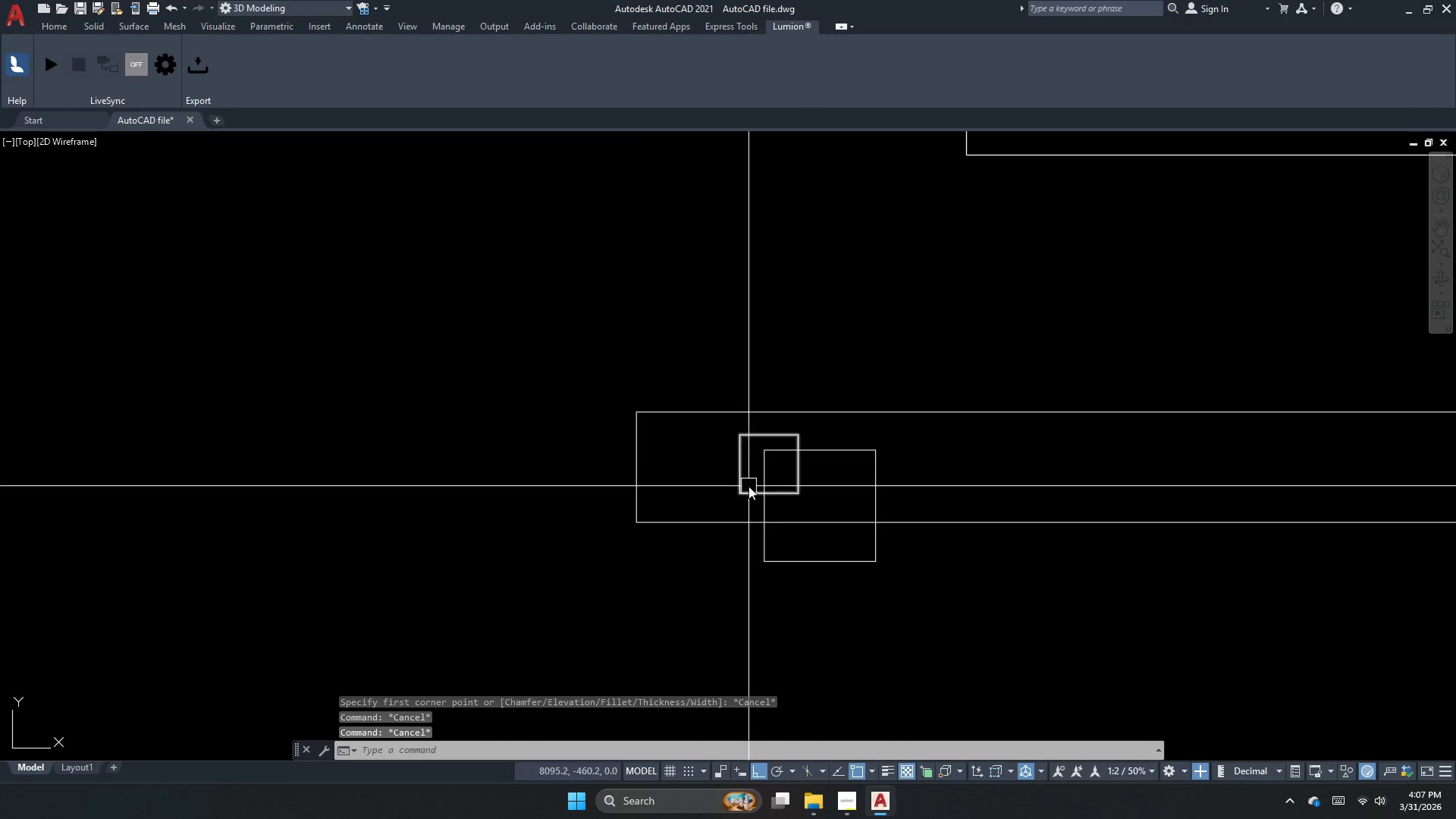 
key(Escape)
 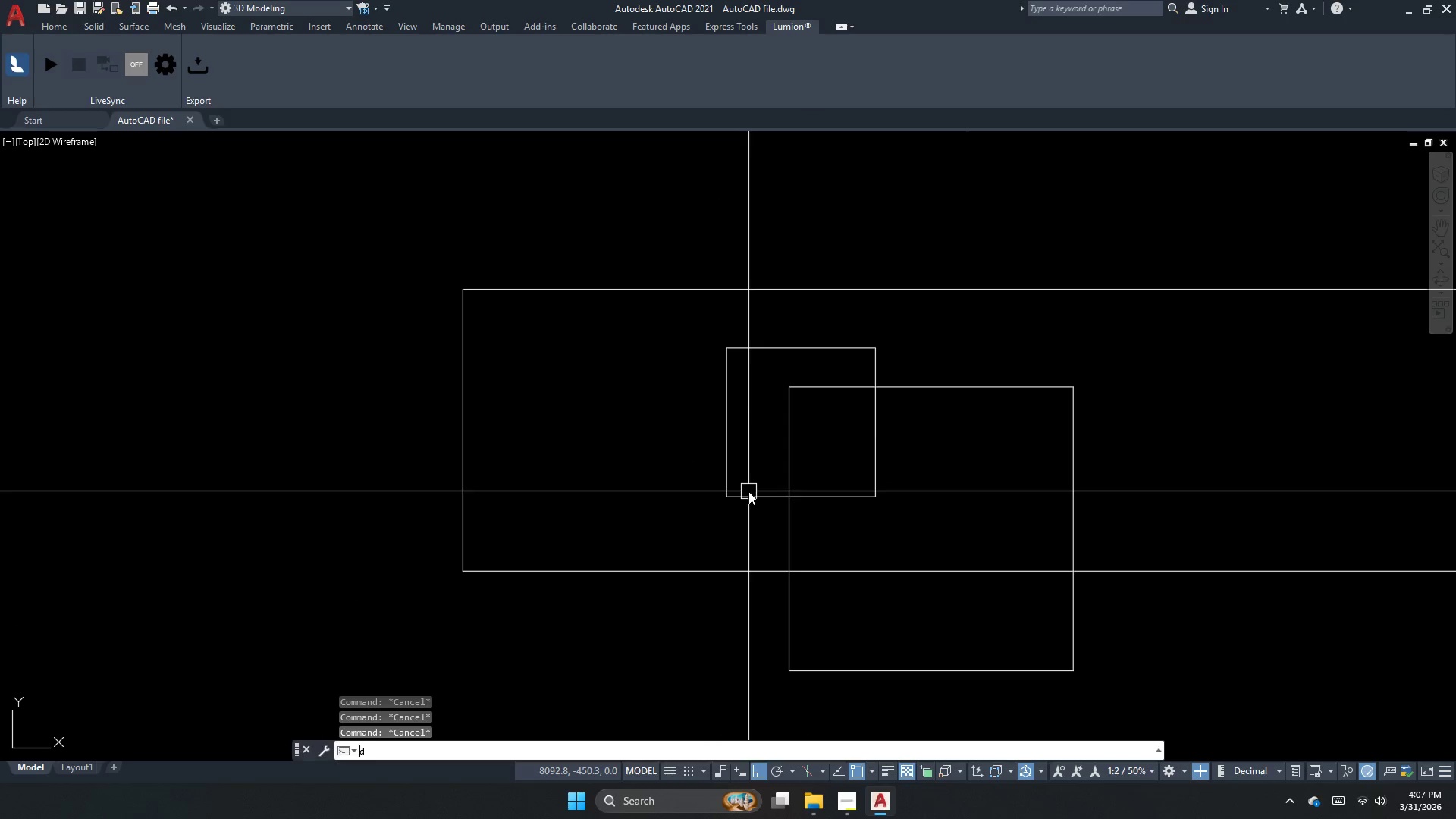 
key(D)
 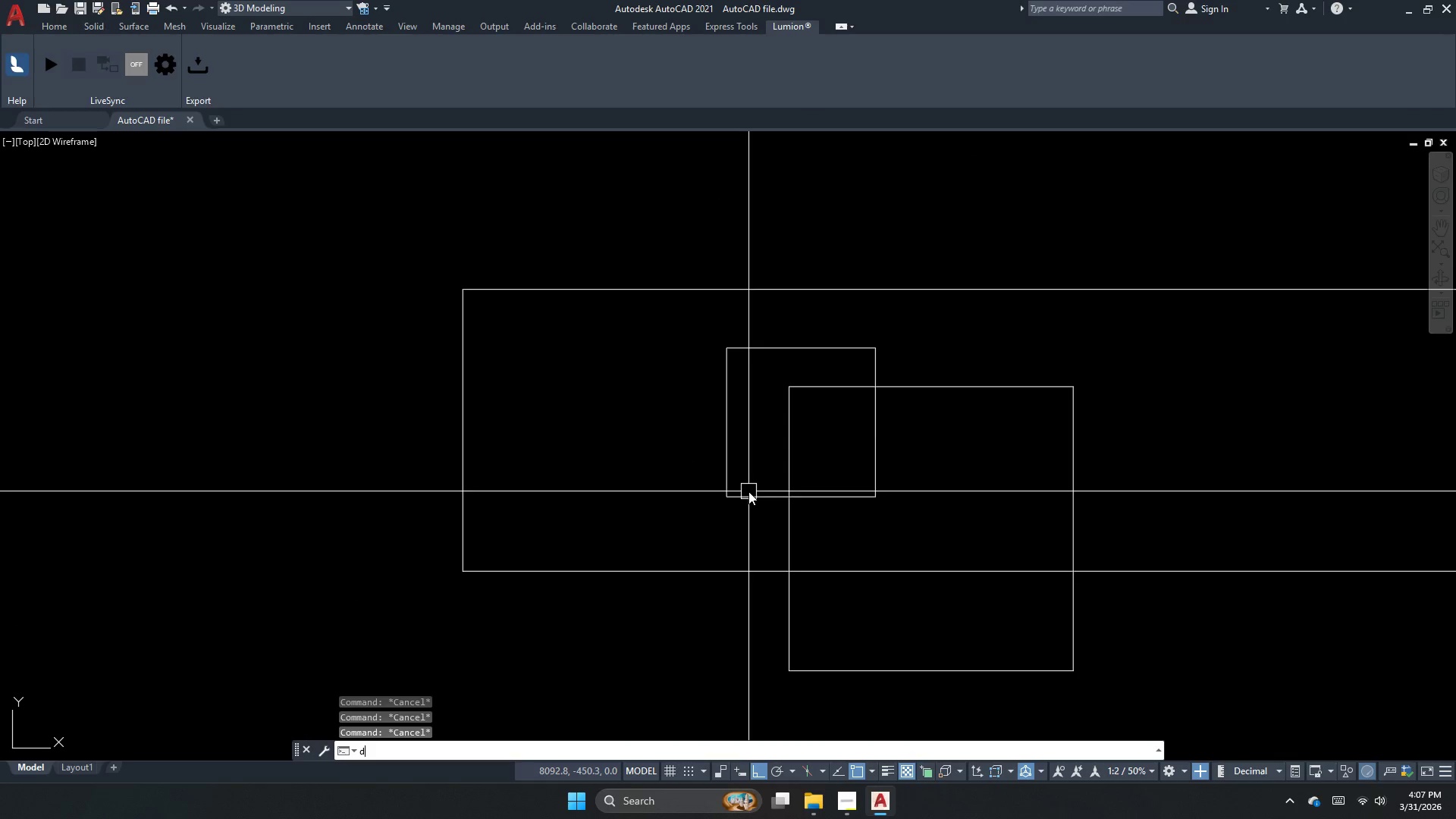 
scroll: coordinate [748, 491], scroll_direction: up, amount: 2.0
 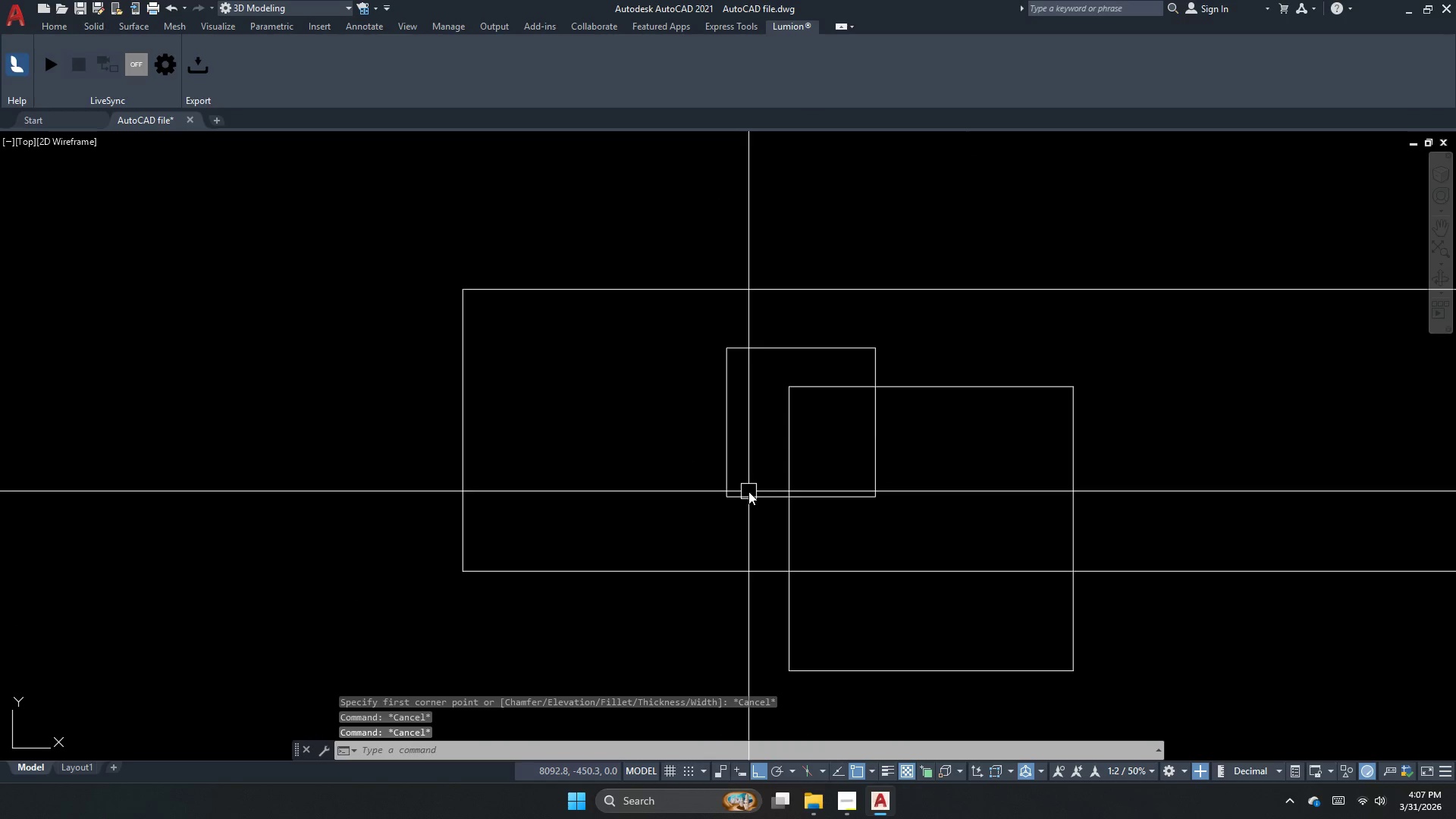 
type(li )
 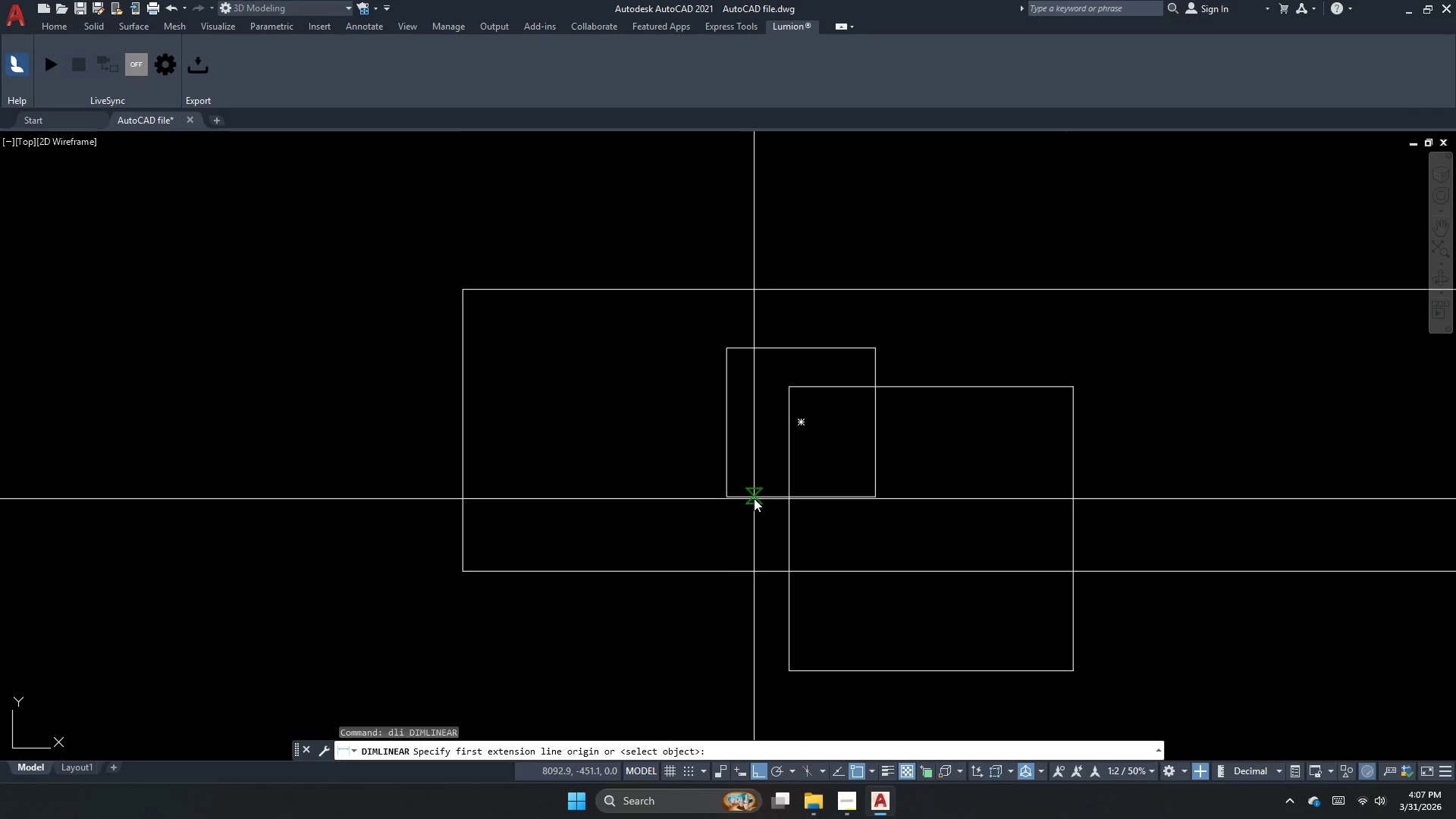 
left_click([754, 495])
 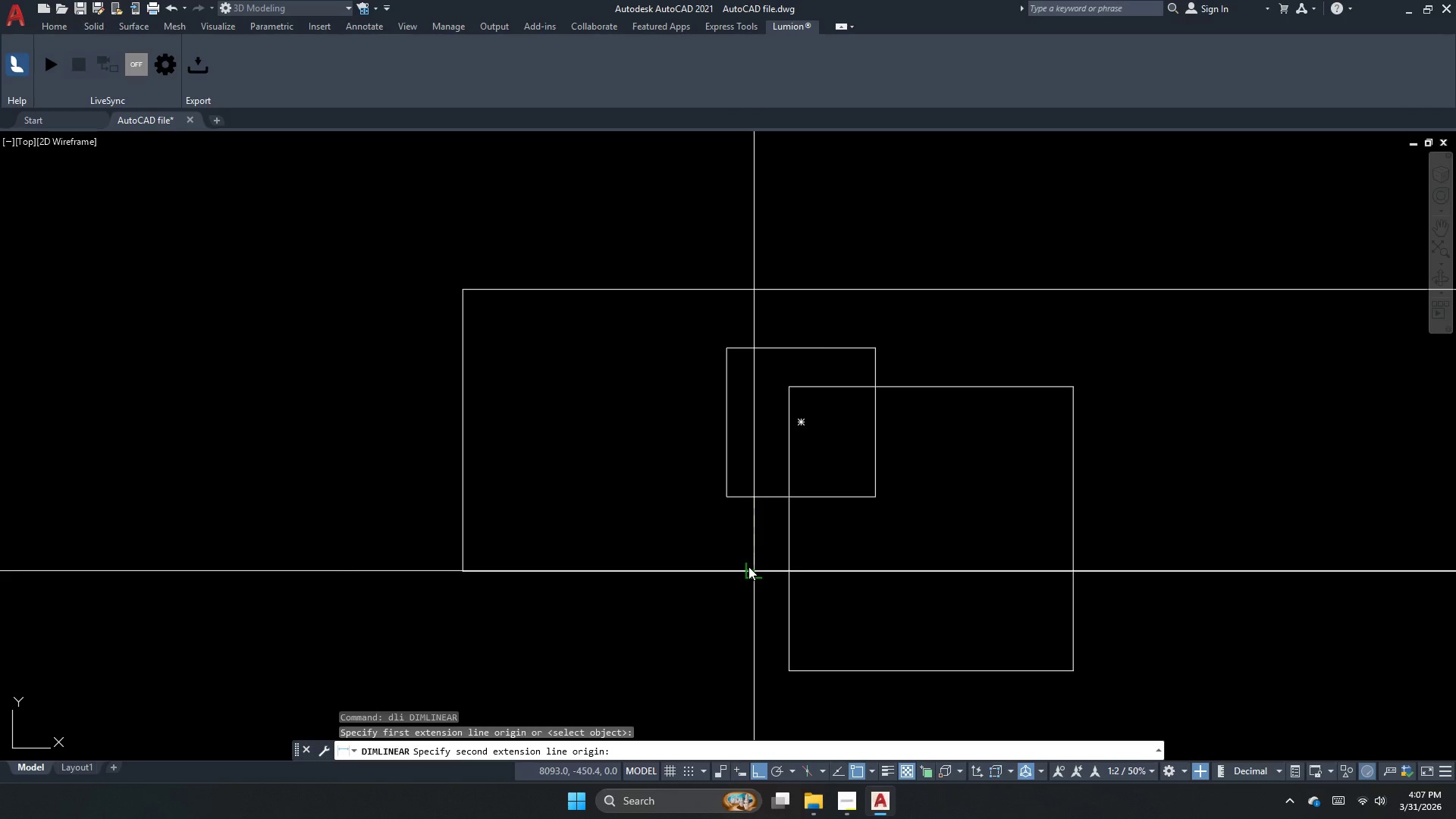 
left_click_drag(start_coordinate=[748, 566], to_coordinate=[698, 563])
 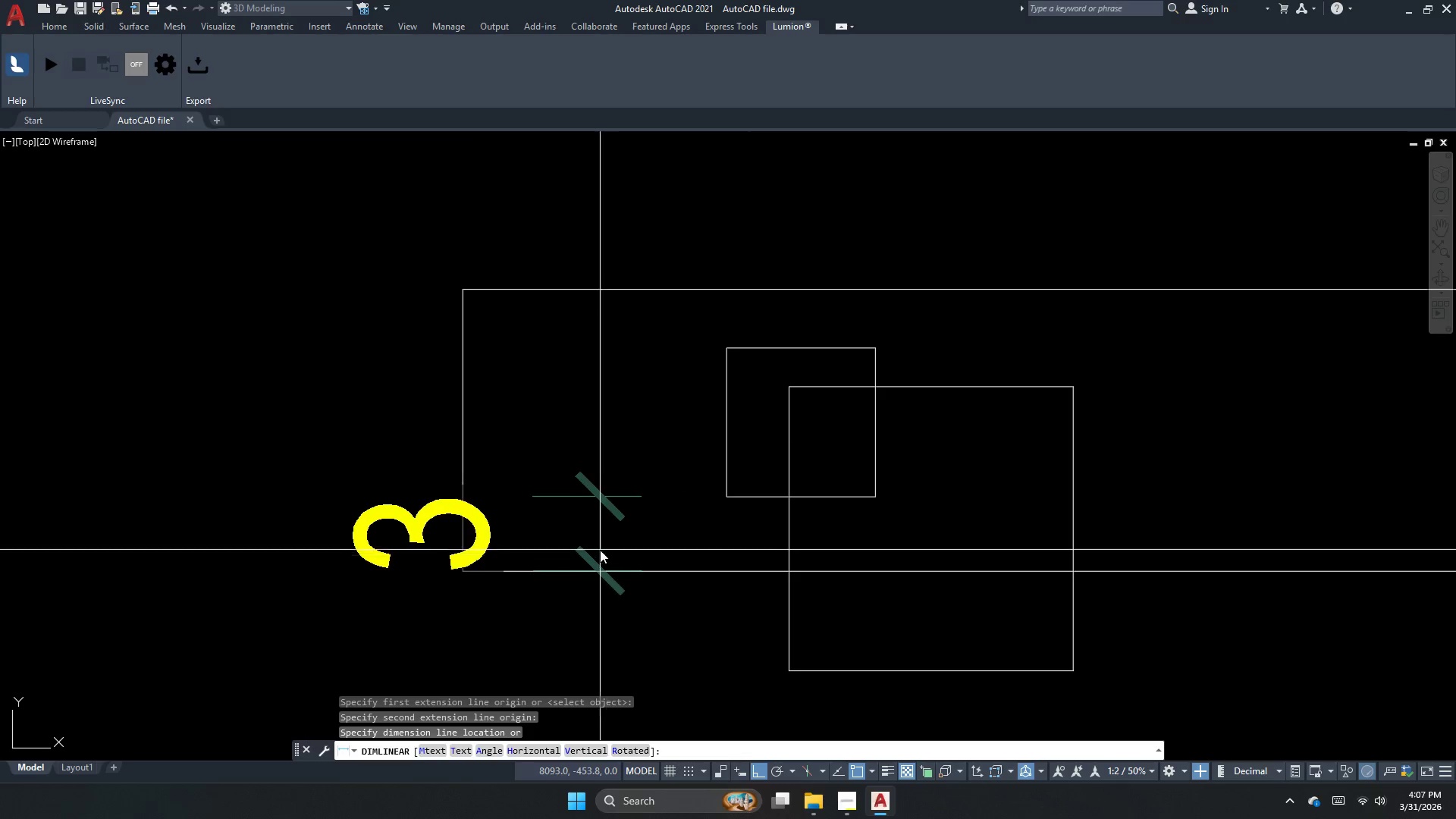 
left_click_drag(start_coordinate=[312, 570], to_coordinate=[315, 574])
 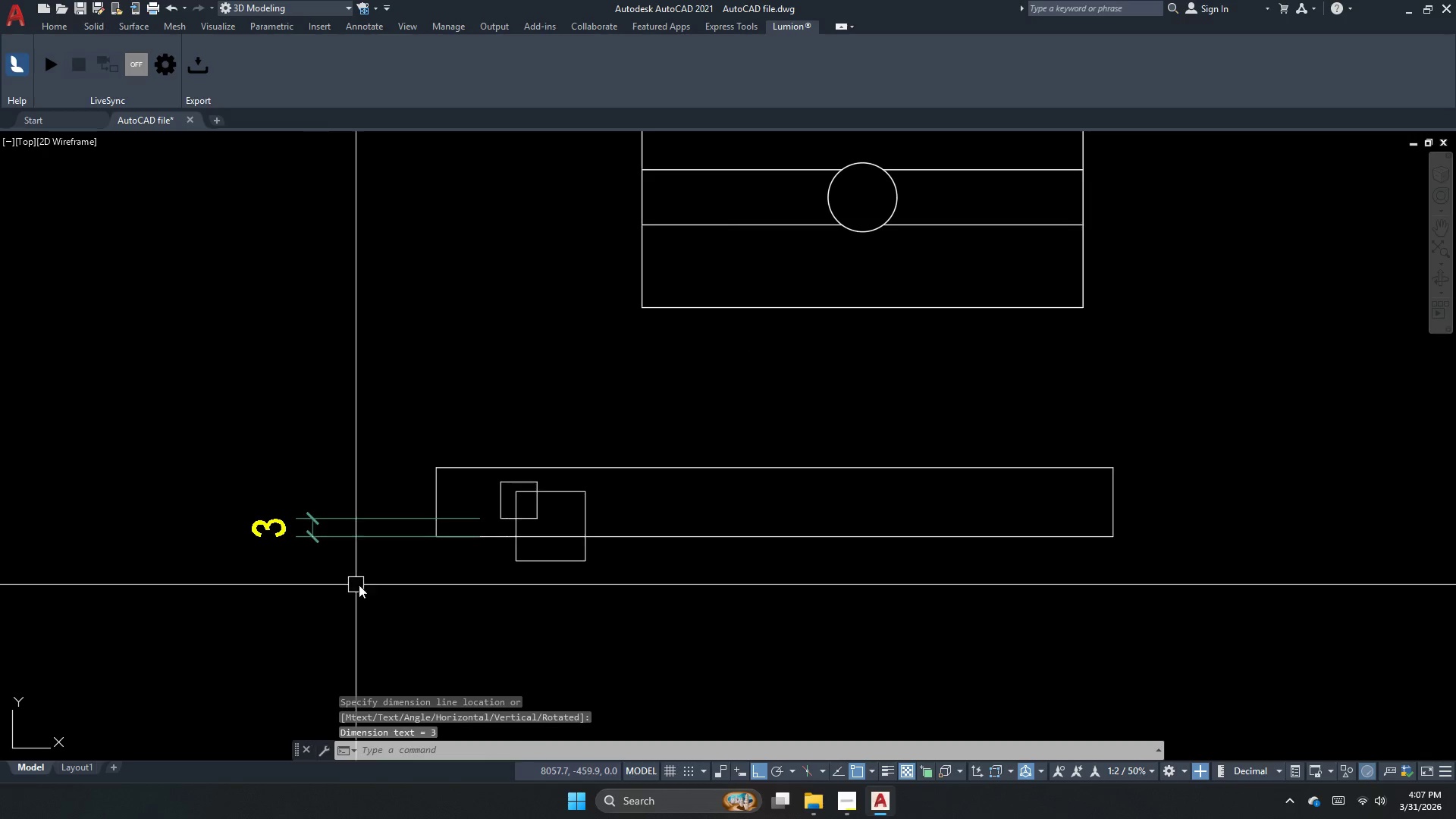 
key(Escape)
 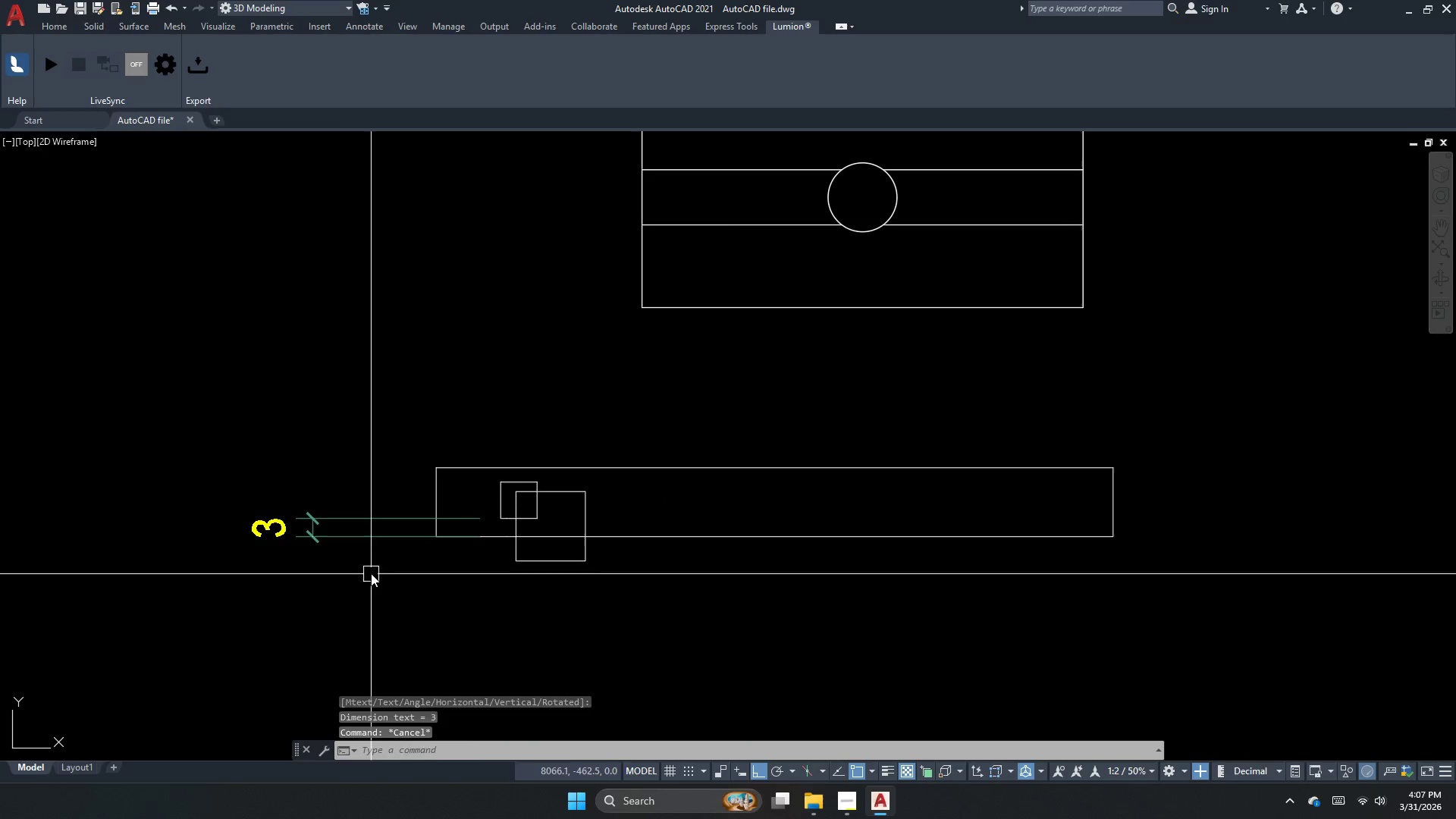 
scroll: coordinate [388, 526], scroll_direction: down, amount: 3.0
 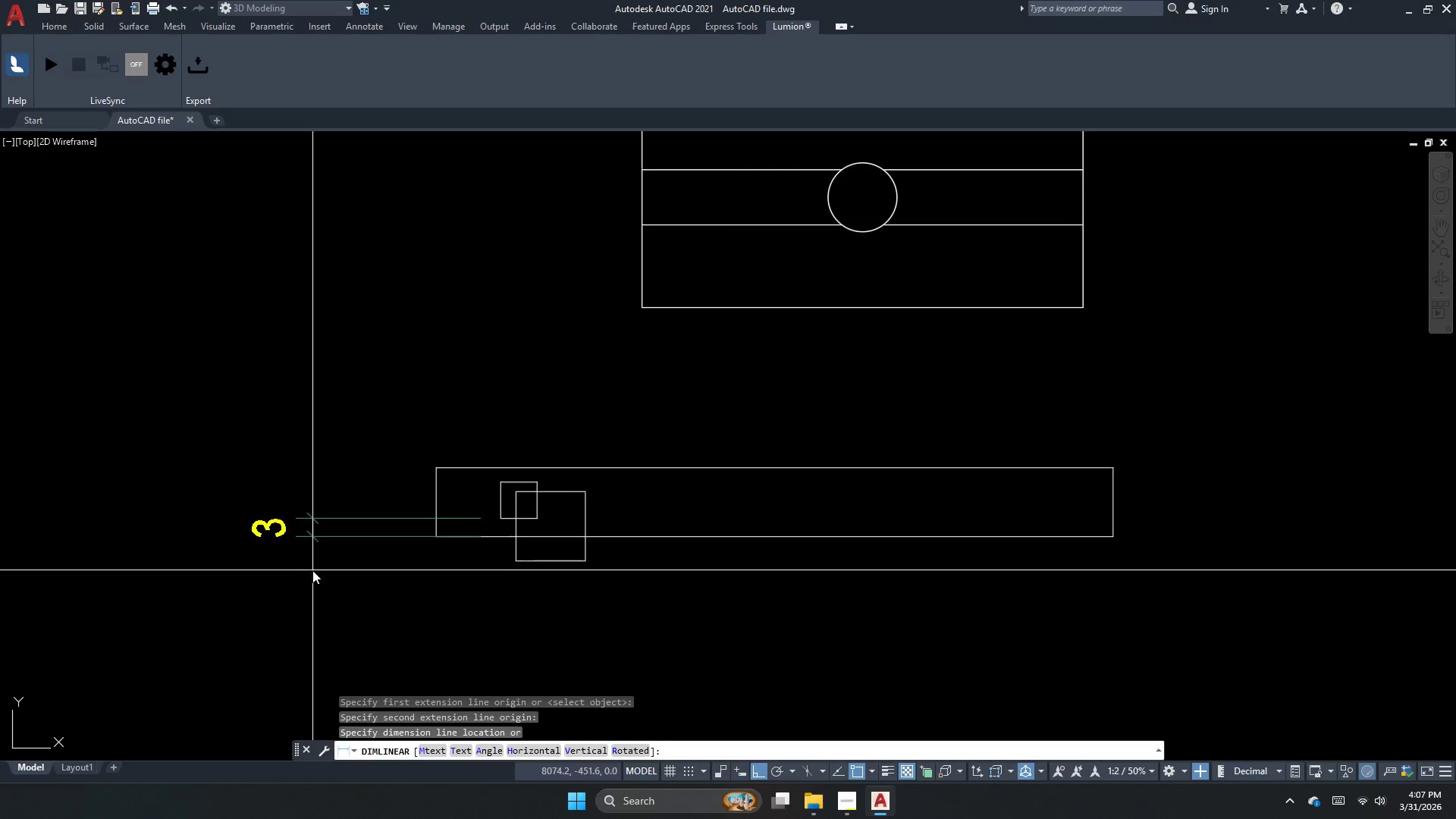 
left_click_drag(start_coordinate=[371, 573], to_coordinate=[365, 551])
 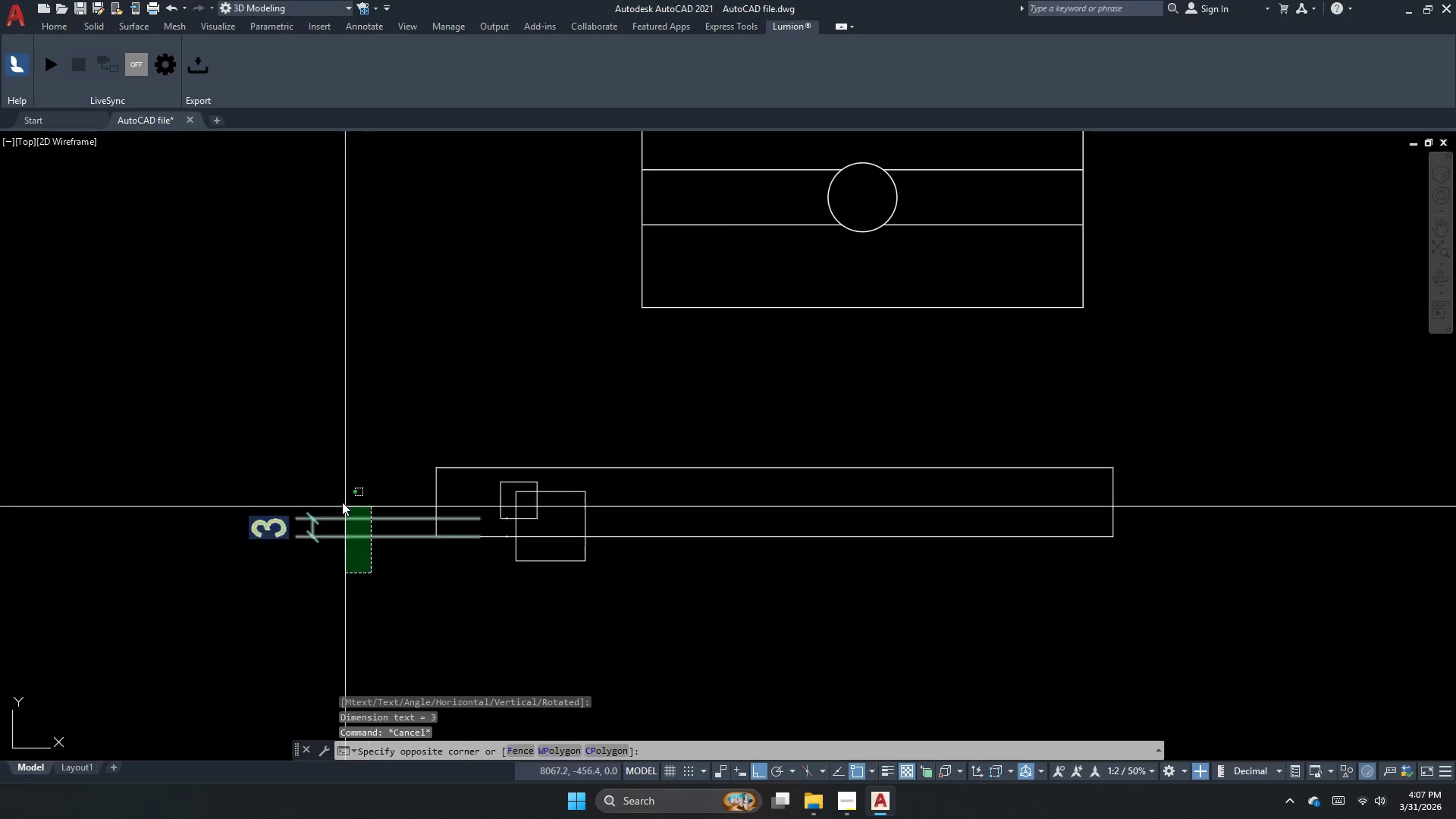 
triple_click([340, 500])
 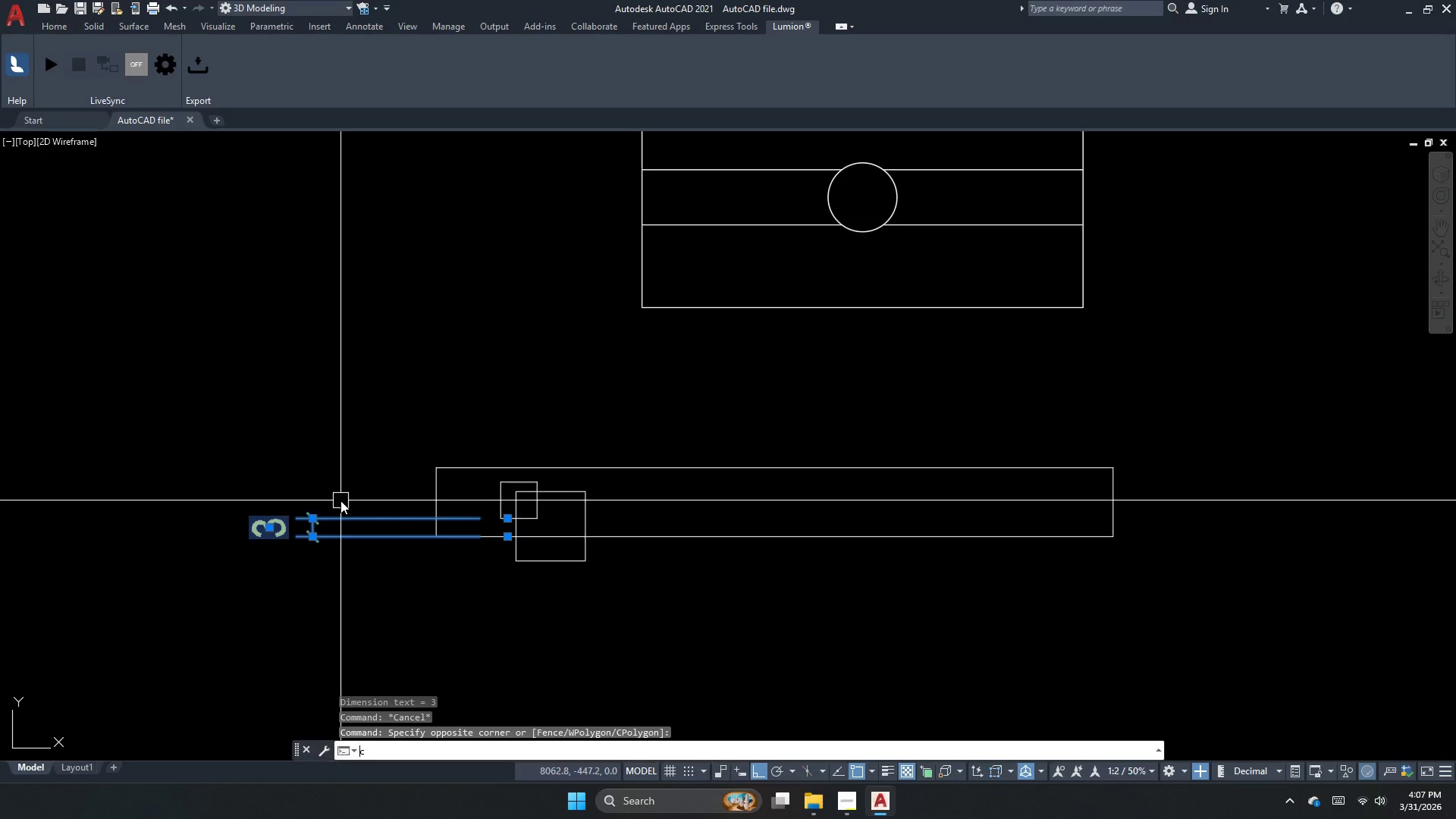 
type(ch )
 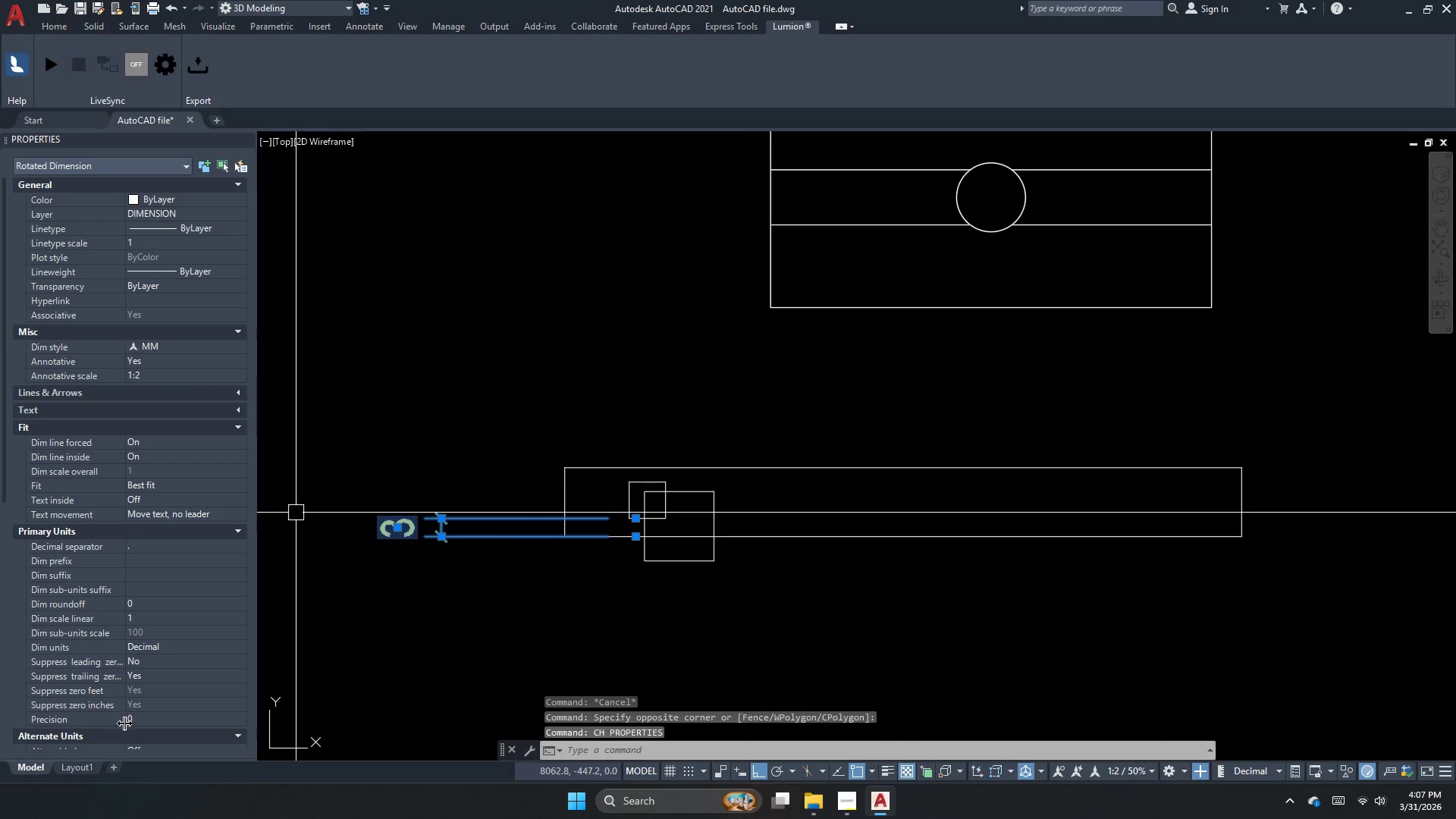 
double_click([149, 720])
 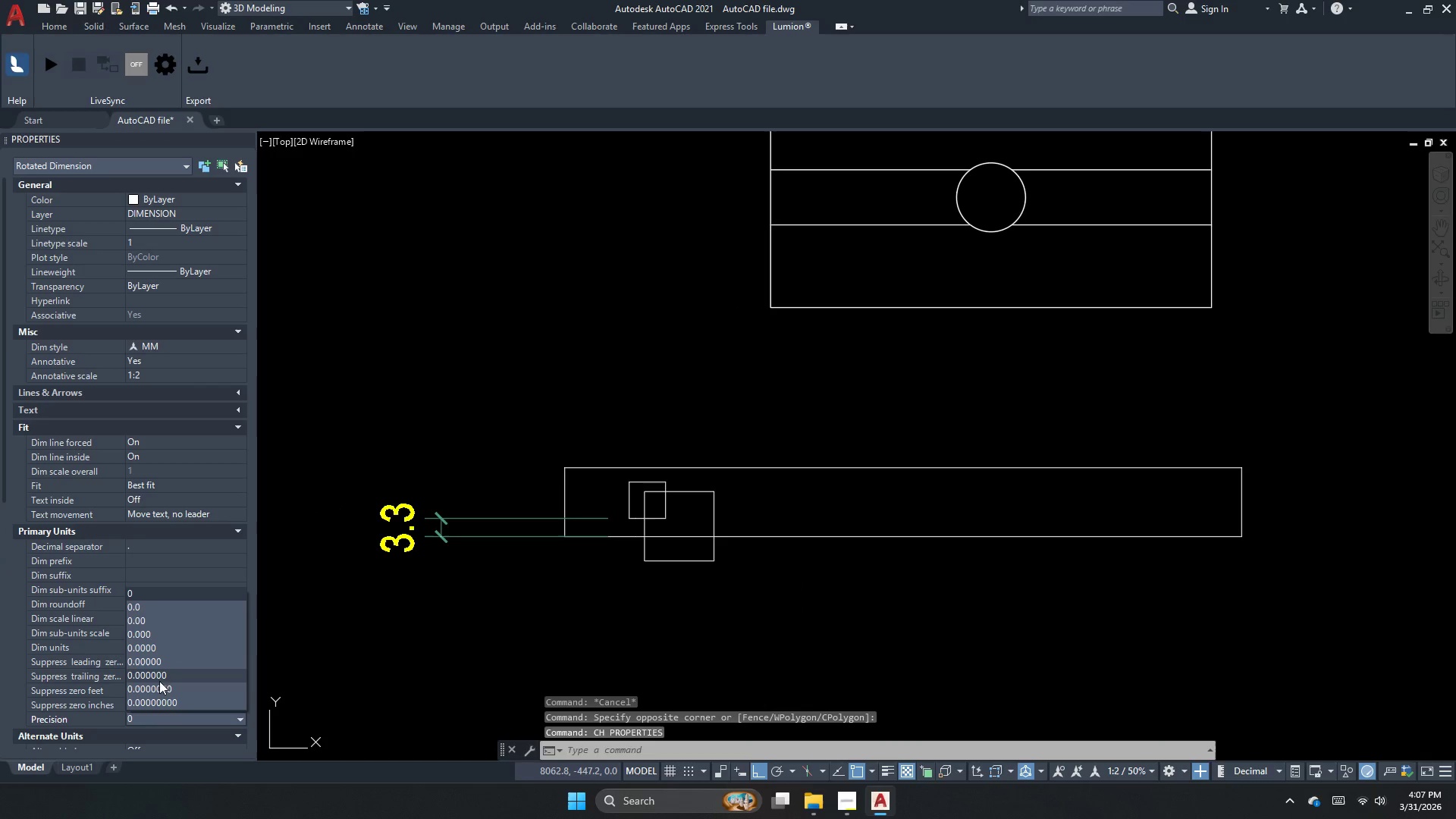 
key(Escape)
 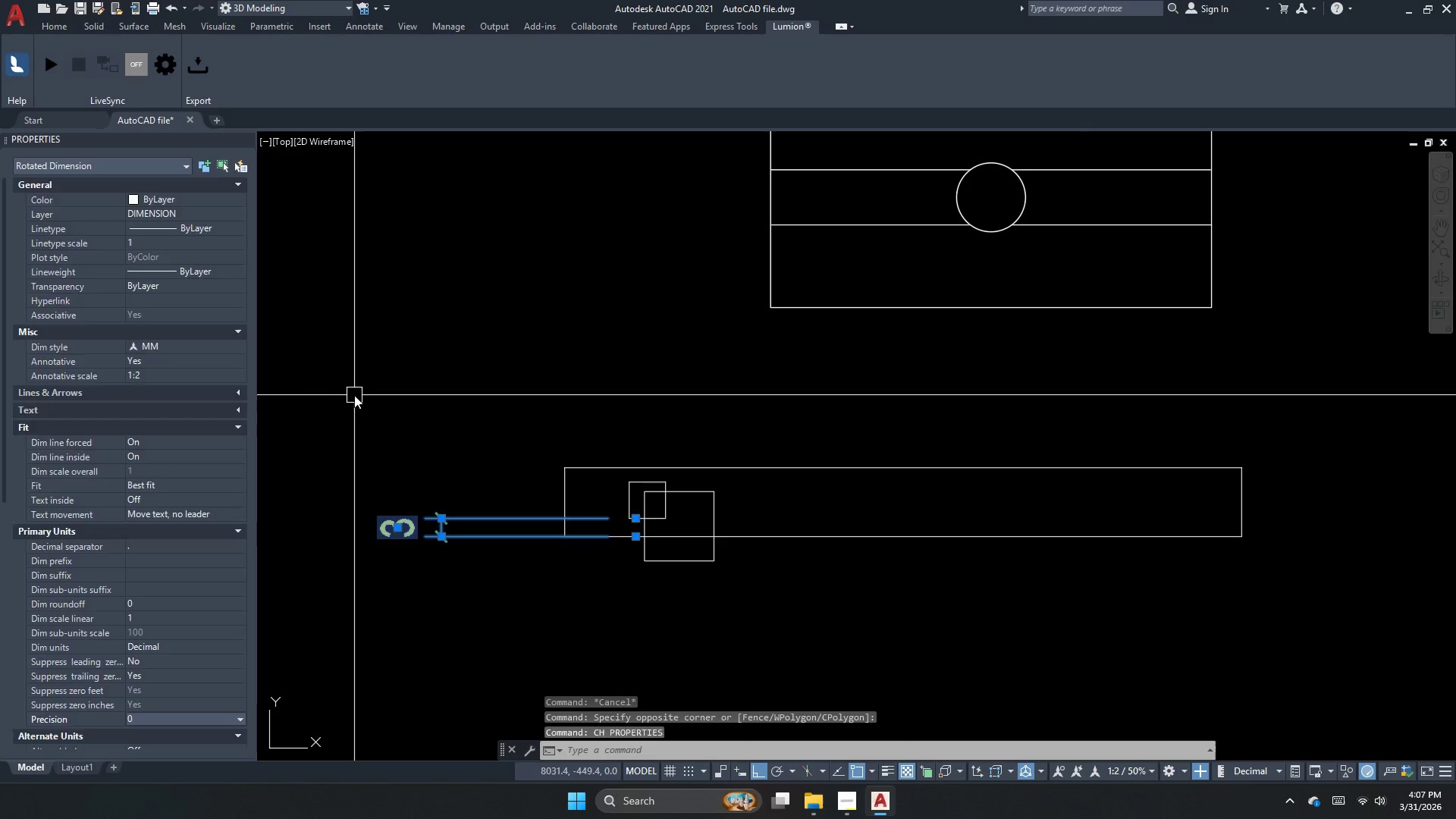 
key(Escape)
 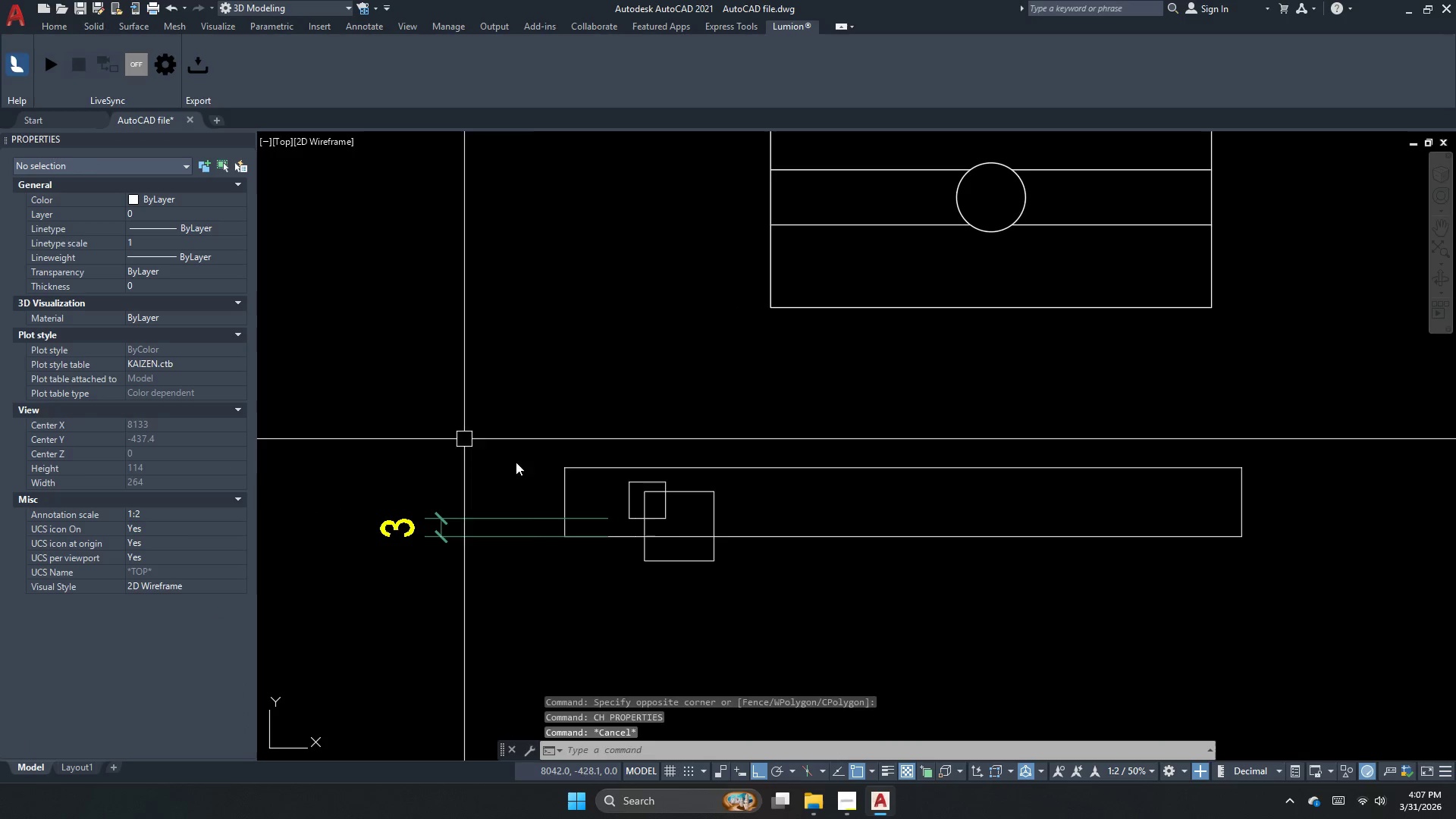 
key(Escape)
 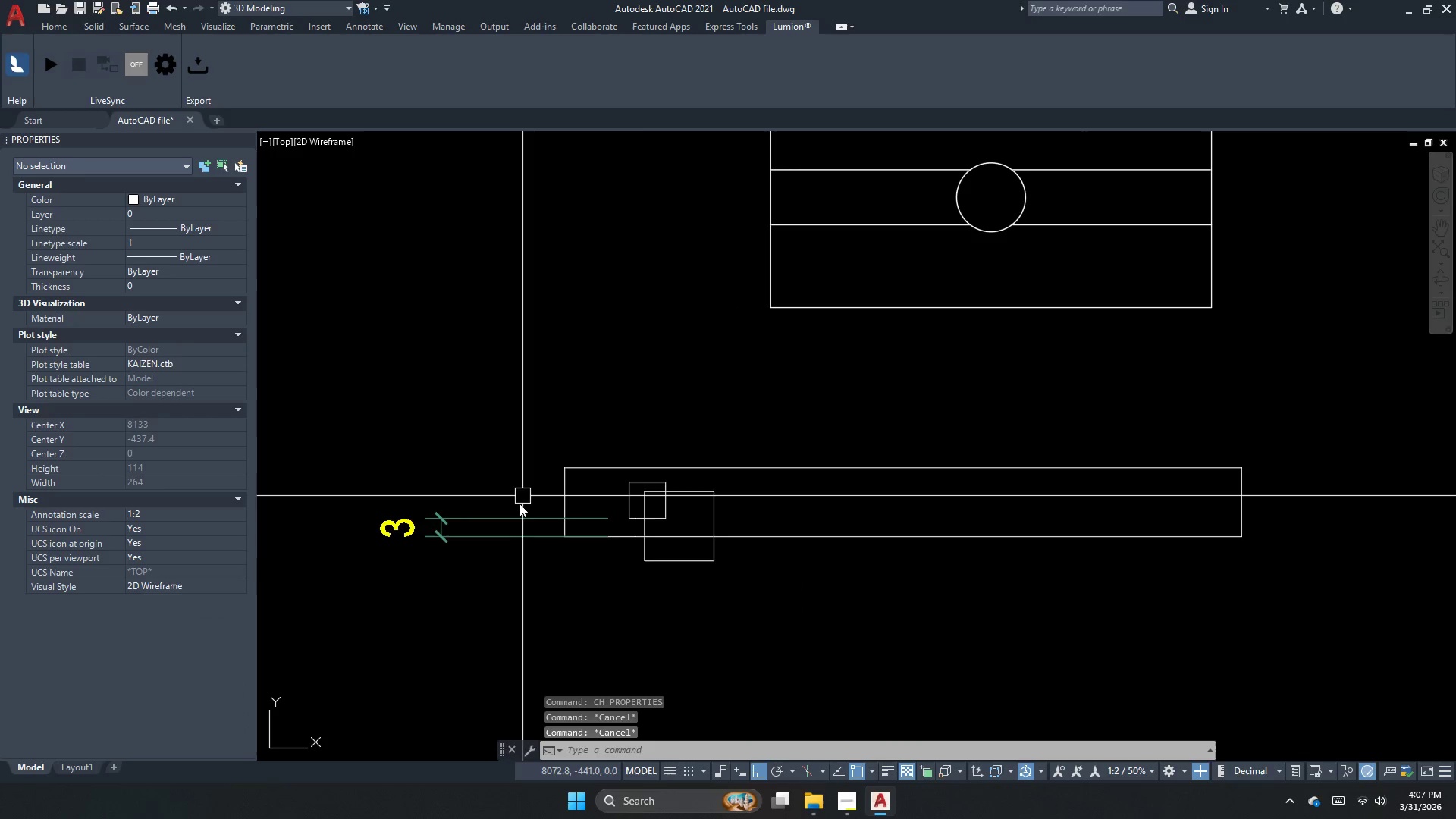 
left_click_drag(start_coordinate=[521, 501], to_coordinate=[504, 530])
 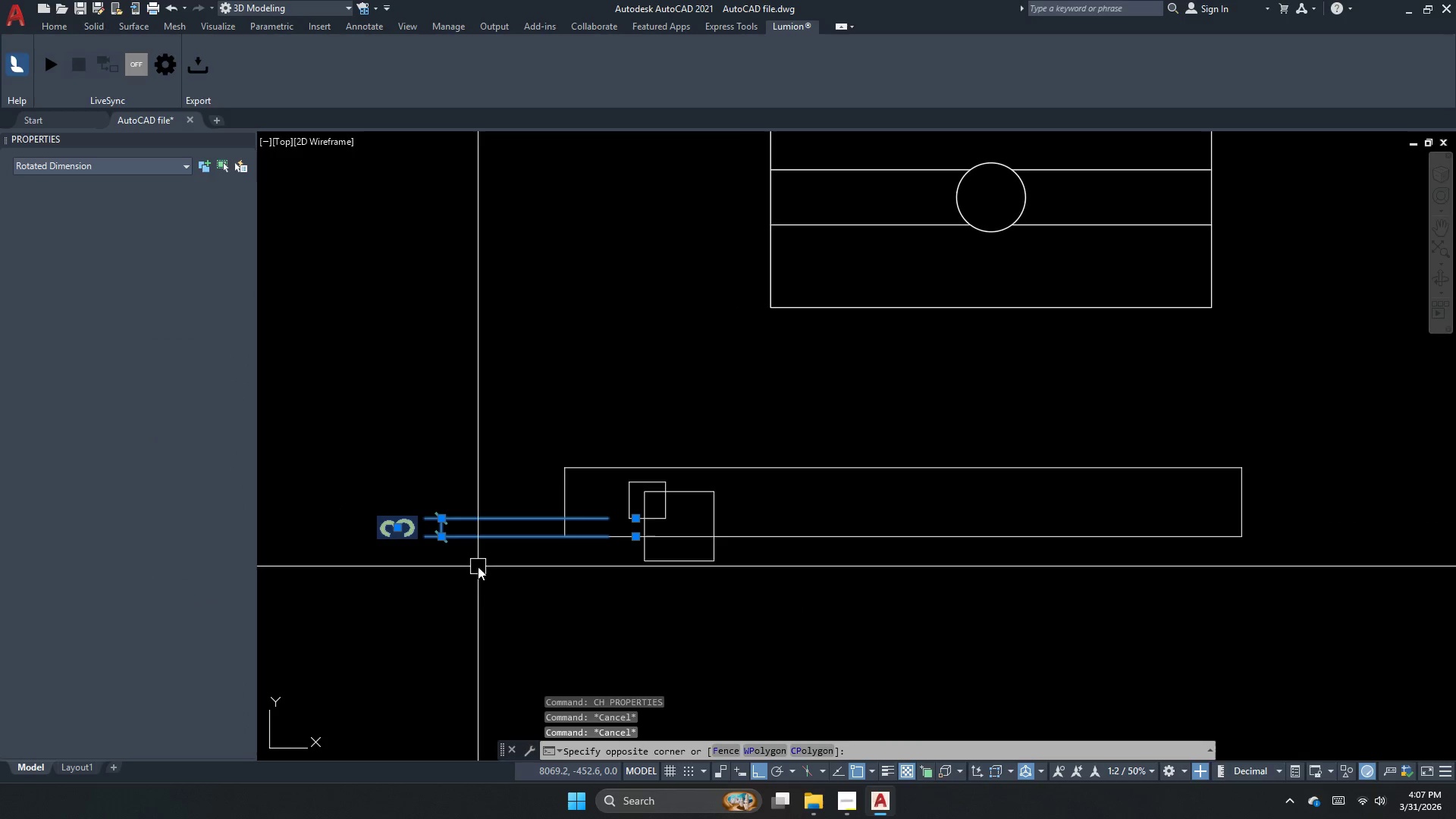 
double_click([478, 566])
 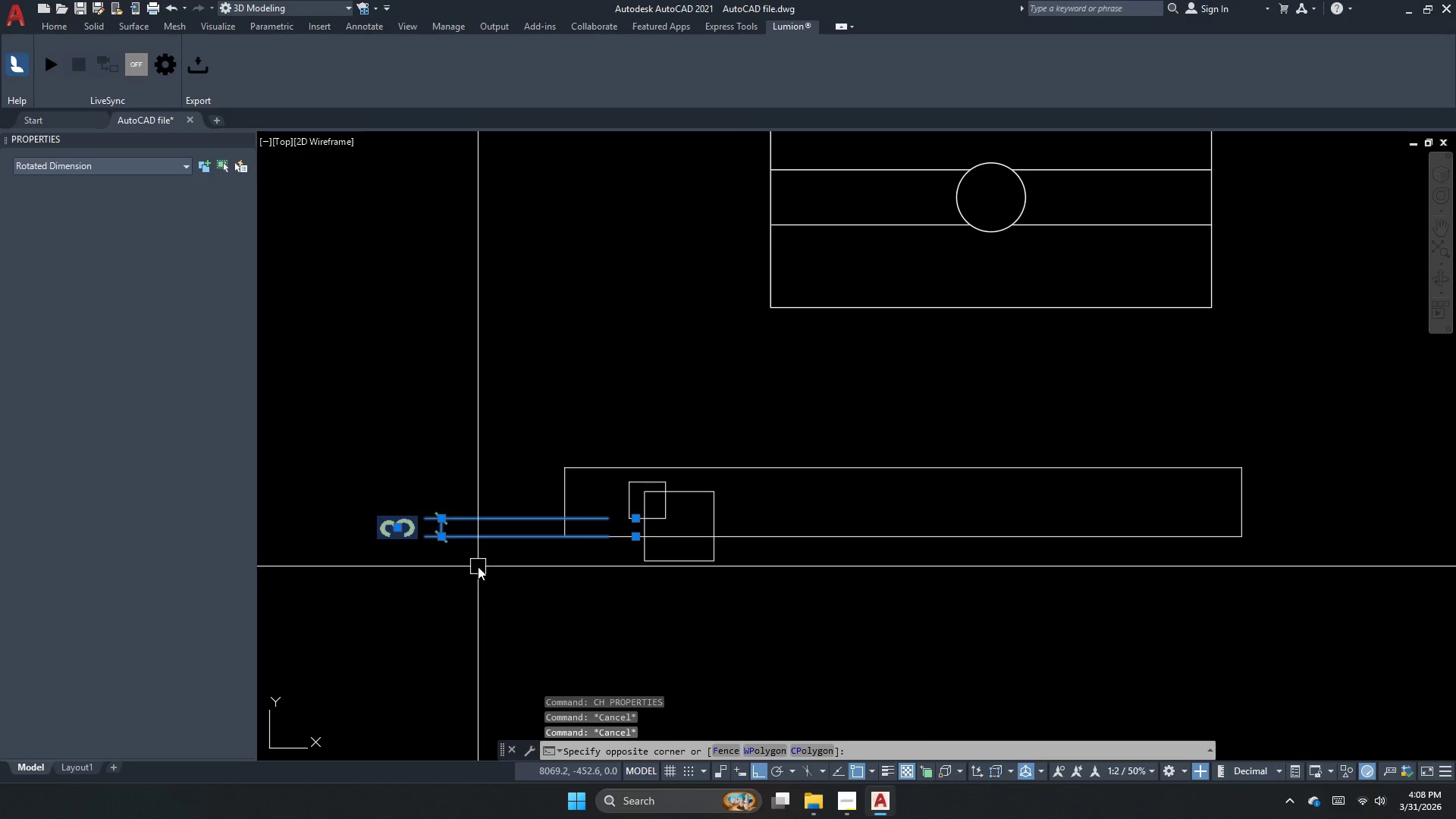 
key(E)
 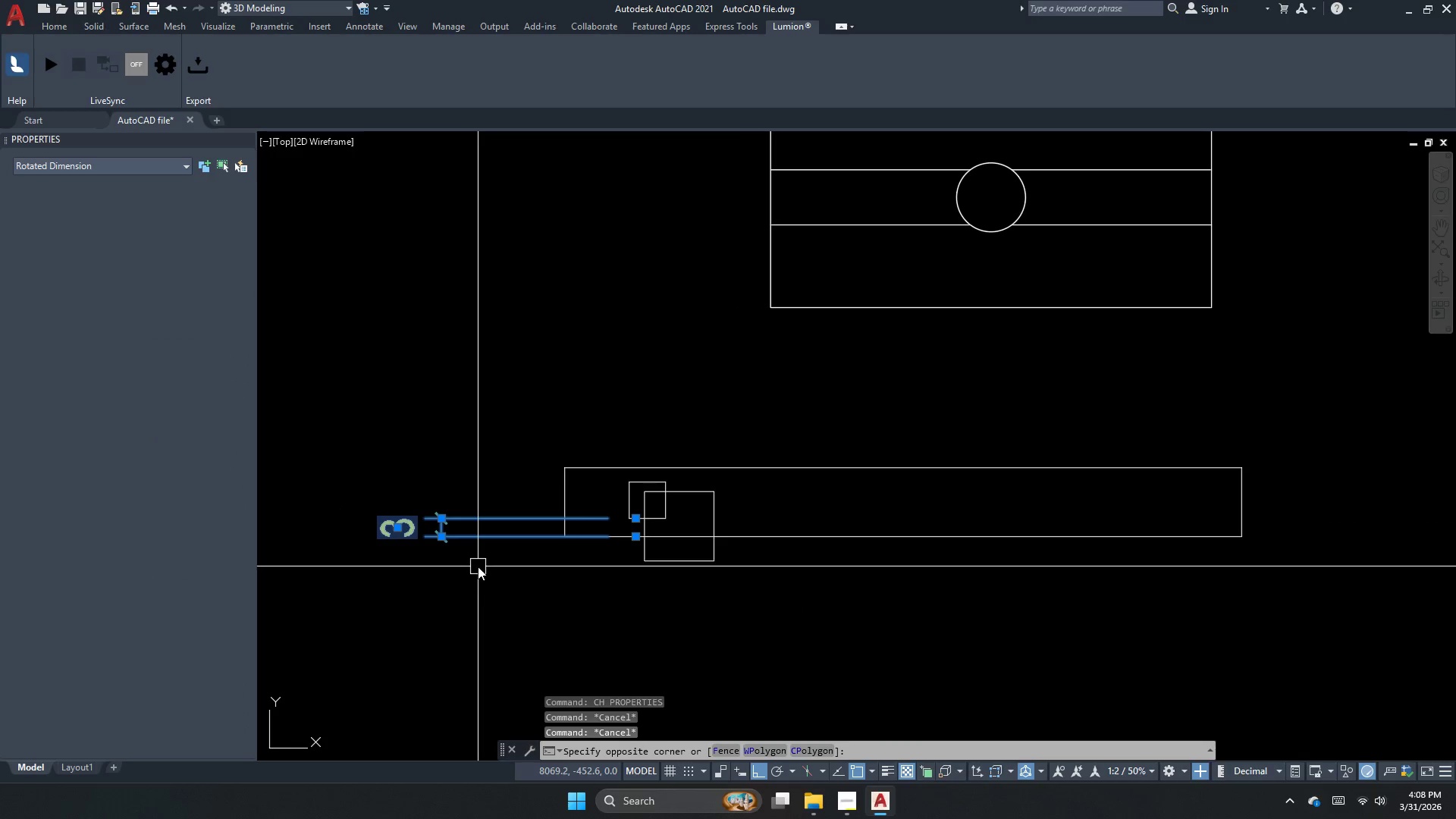 
key(Space)
 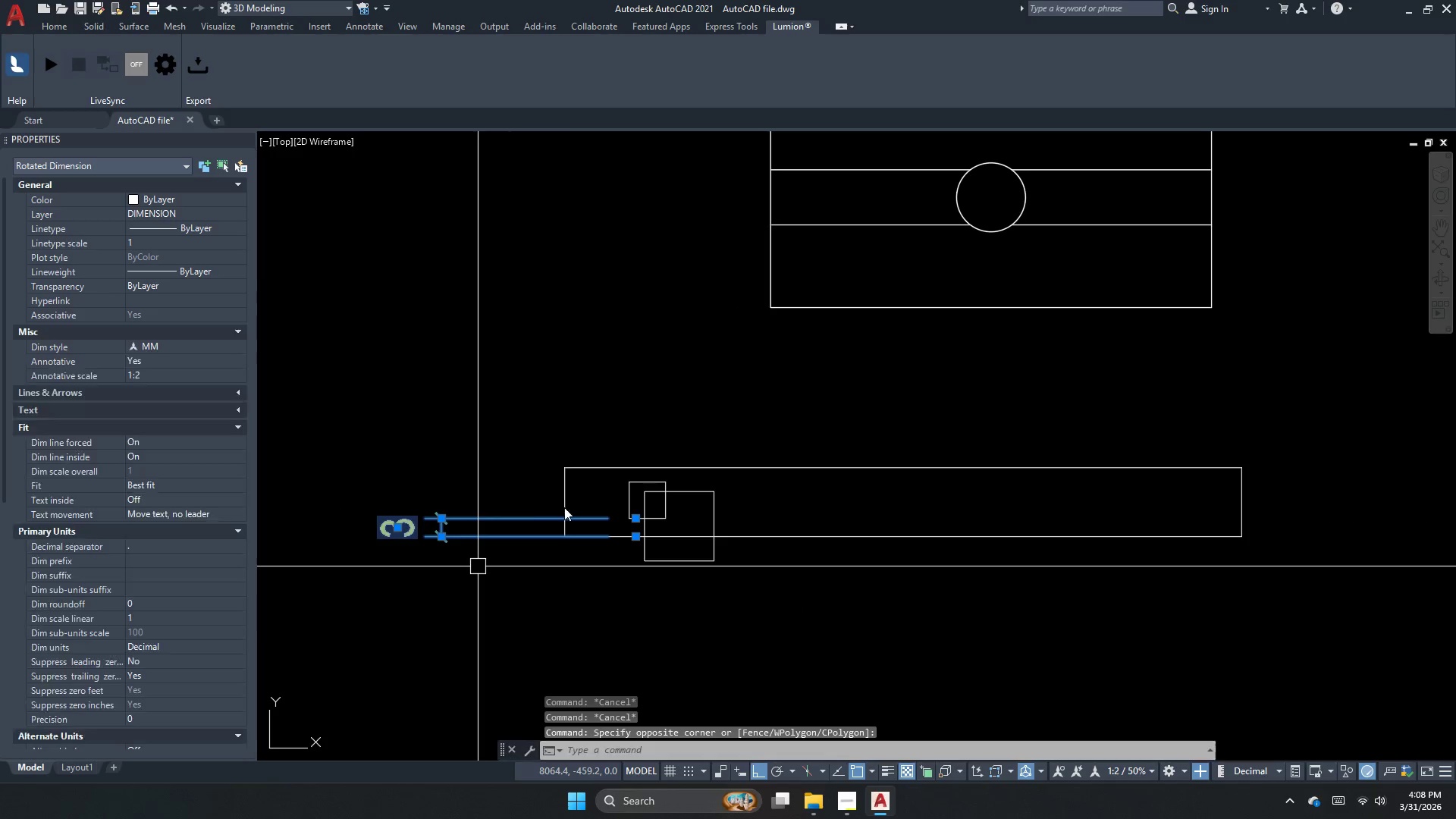 
key(Escape)
 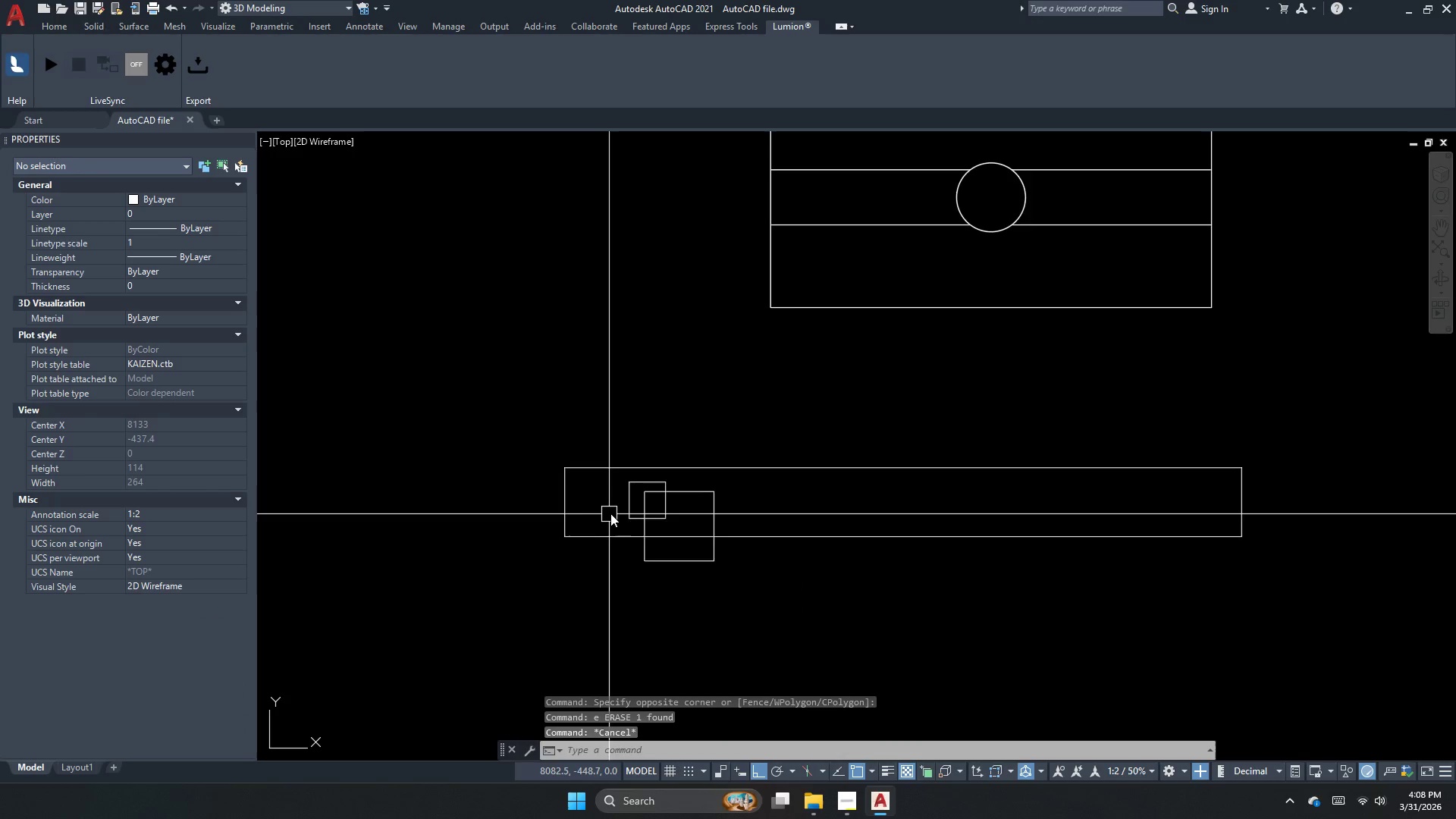 
key(Escape)
 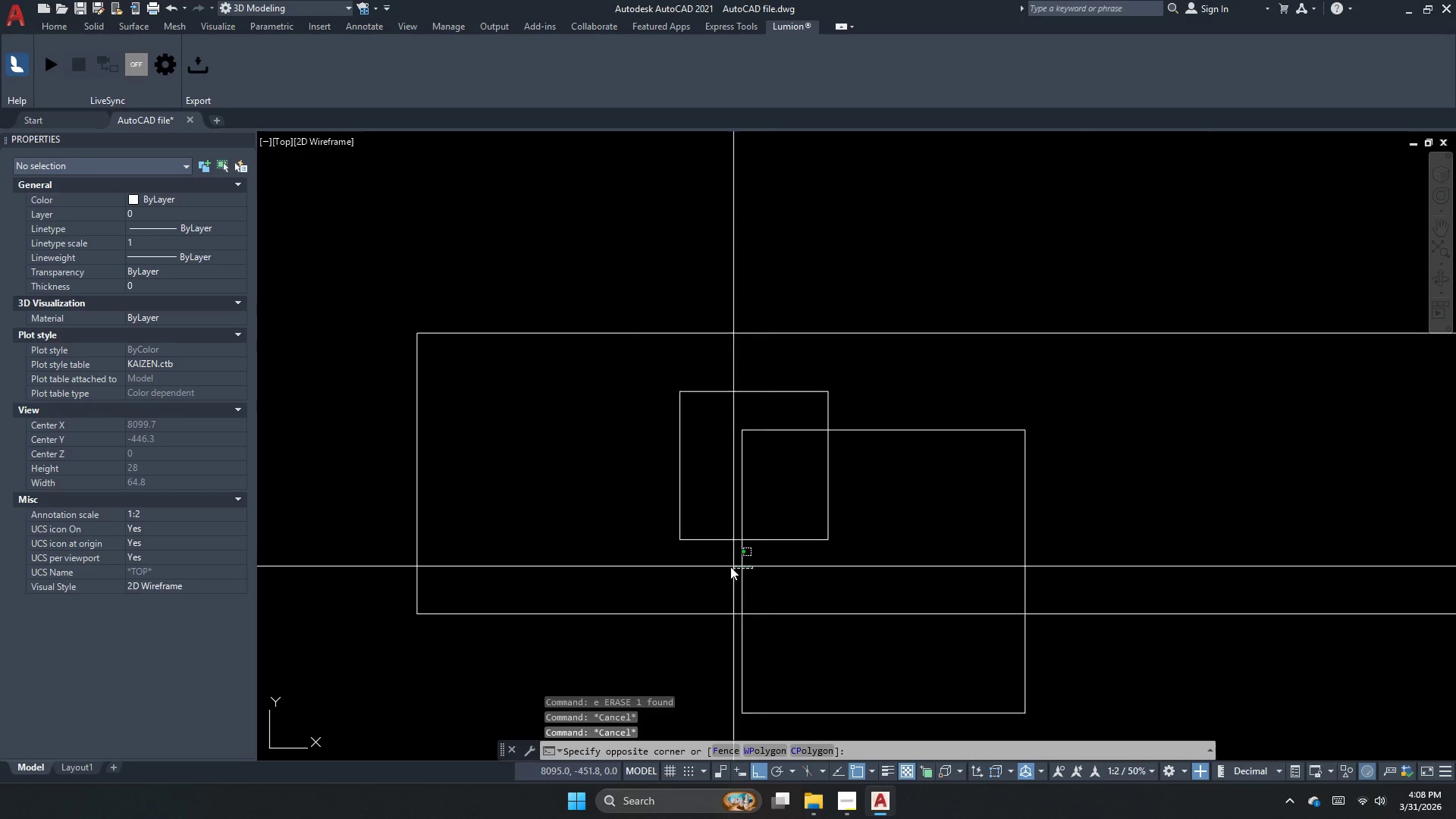 
scroll: coordinate [614, 514], scroll_direction: up, amount: 3.0
 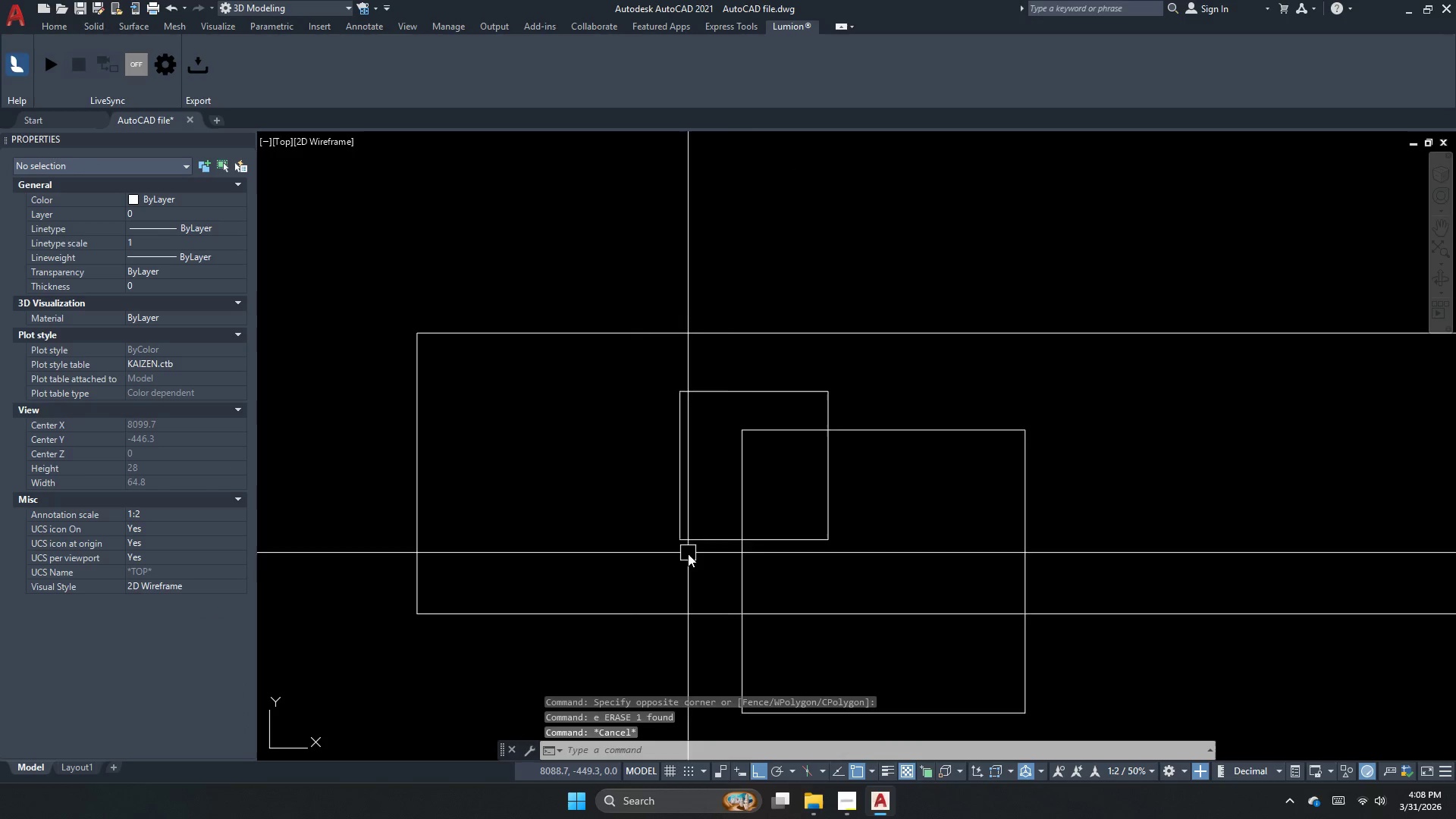 
double_click([717, 570])
 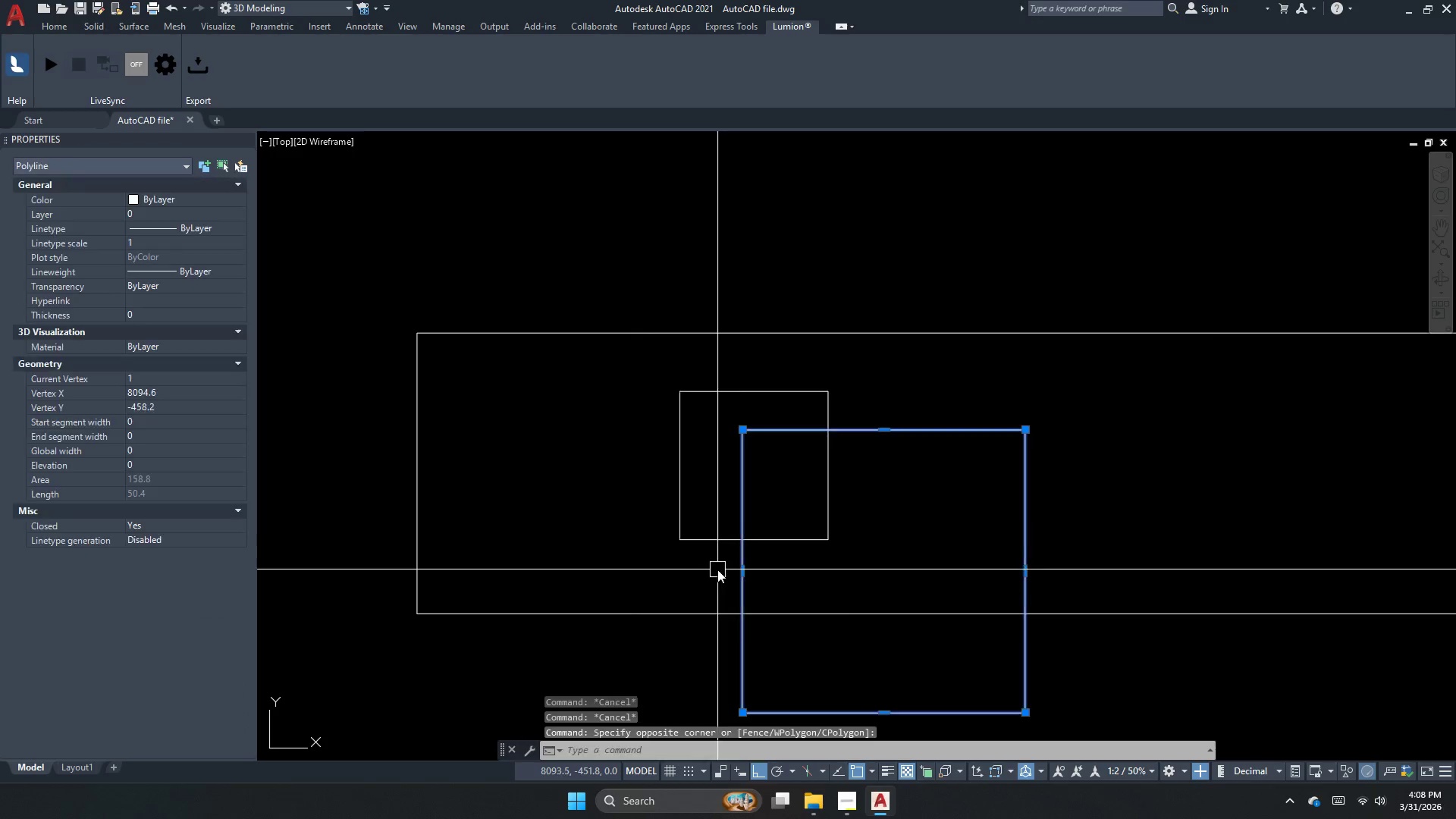 
key(M)
 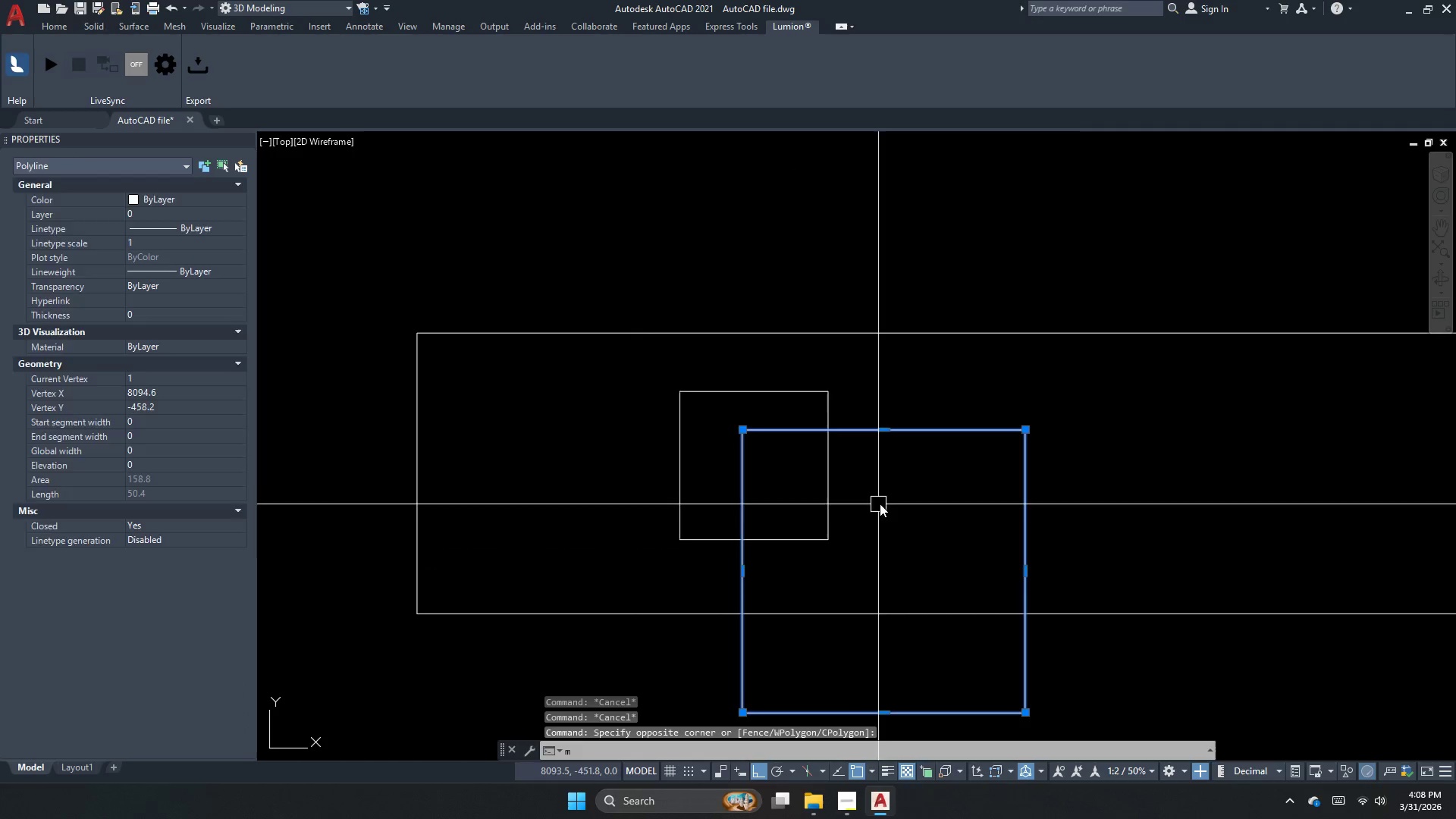 
key(Space)
 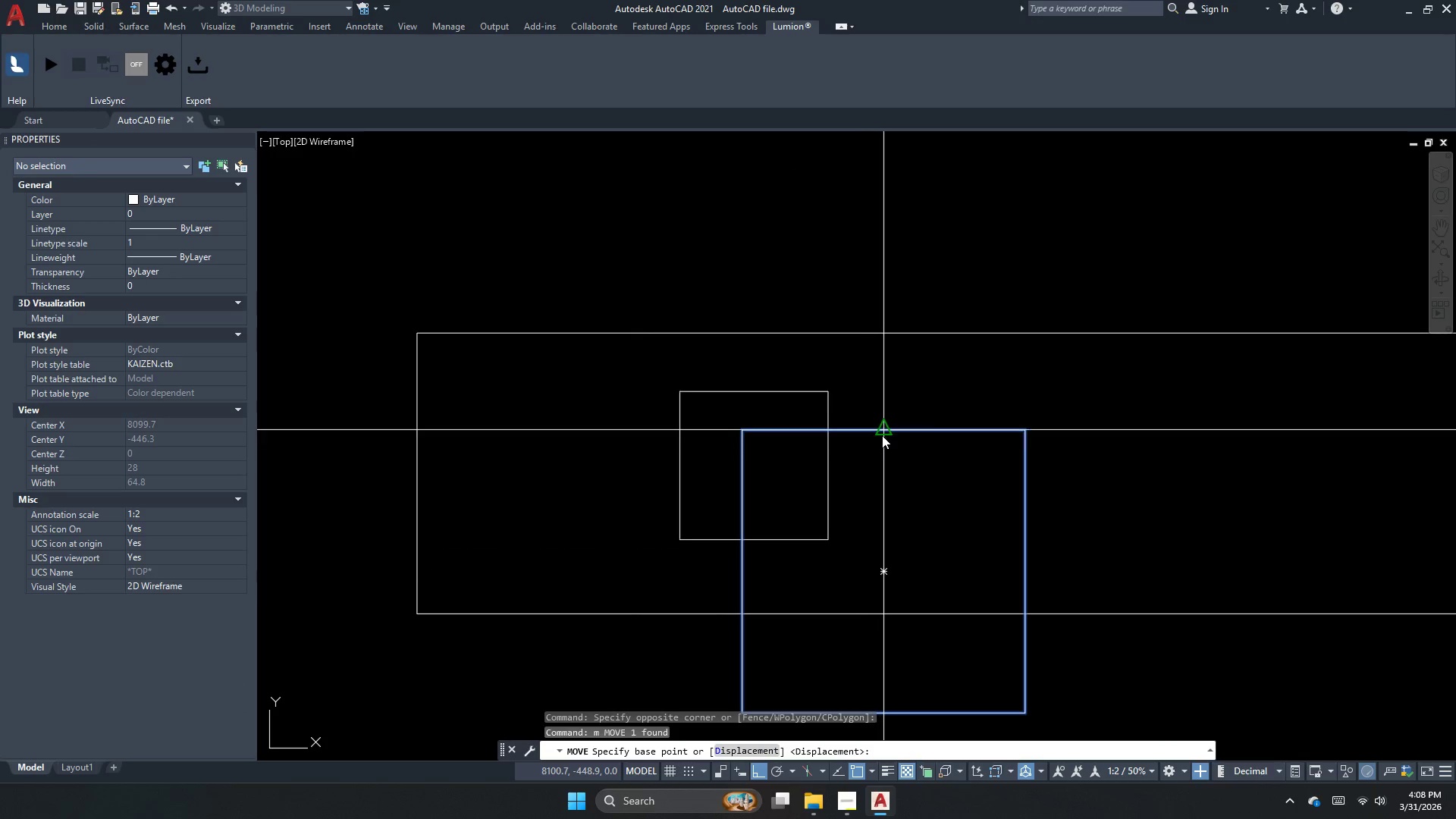 
left_click([887, 432])
 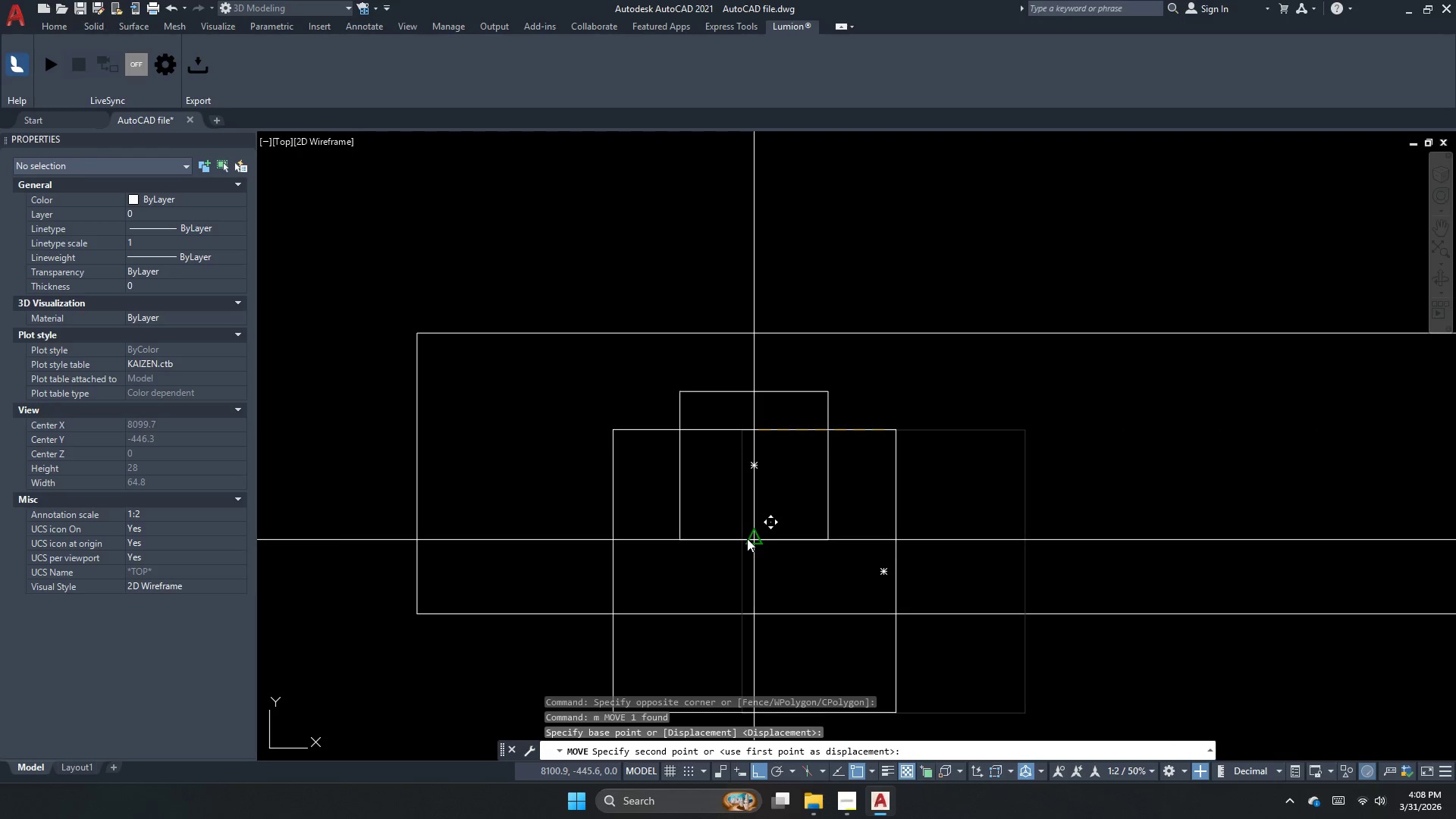 
key(Escape)
 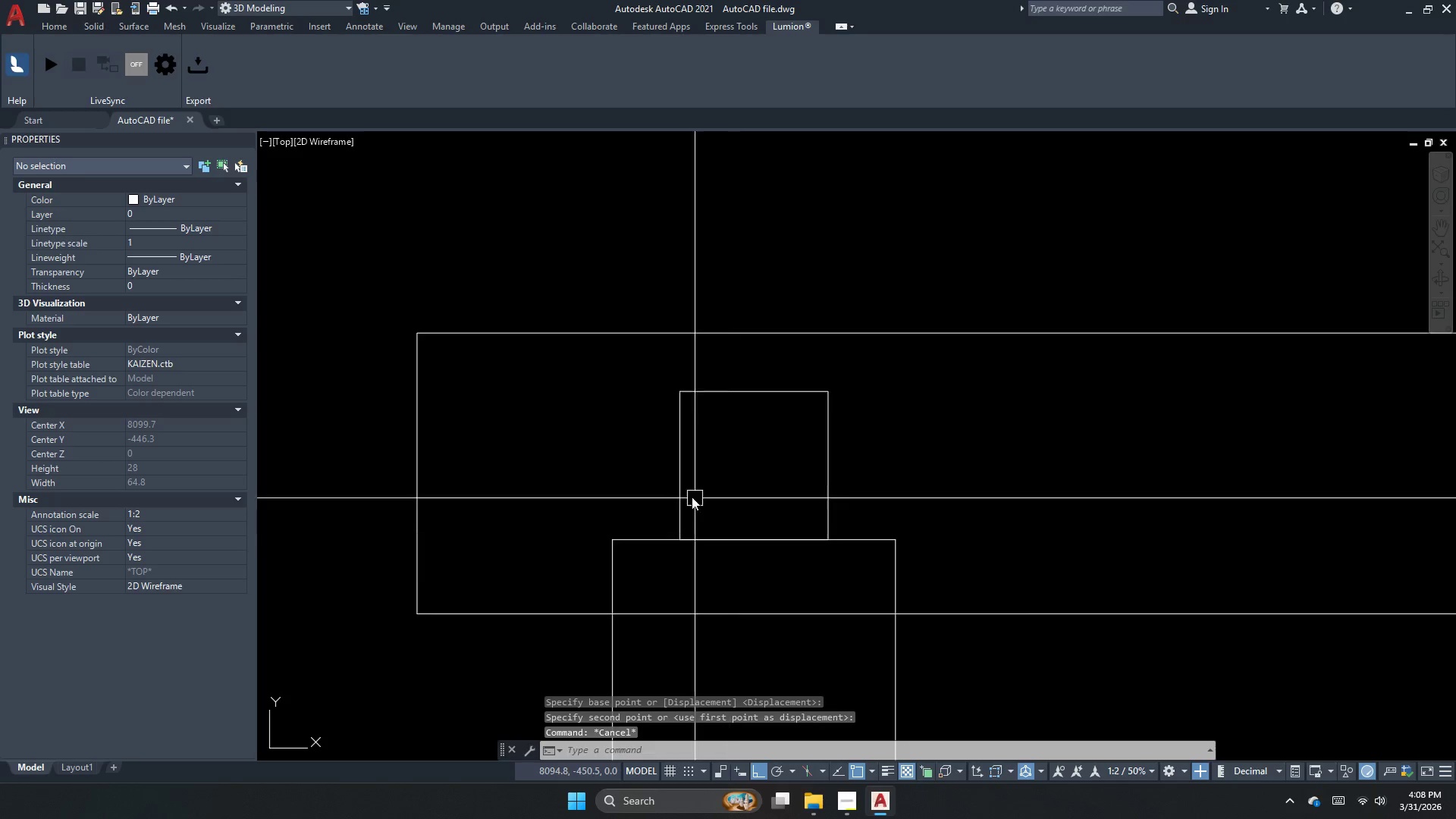 
scroll: coordinate [669, 509], scroll_direction: down, amount: 3.0
 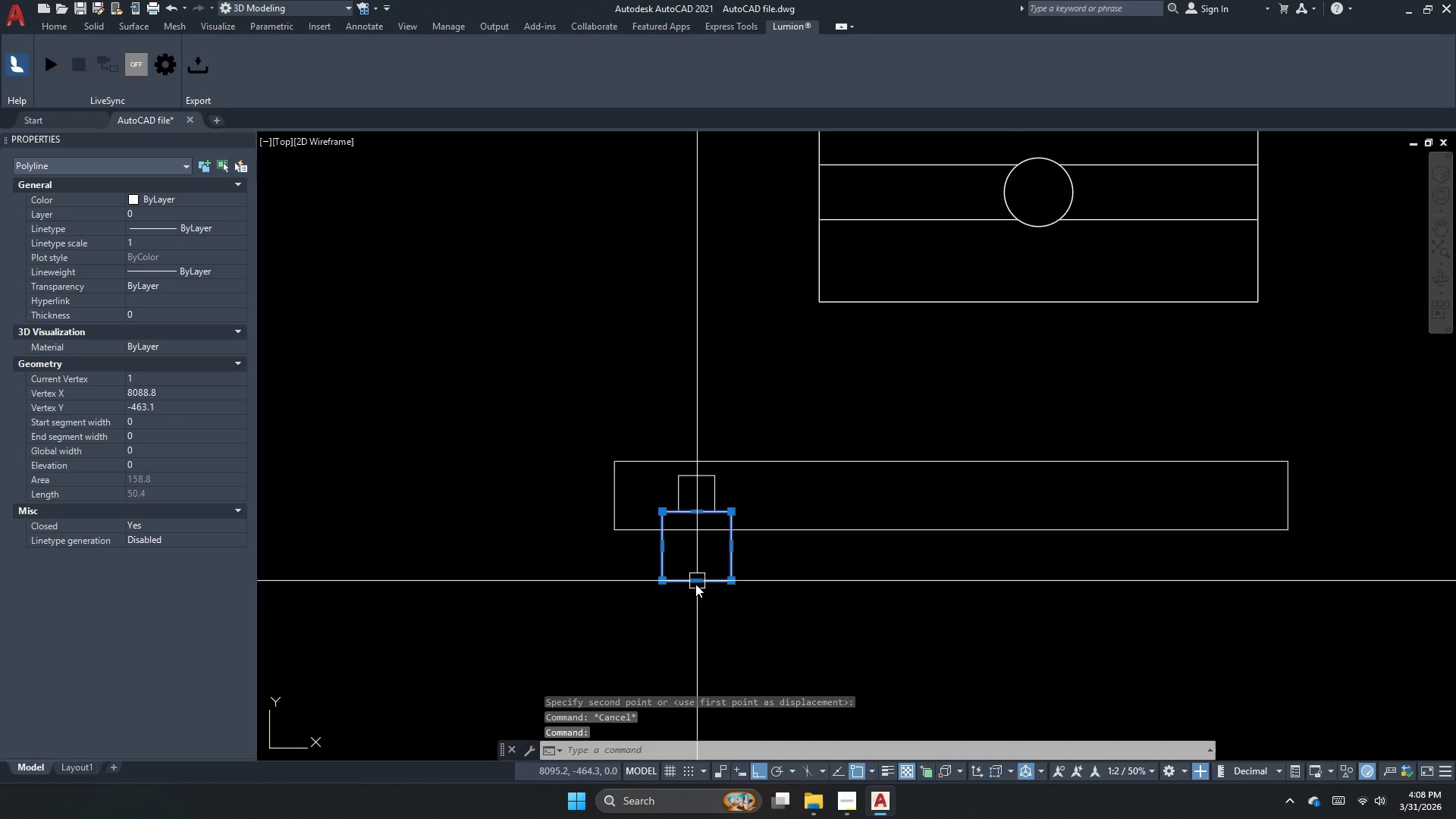 
double_click([695, 579])
 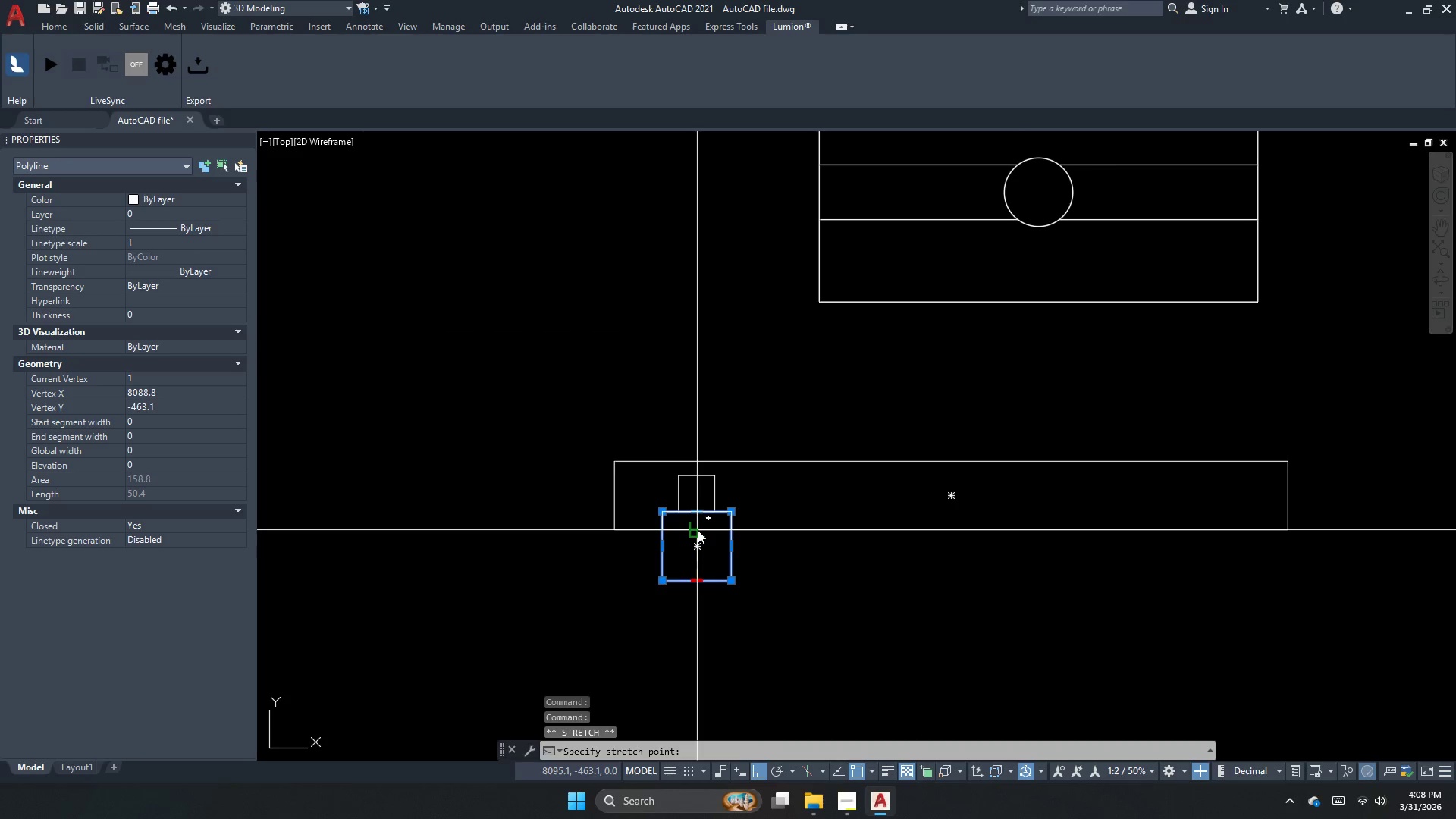 
scroll: coordinate [679, 536], scroll_direction: up, amount: 3.0
 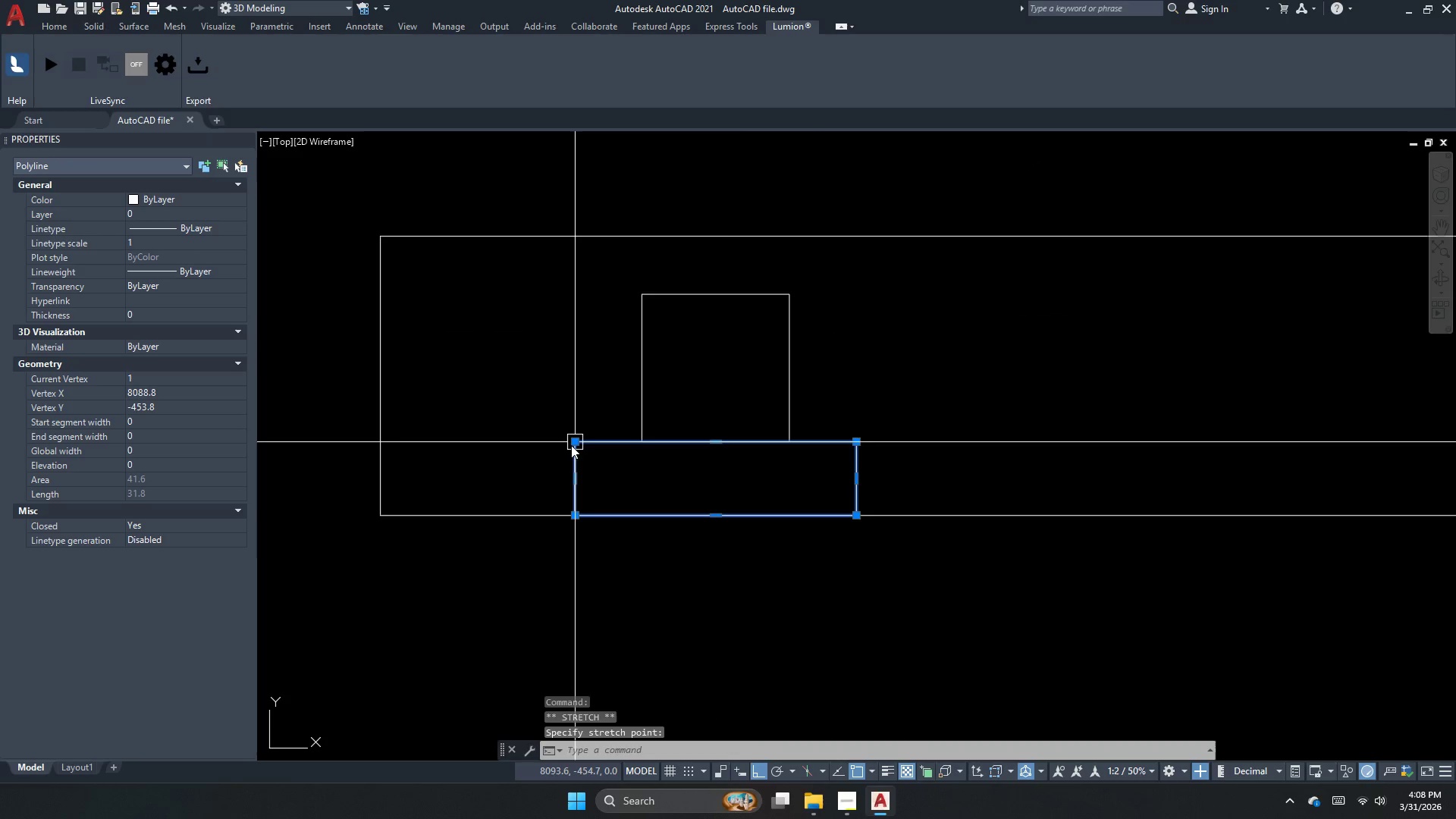 
left_click([572, 444])
 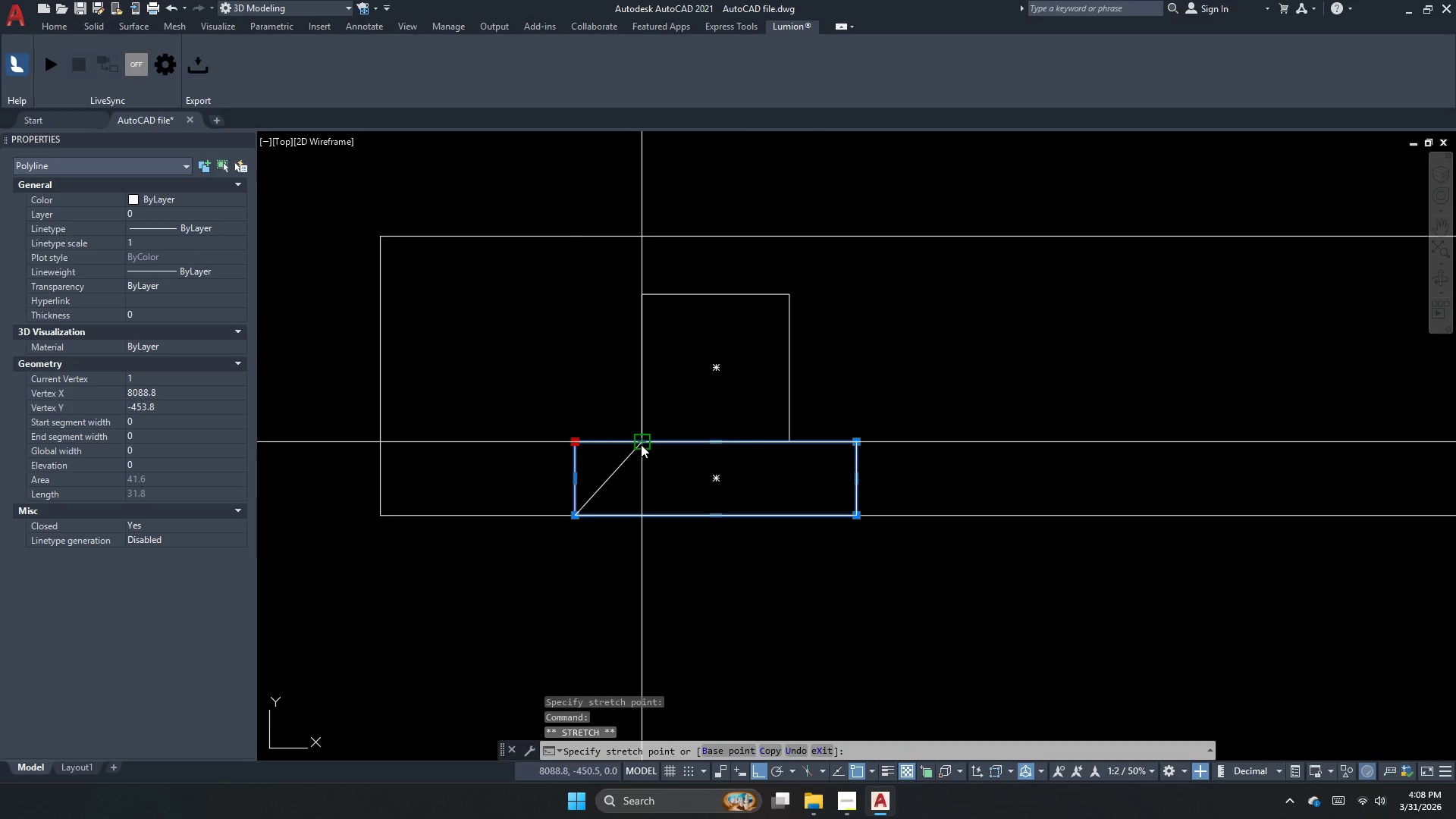 
left_click_drag(start_coordinate=[641, 444], to_coordinate=[645, 445])
 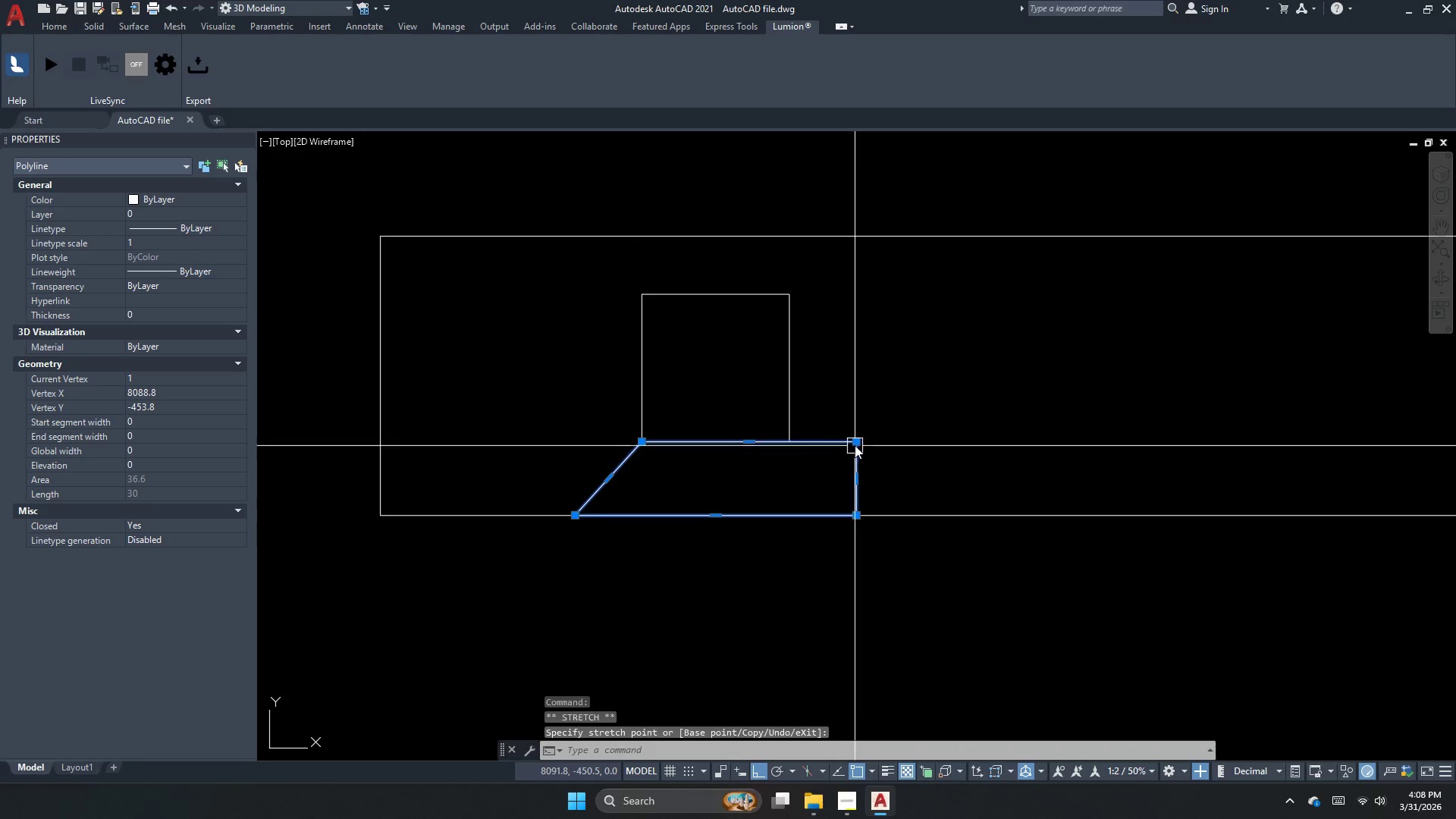 
left_click_drag(start_coordinate=[852, 443], to_coordinate=[841, 444])
 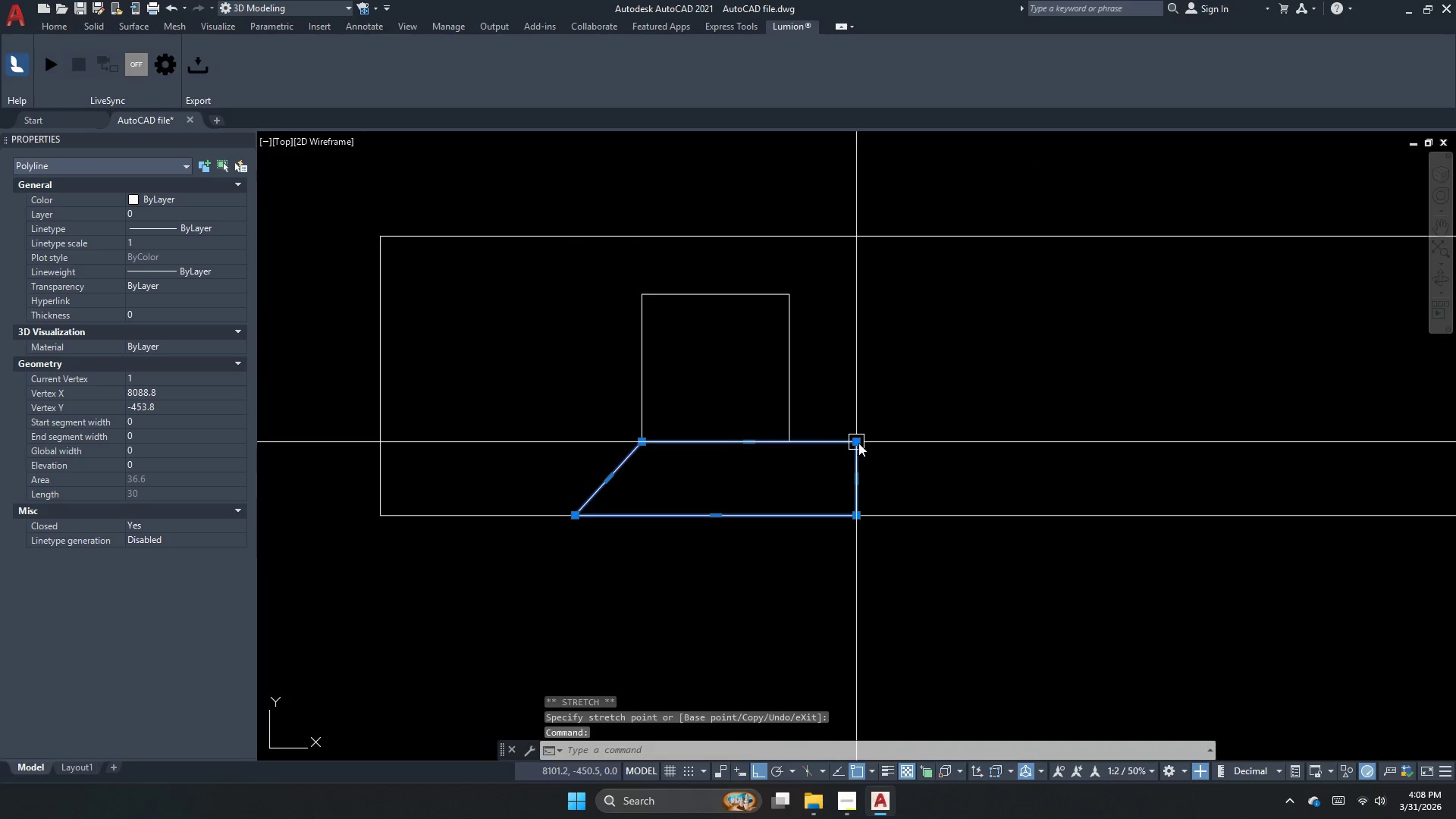 
left_click_drag(start_coordinate=[855, 443], to_coordinate=[843, 443])
 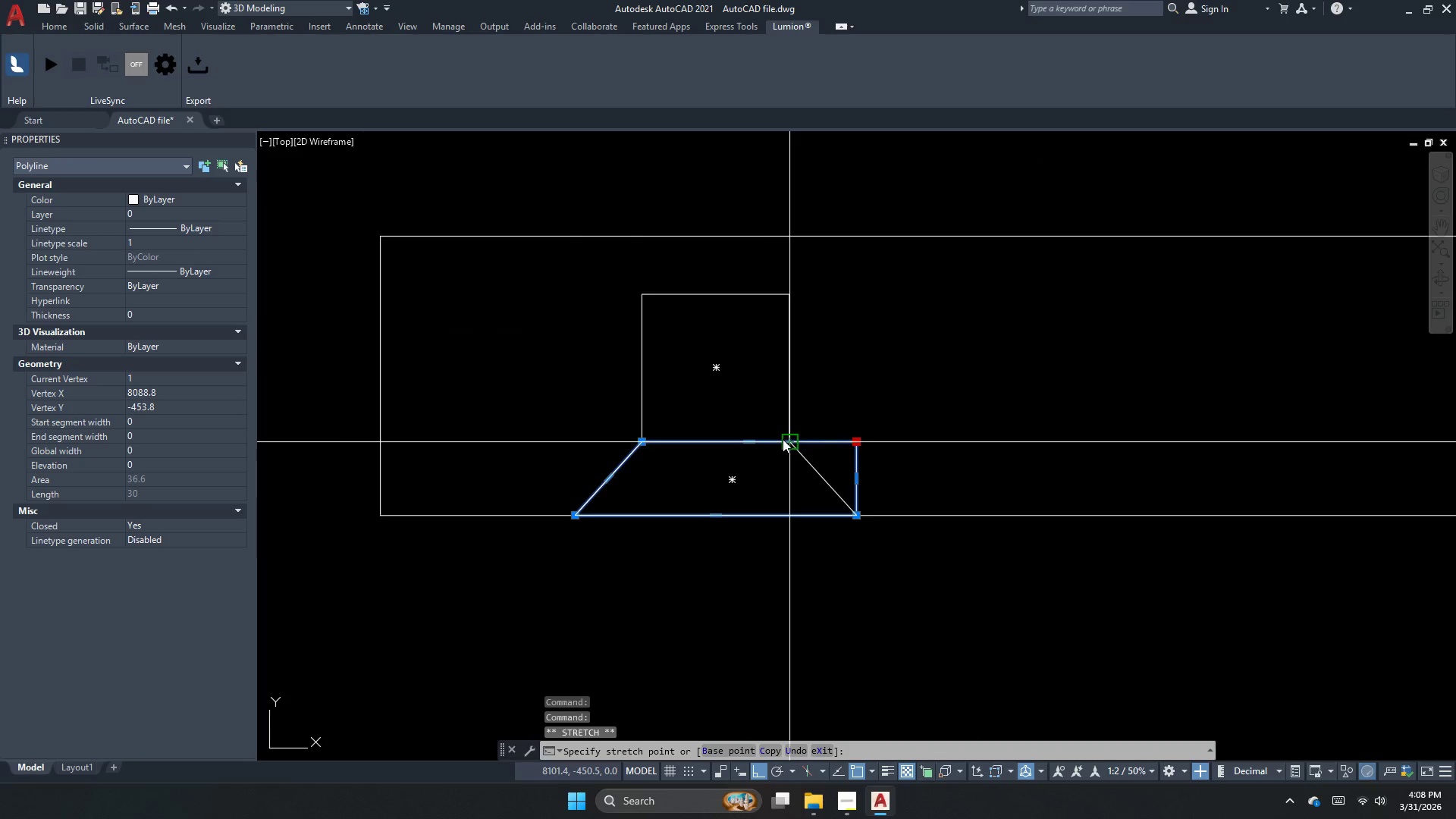 
left_click([783, 439])
 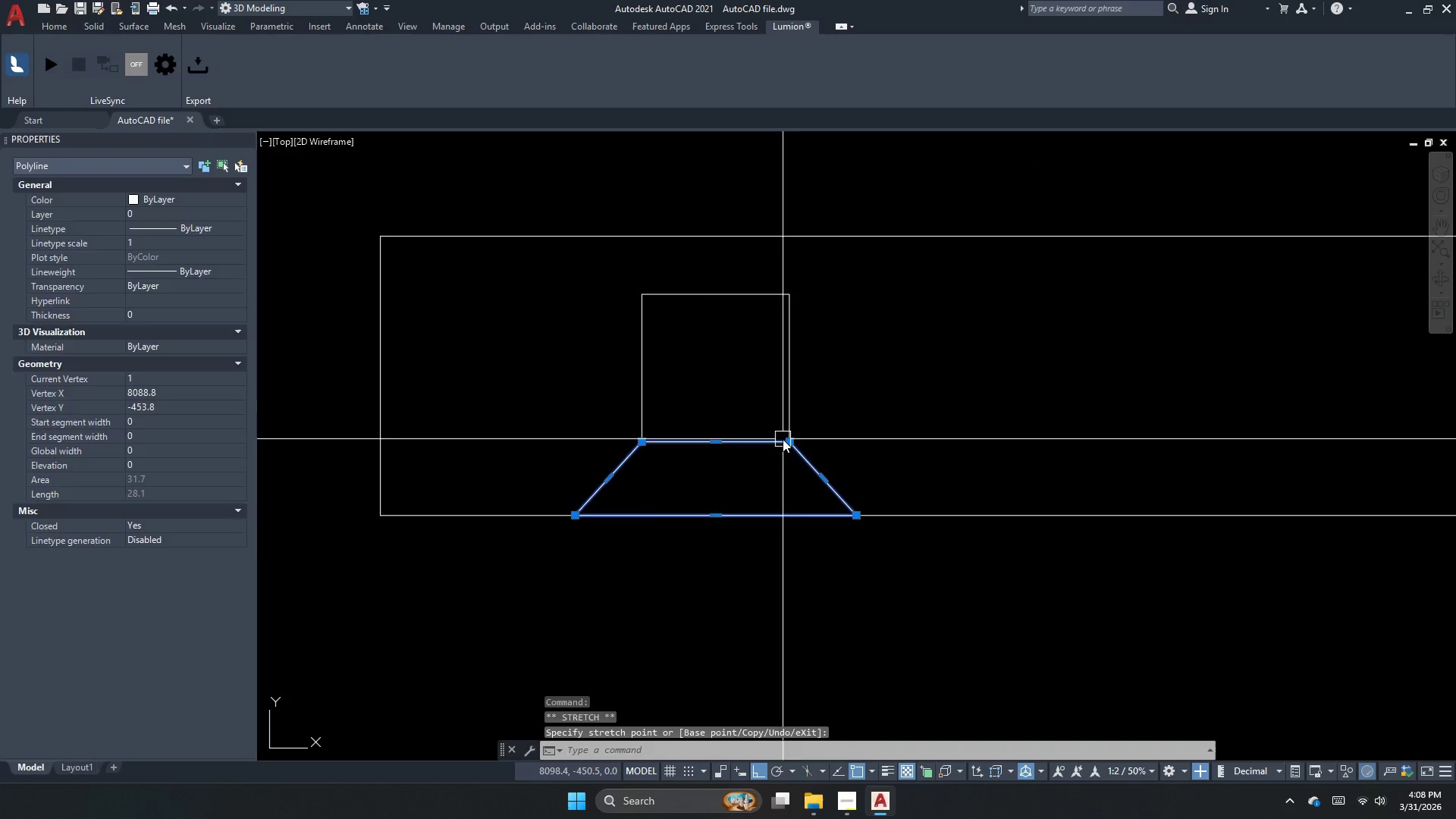 
key(Escape)
 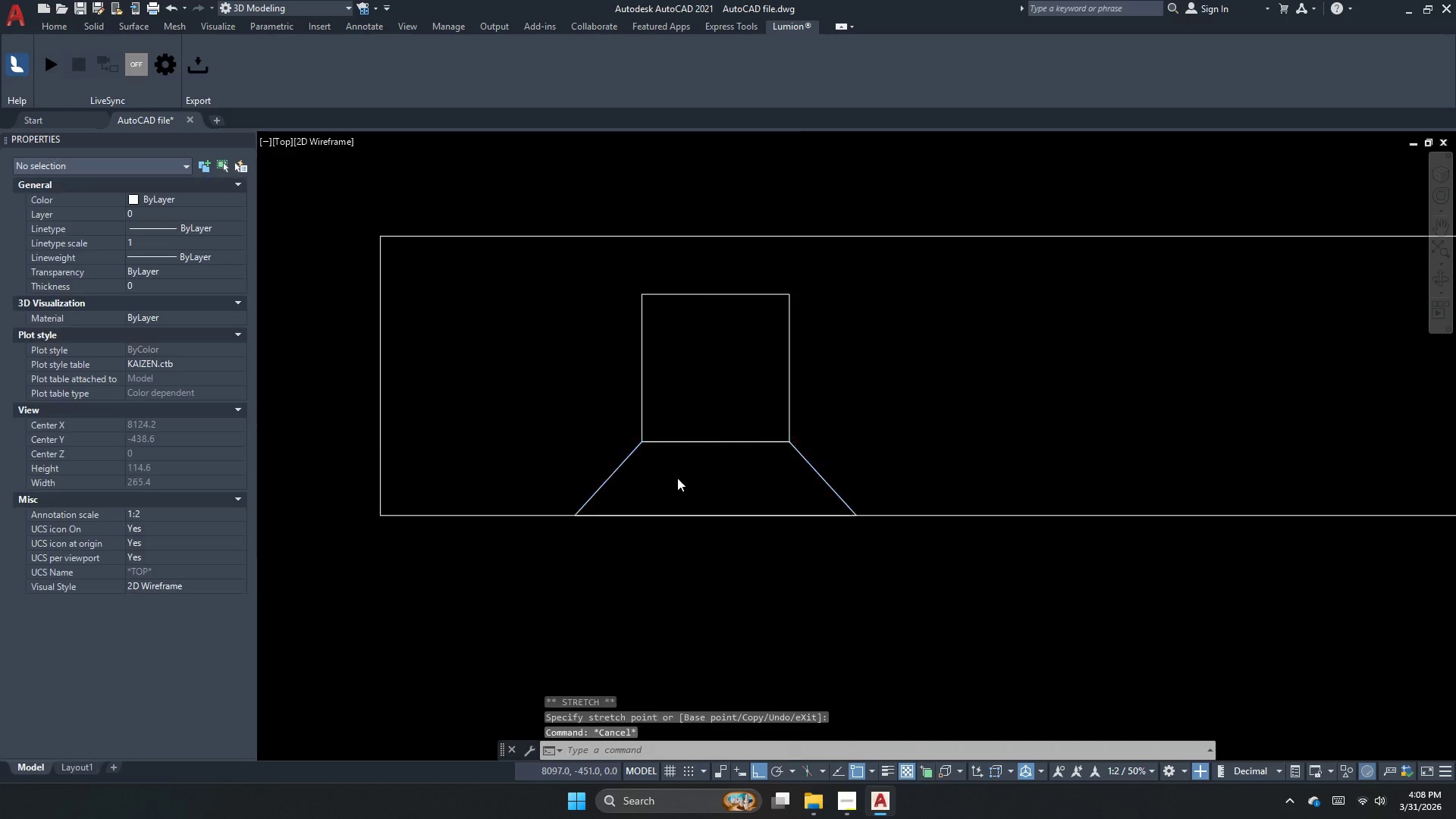 
scroll: coordinate [677, 478], scroll_direction: down, amount: 1.0
 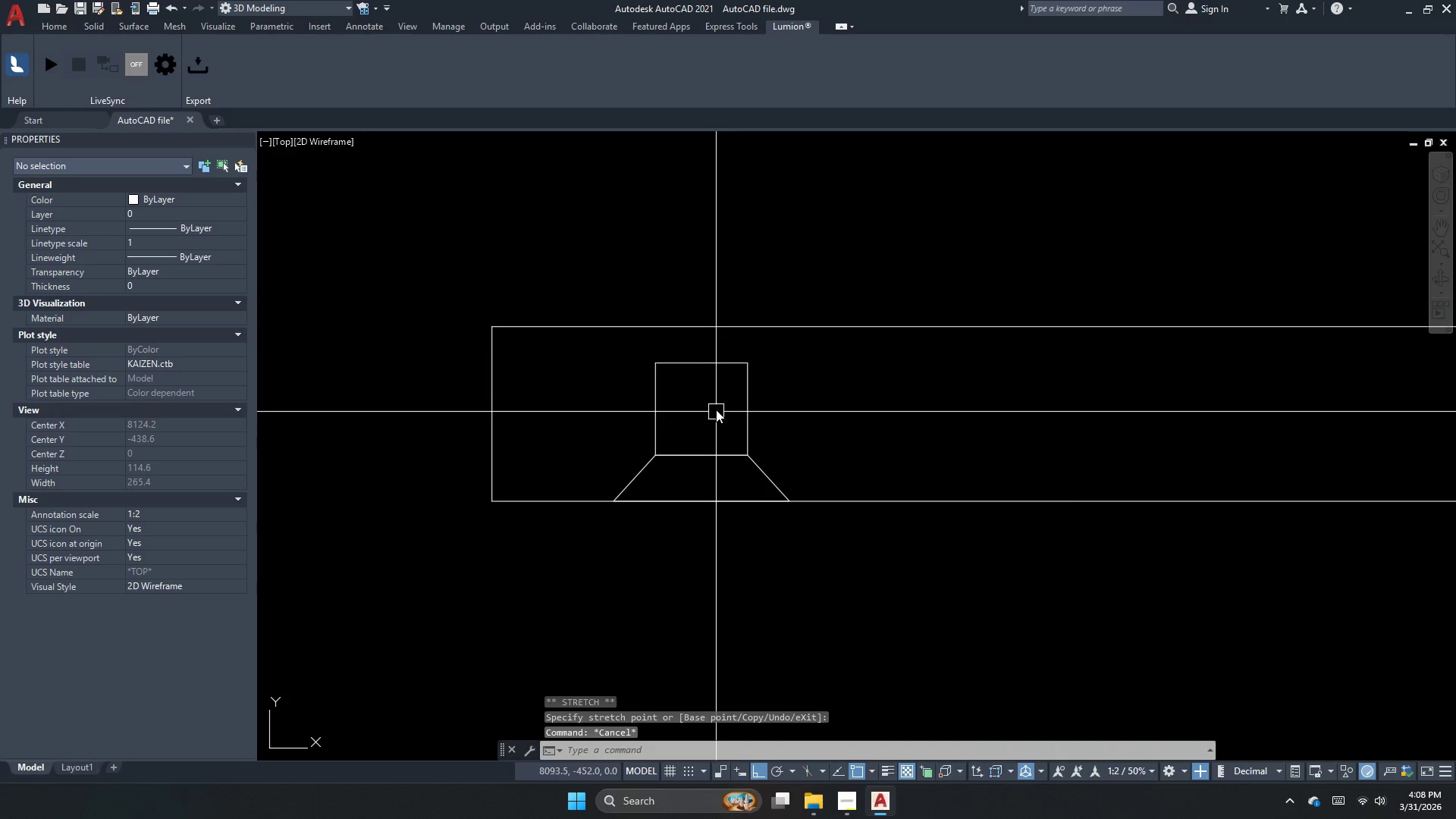 
left_click([712, 369])
 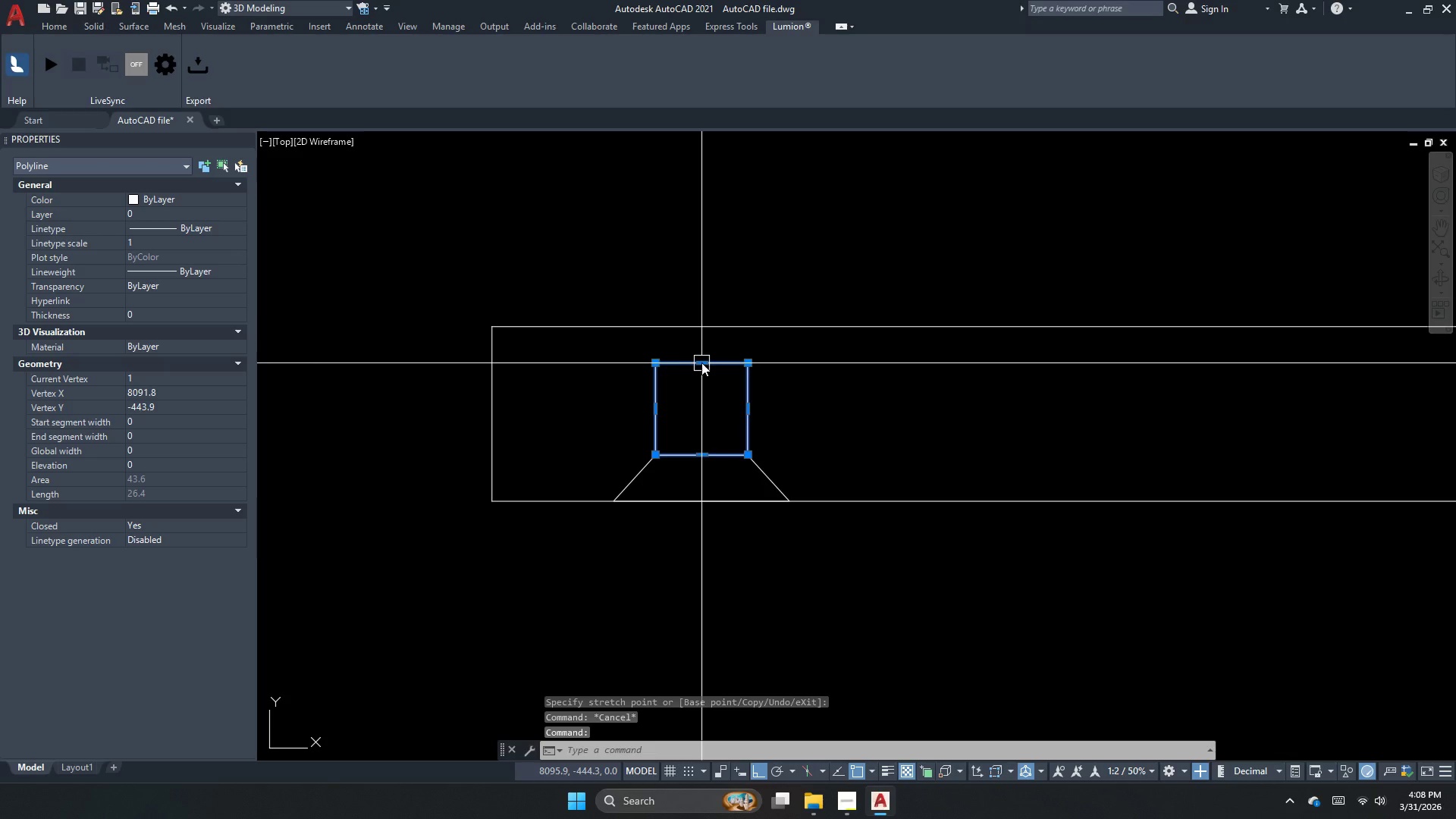 
left_click_drag(start_coordinate=[707, 366], to_coordinate=[699, 348])
 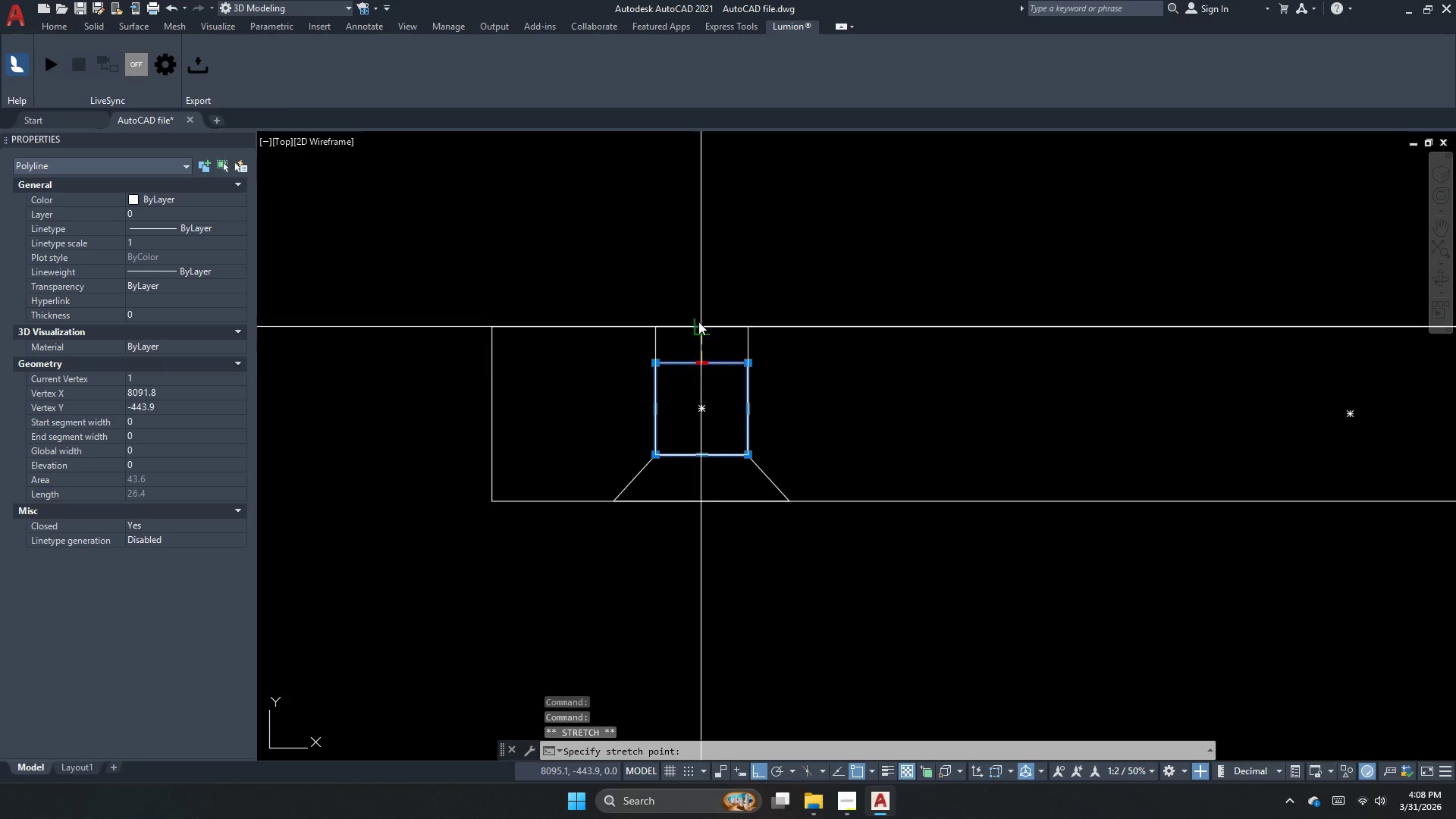 
left_click_drag(start_coordinate=[580, 486], to_coordinate=[571, 491])
 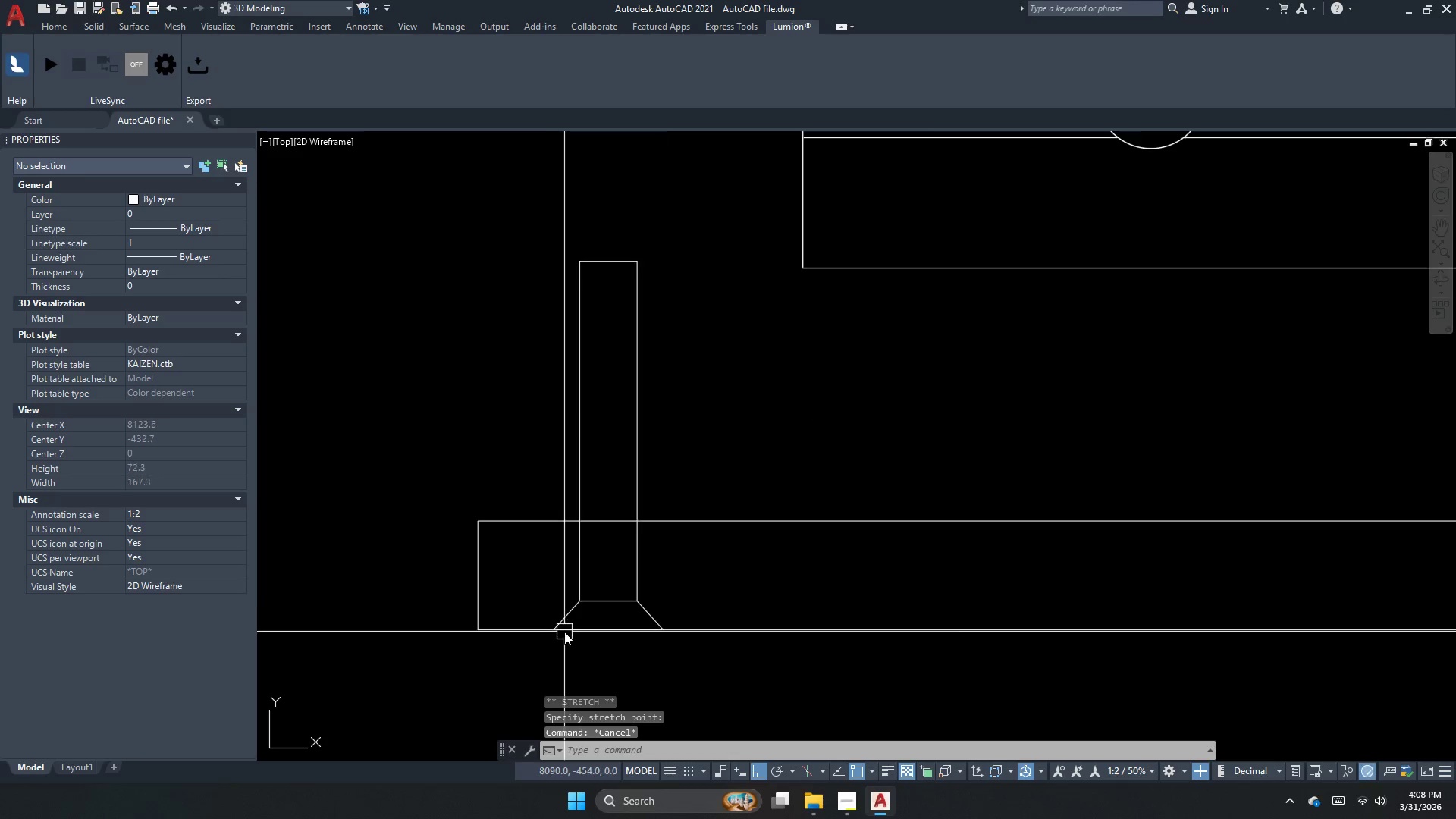 
key(Escape)
 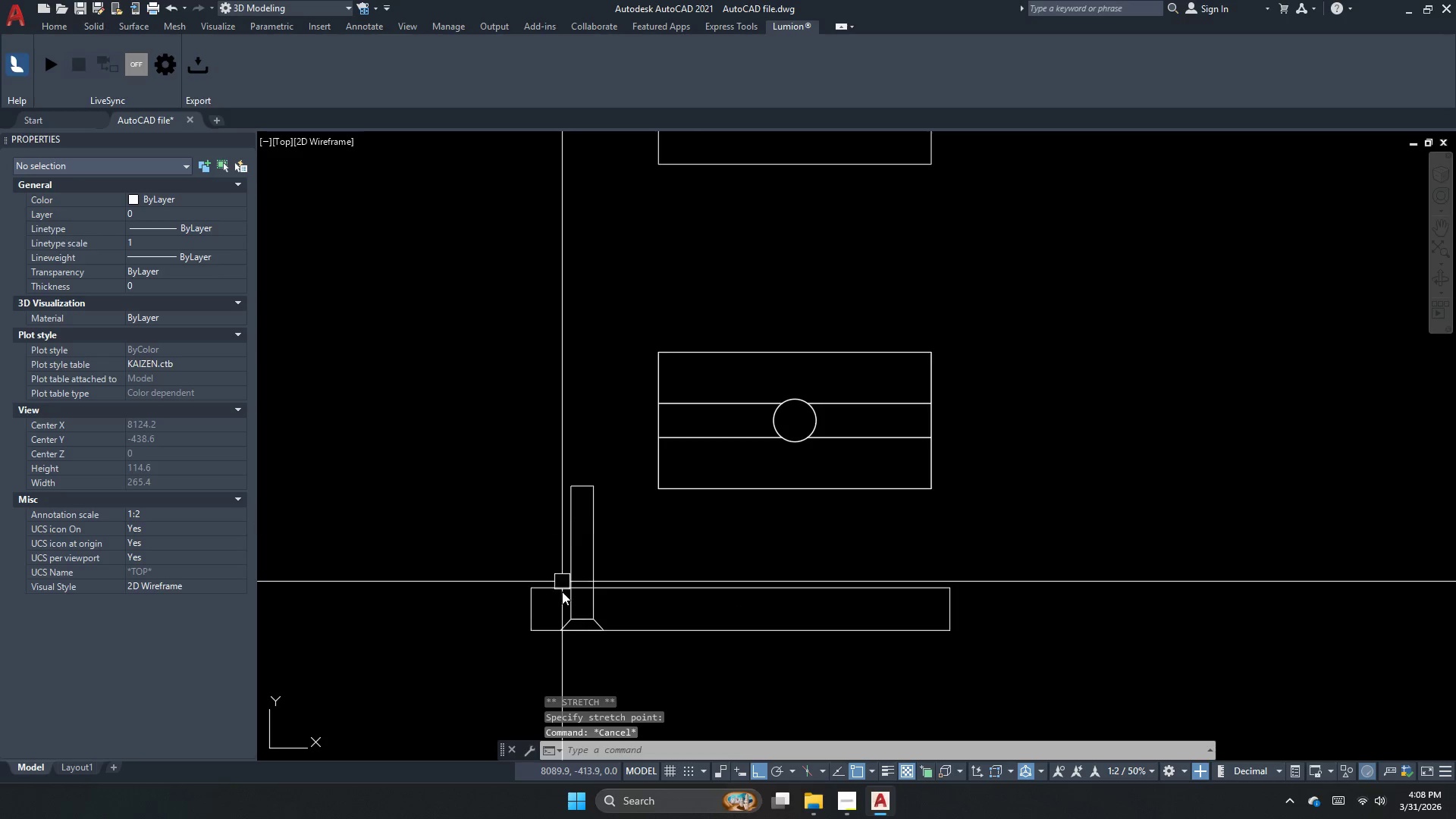 
scroll: coordinate [578, 592], scroll_direction: down, amount: 3.0
 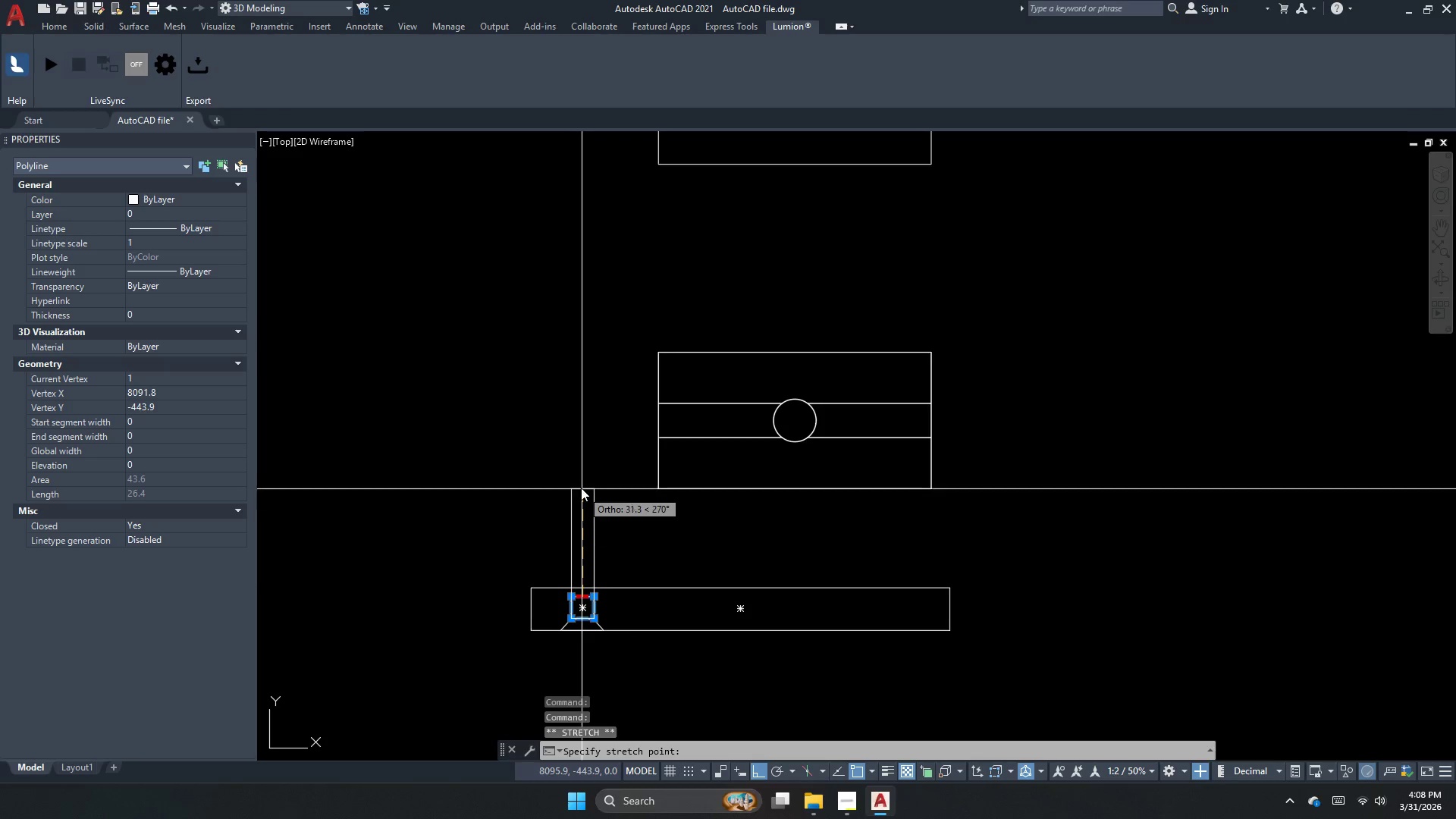 
key(Escape)
 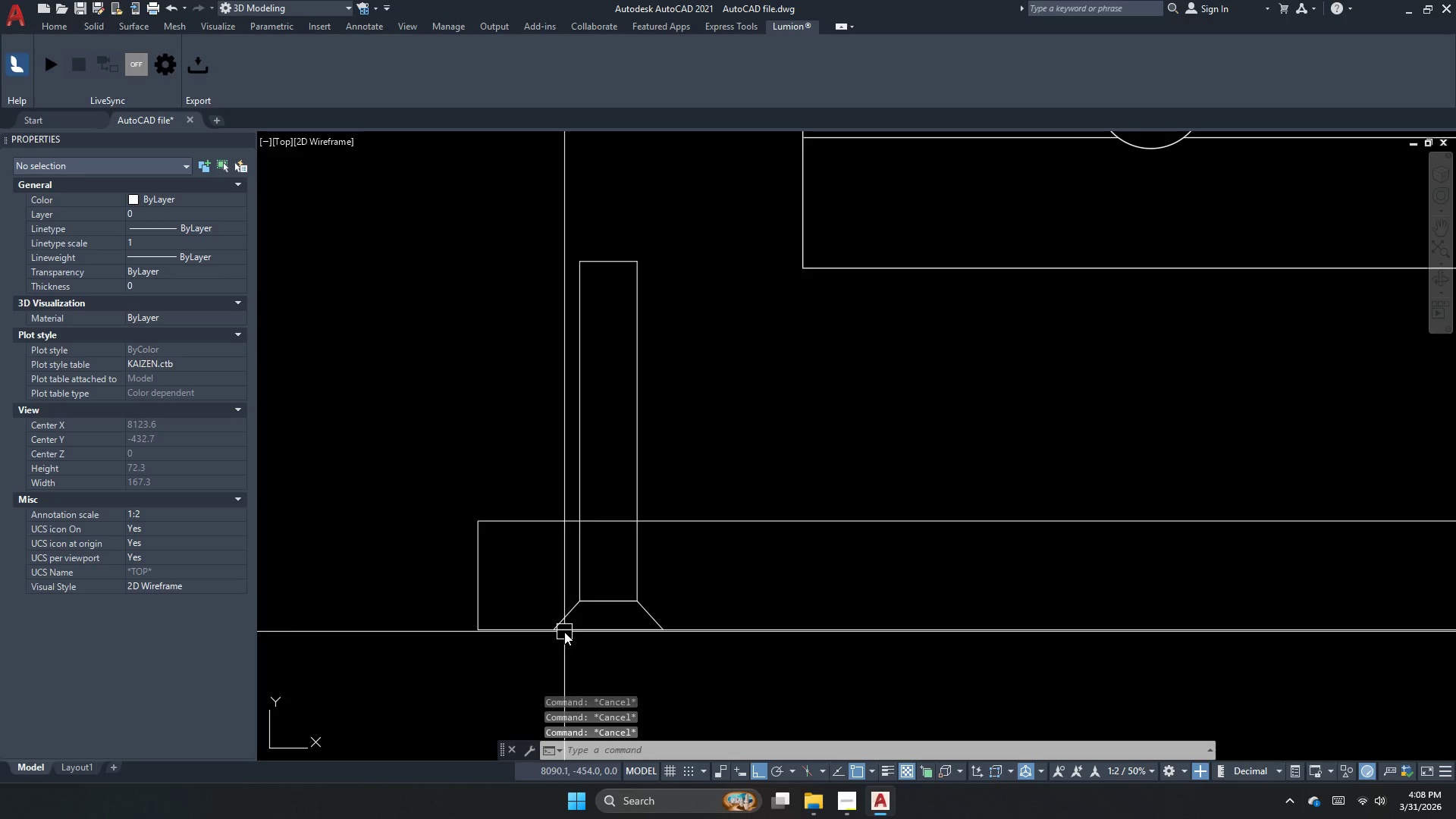 
scroll: coordinate [564, 632], scroll_direction: up, amount: 2.0
 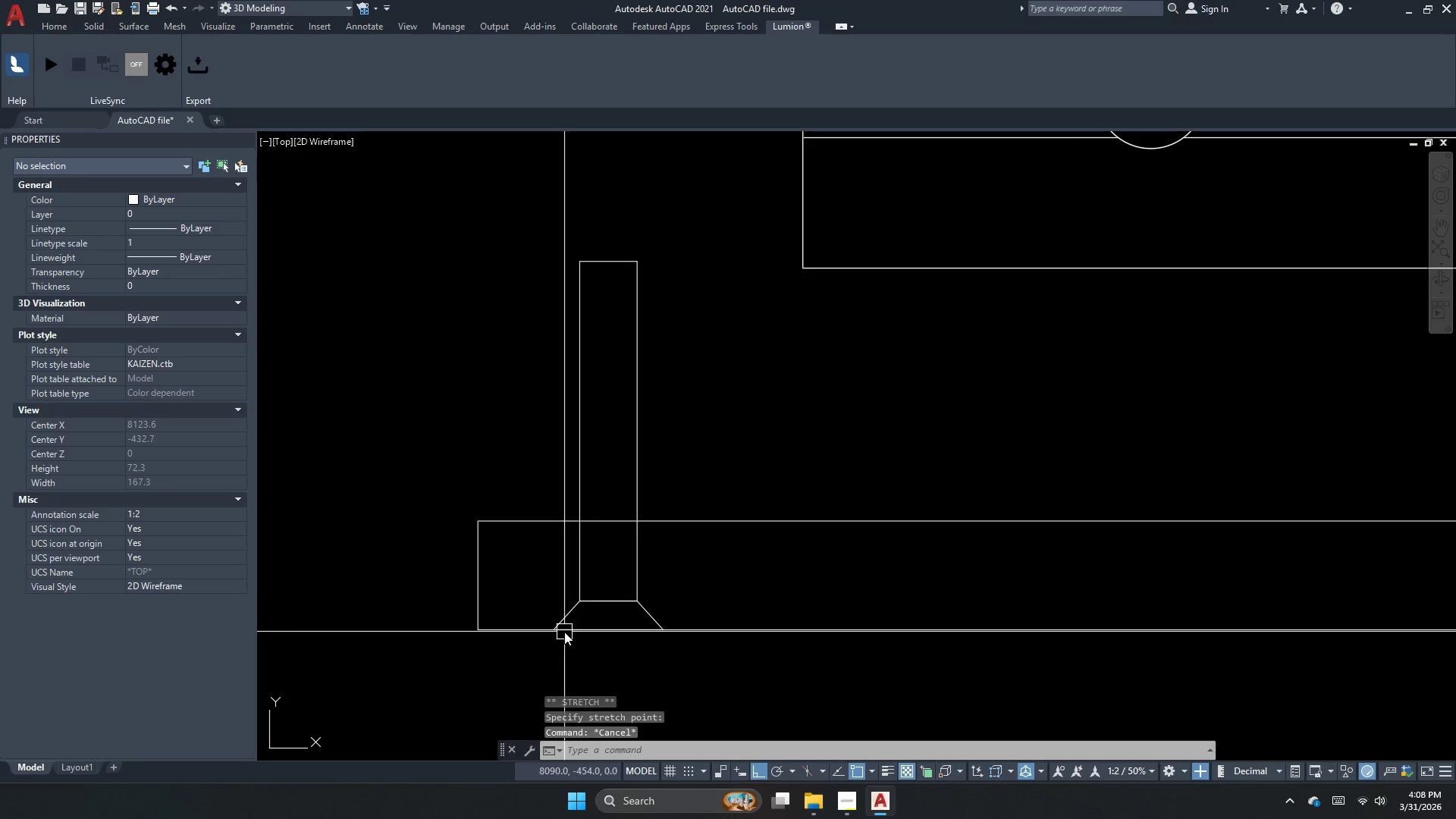 
key(Escape)
type(pl )
 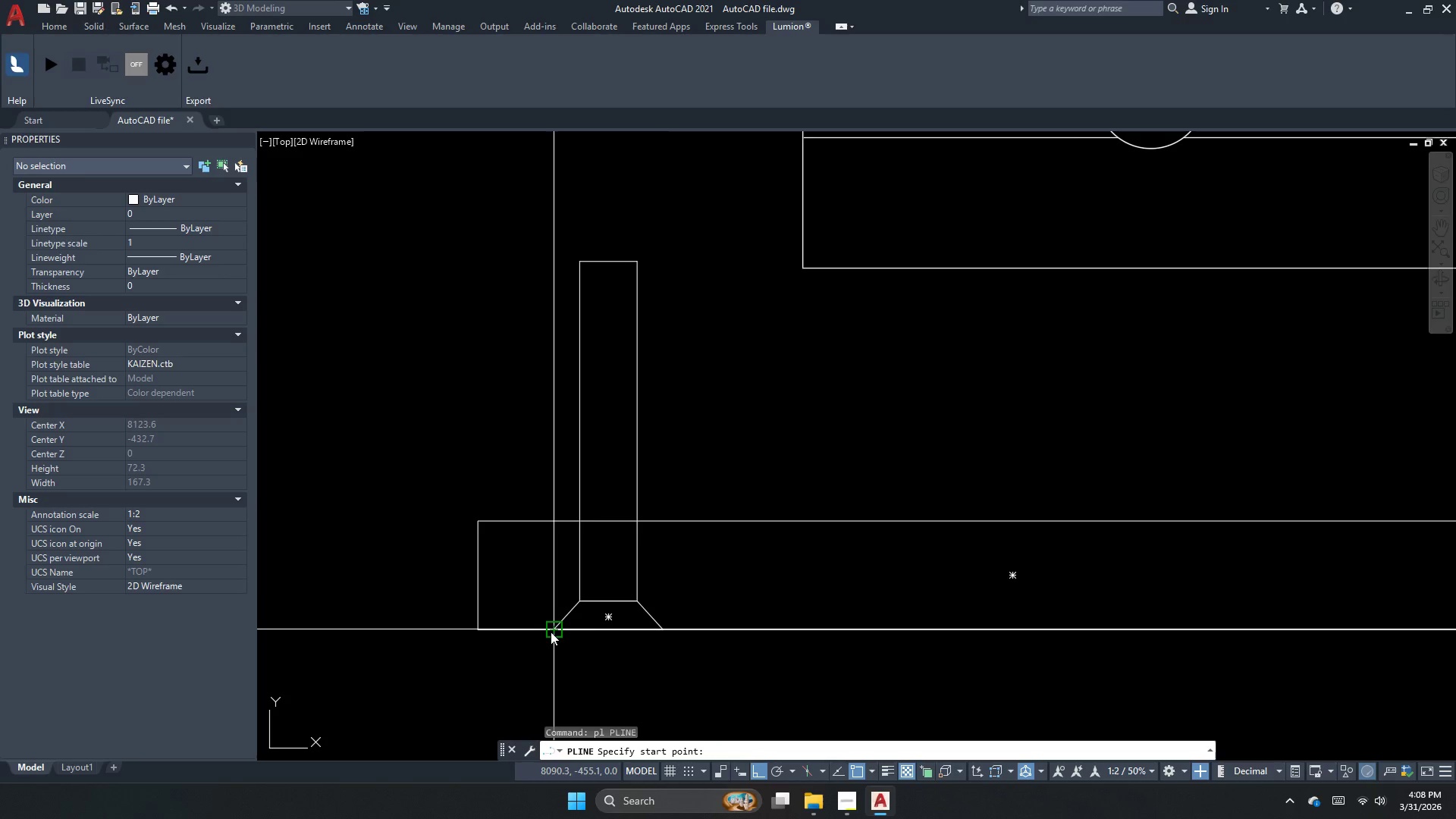 
left_click([551, 632])
 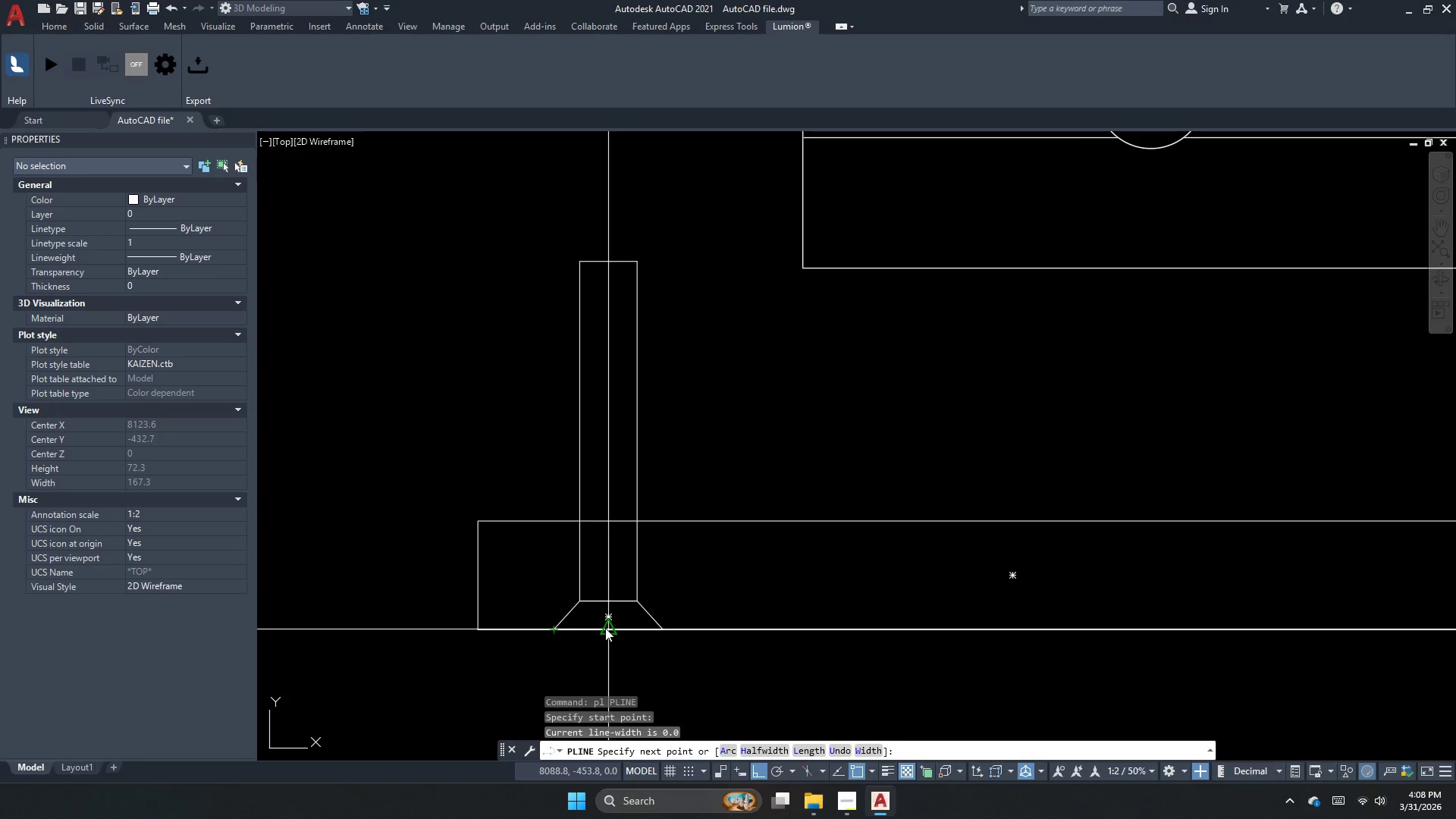 
left_click_drag(start_coordinate=[605, 628], to_coordinate=[610, 610])
 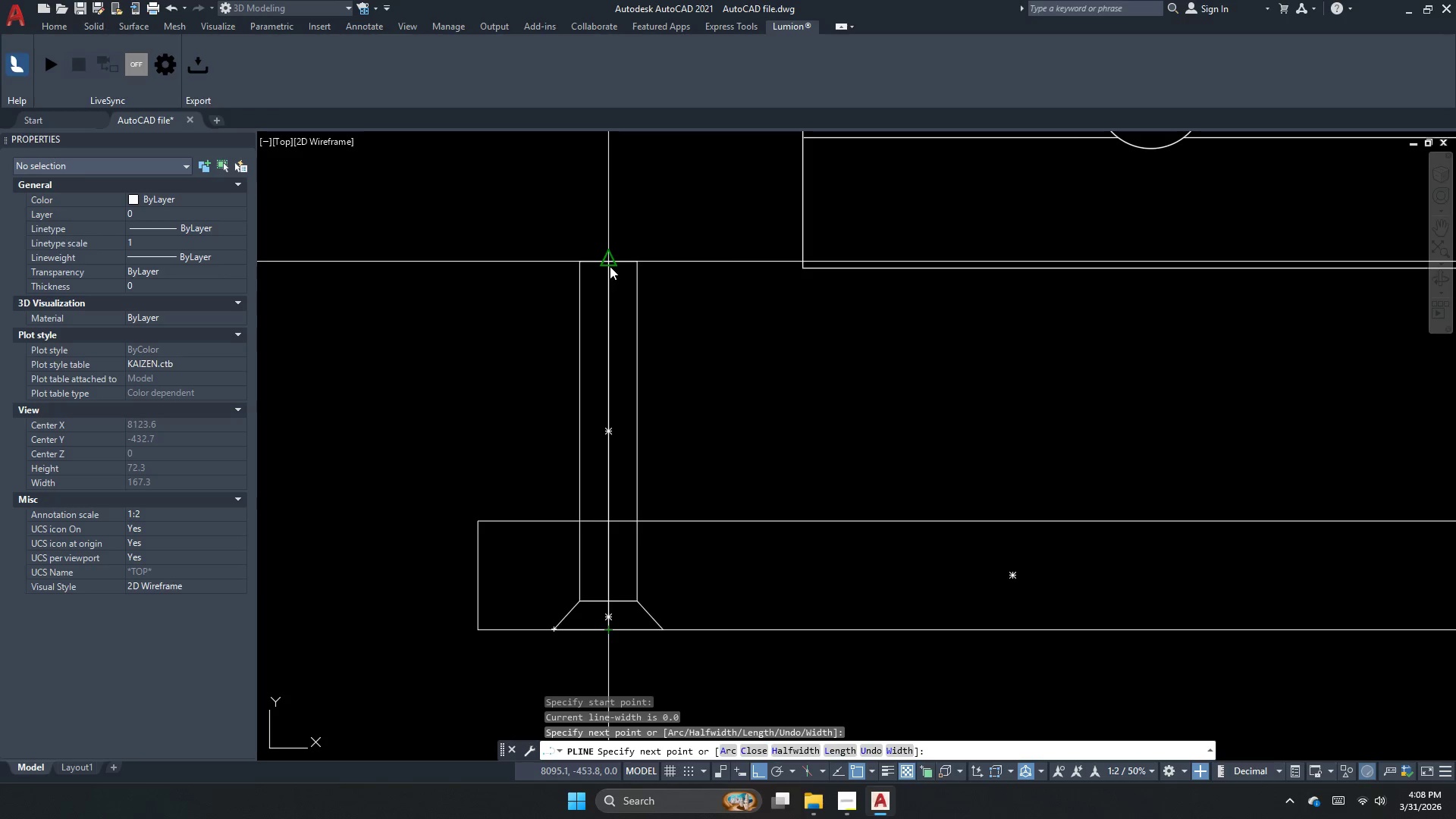 
left_click([610, 262])
 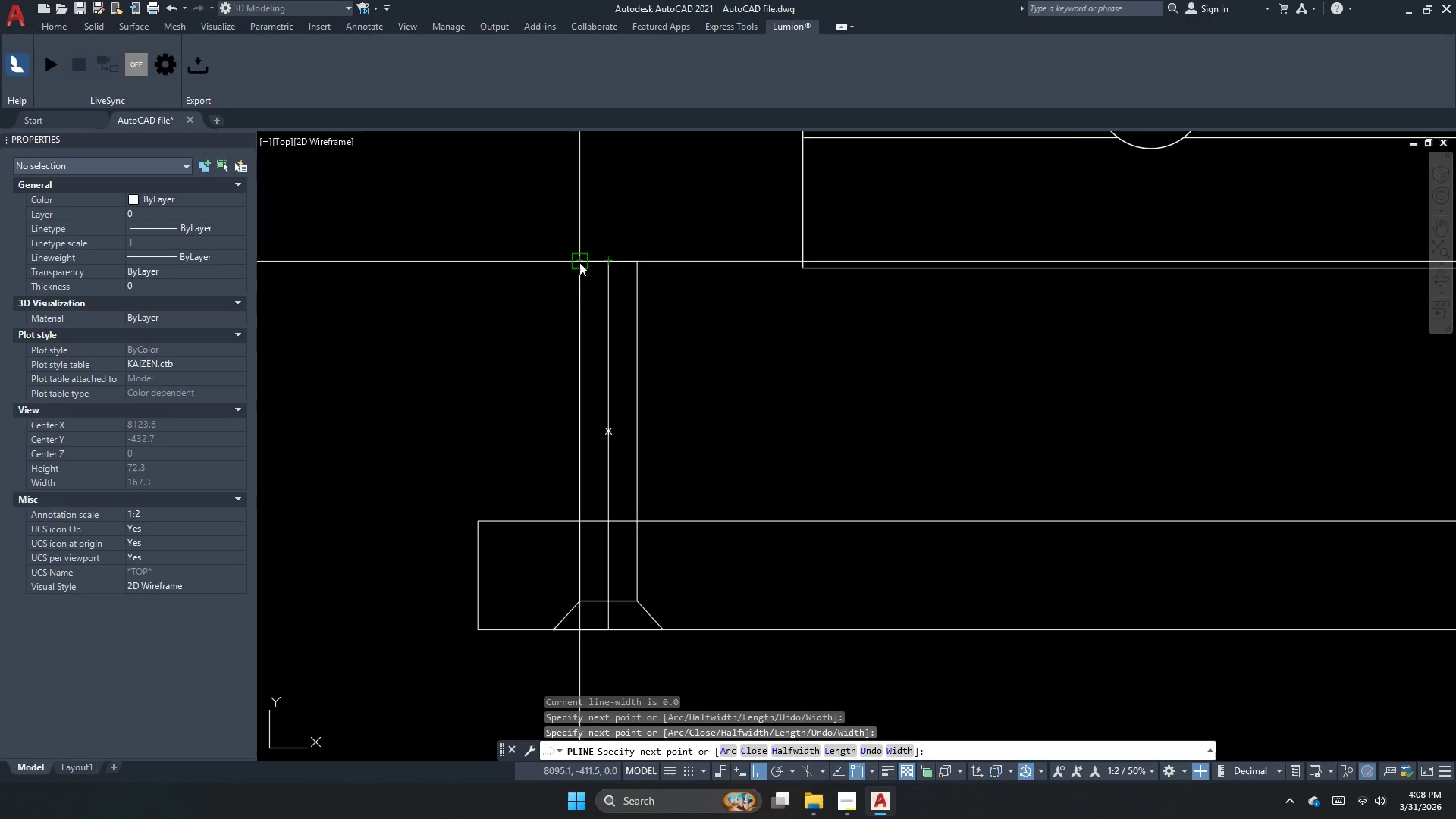 
left_click_drag(start_coordinate=[579, 262], to_coordinate=[579, 268])
 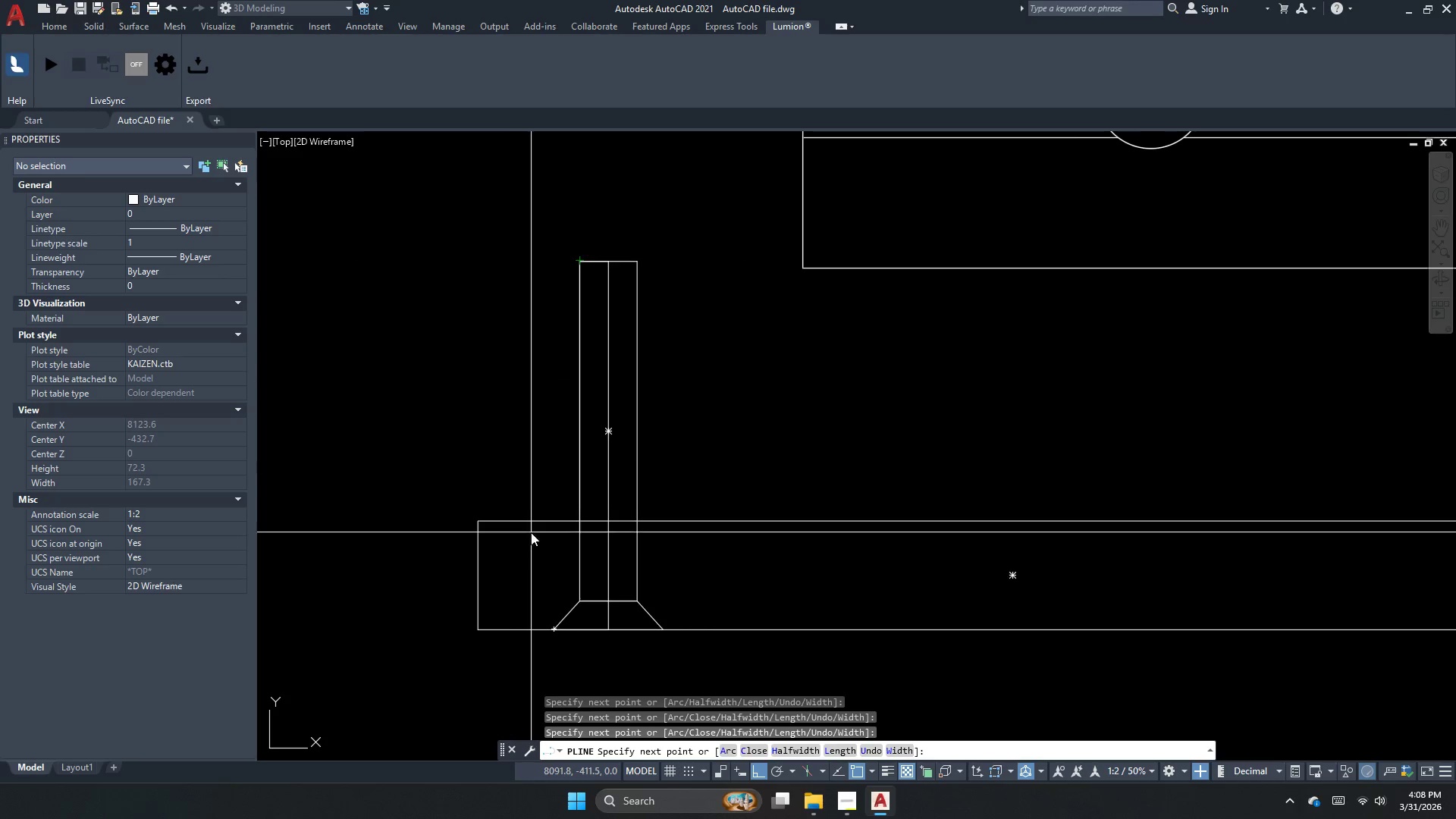 
scroll: coordinate [536, 571], scroll_direction: up, amount: 1.0
 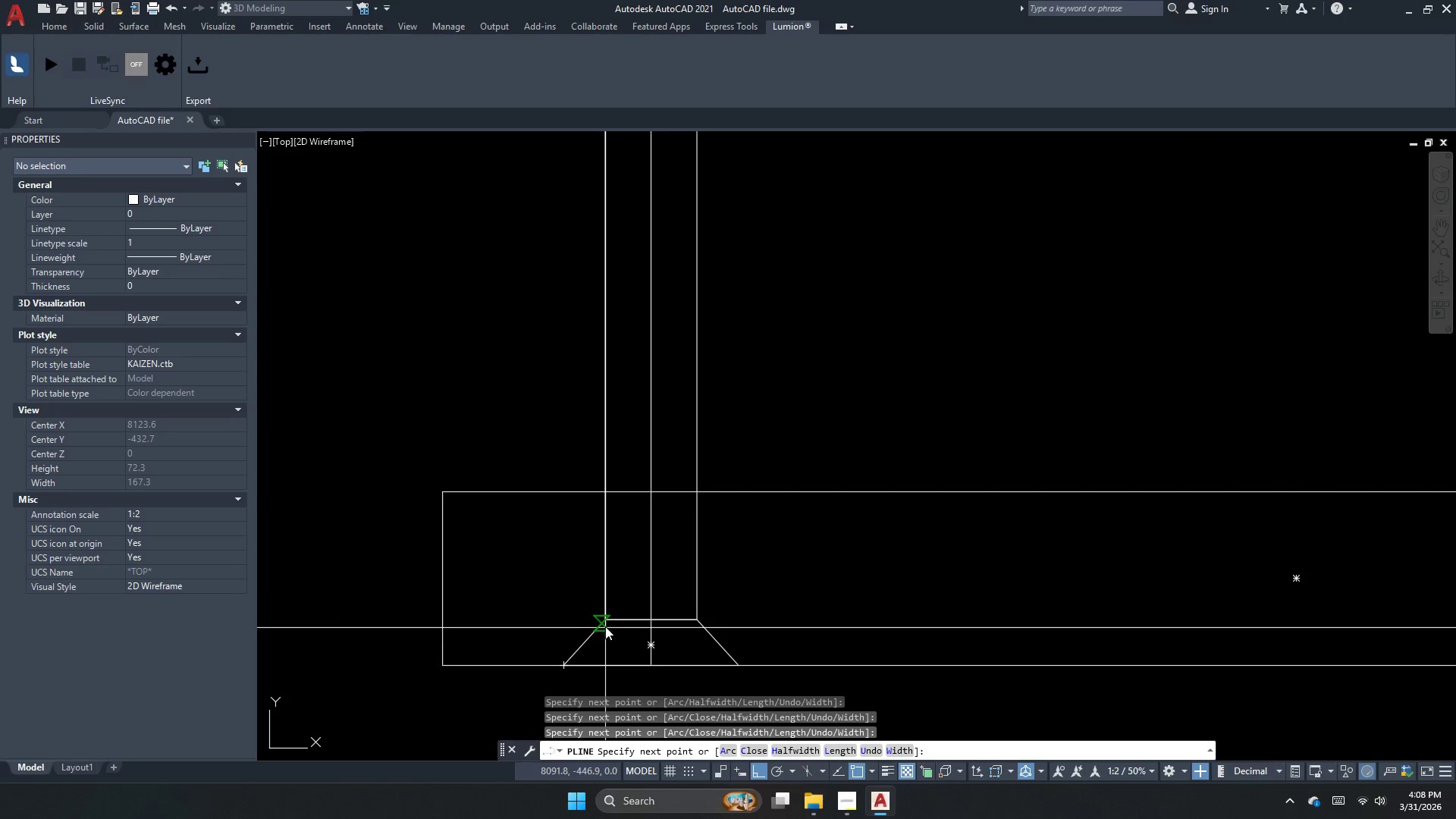 
left_click_drag(start_coordinate=[610, 619], to_coordinate=[598, 634])
 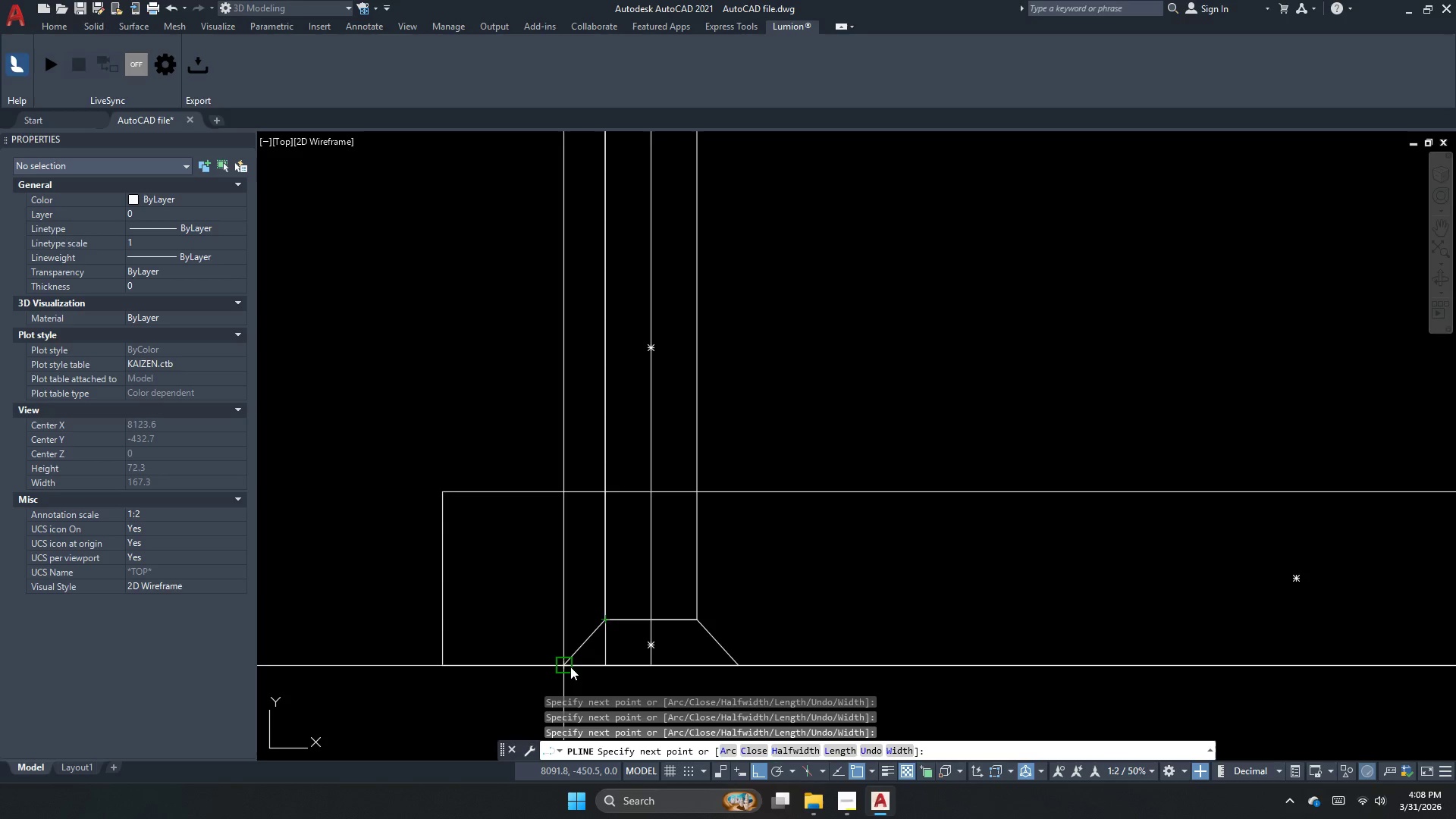 
left_click_drag(start_coordinate=[570, 667], to_coordinate=[576, 664])
 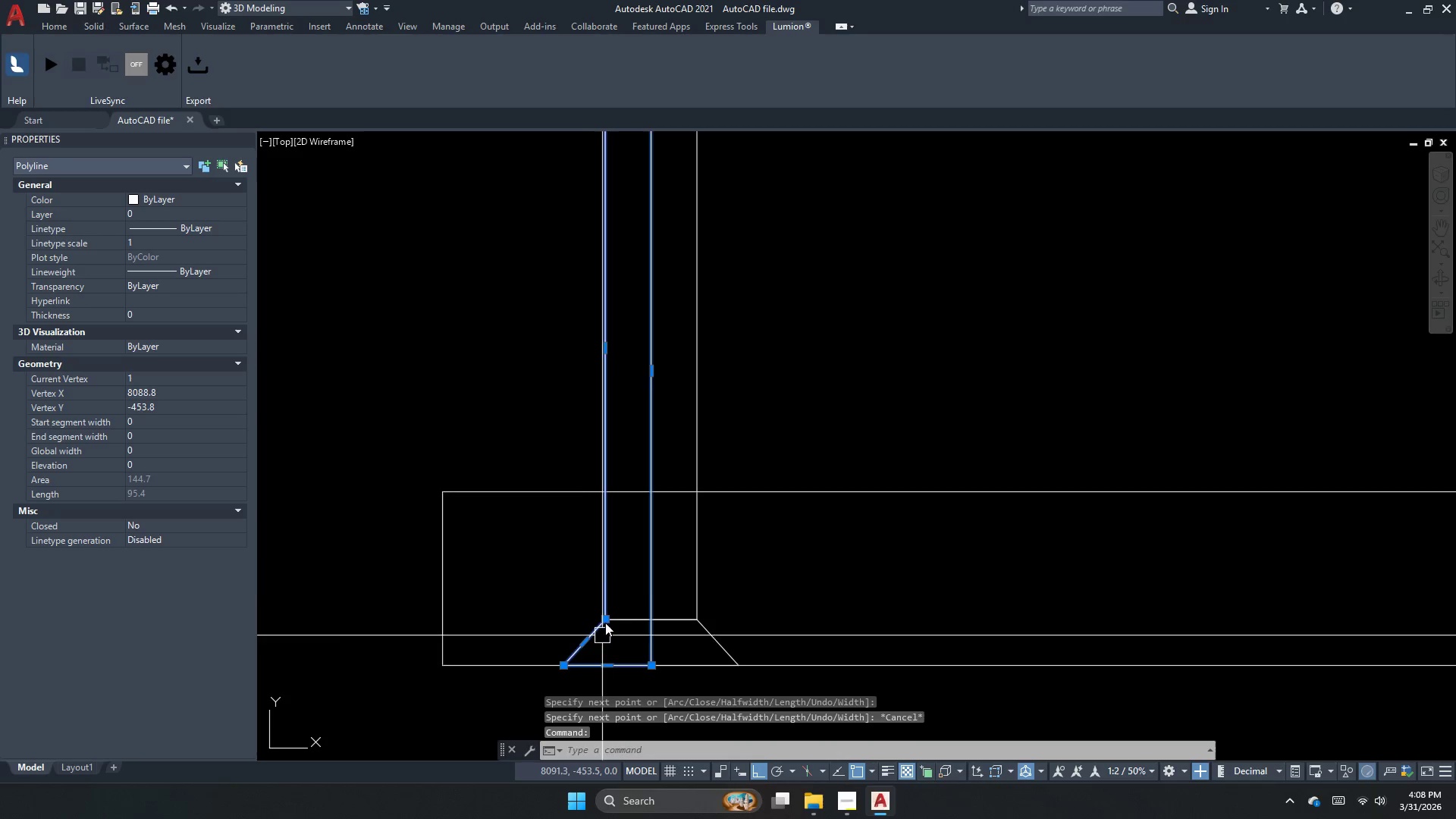 
key(Escape)
 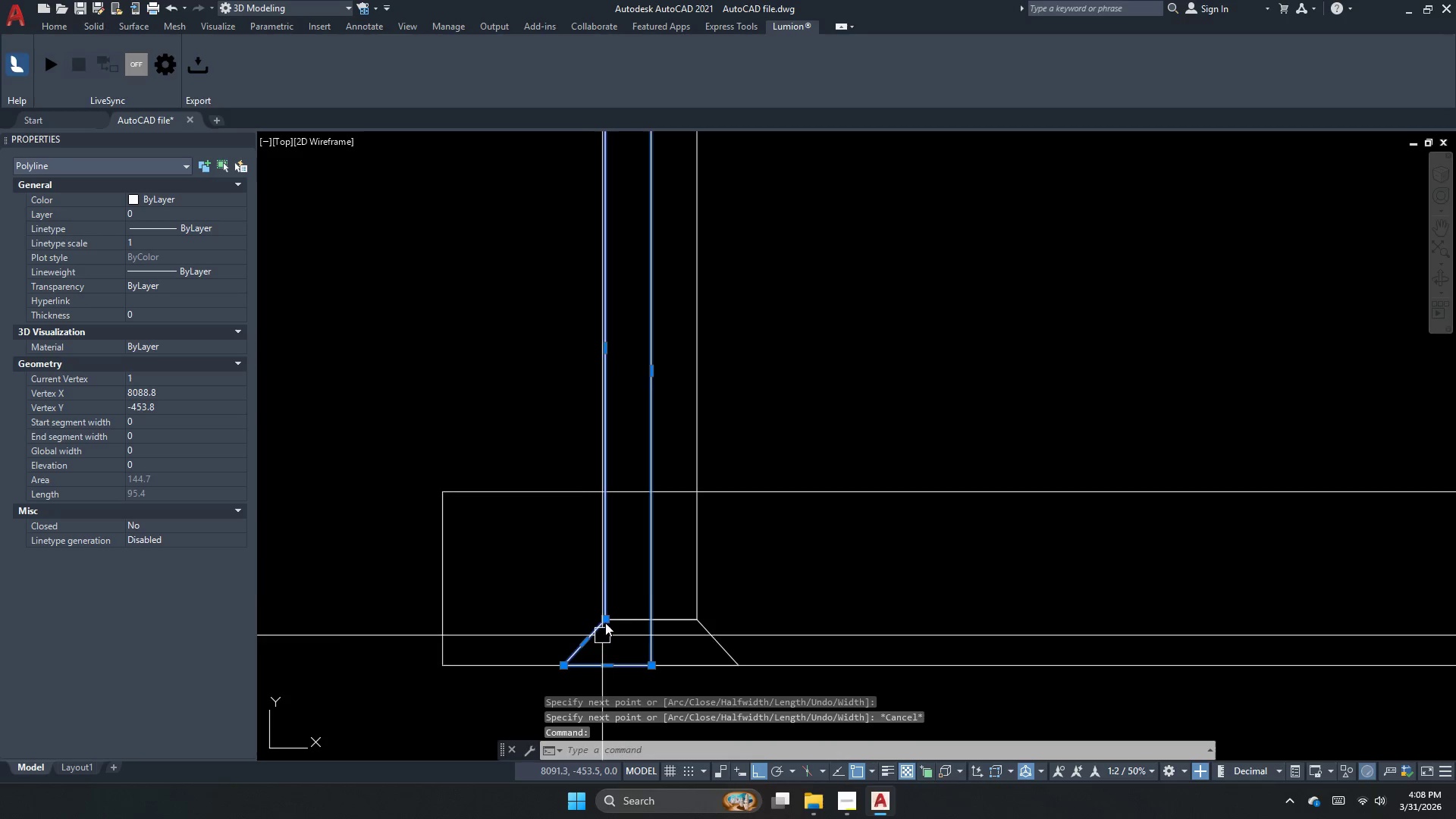 
key(M)
 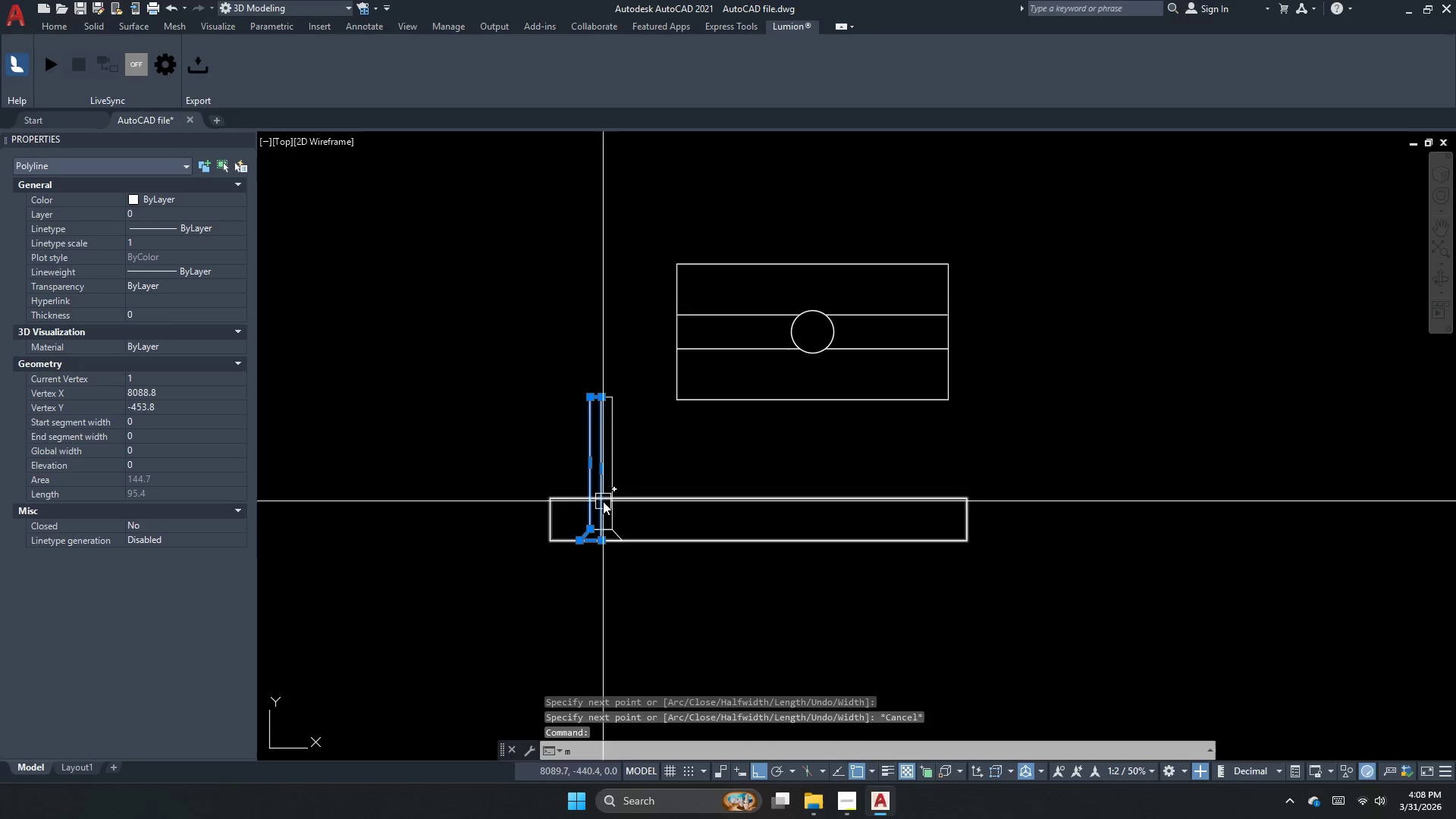 
key(Space)
 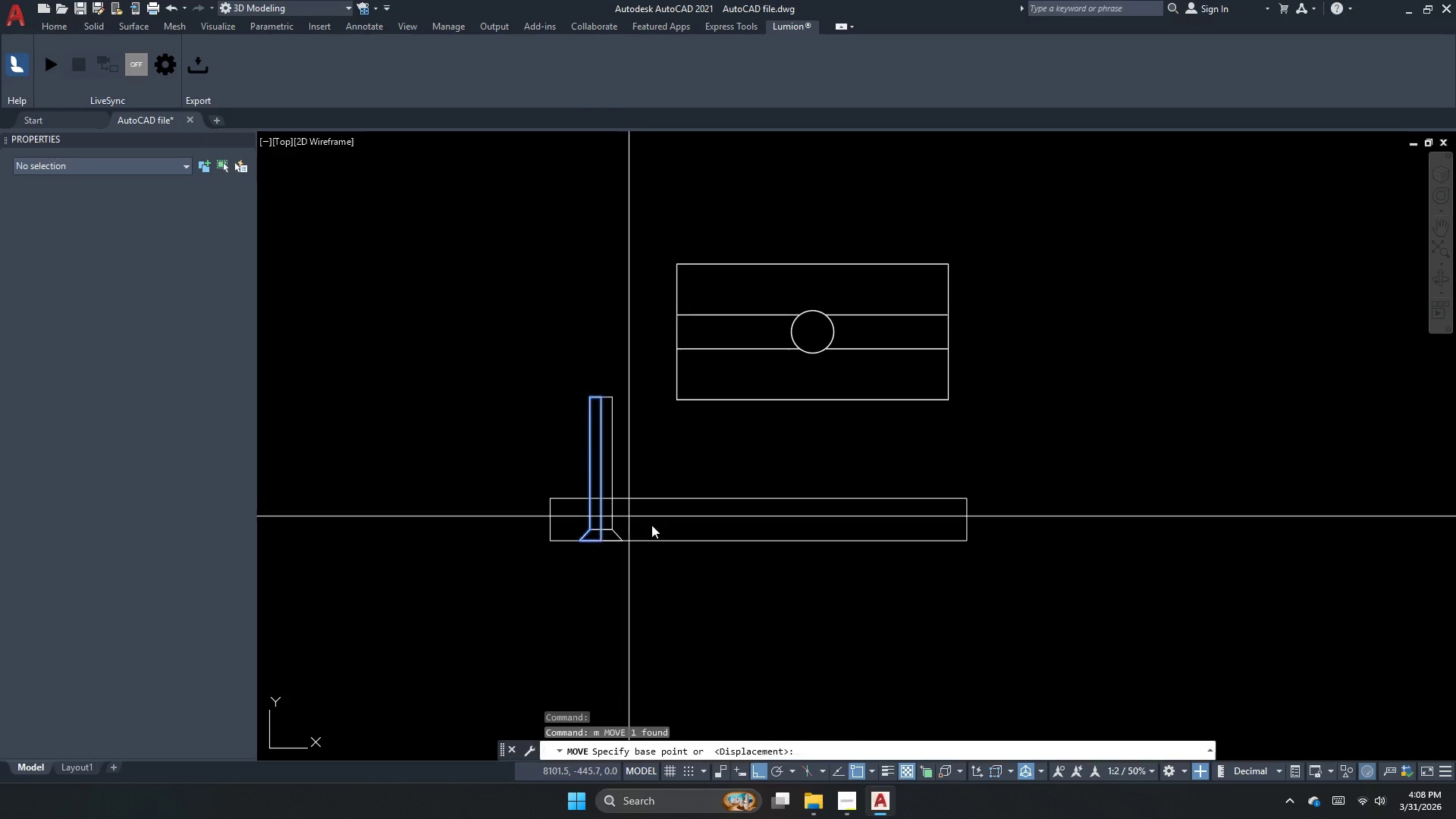 
scroll: coordinate [582, 495], scroll_direction: down, amount: 3.0
 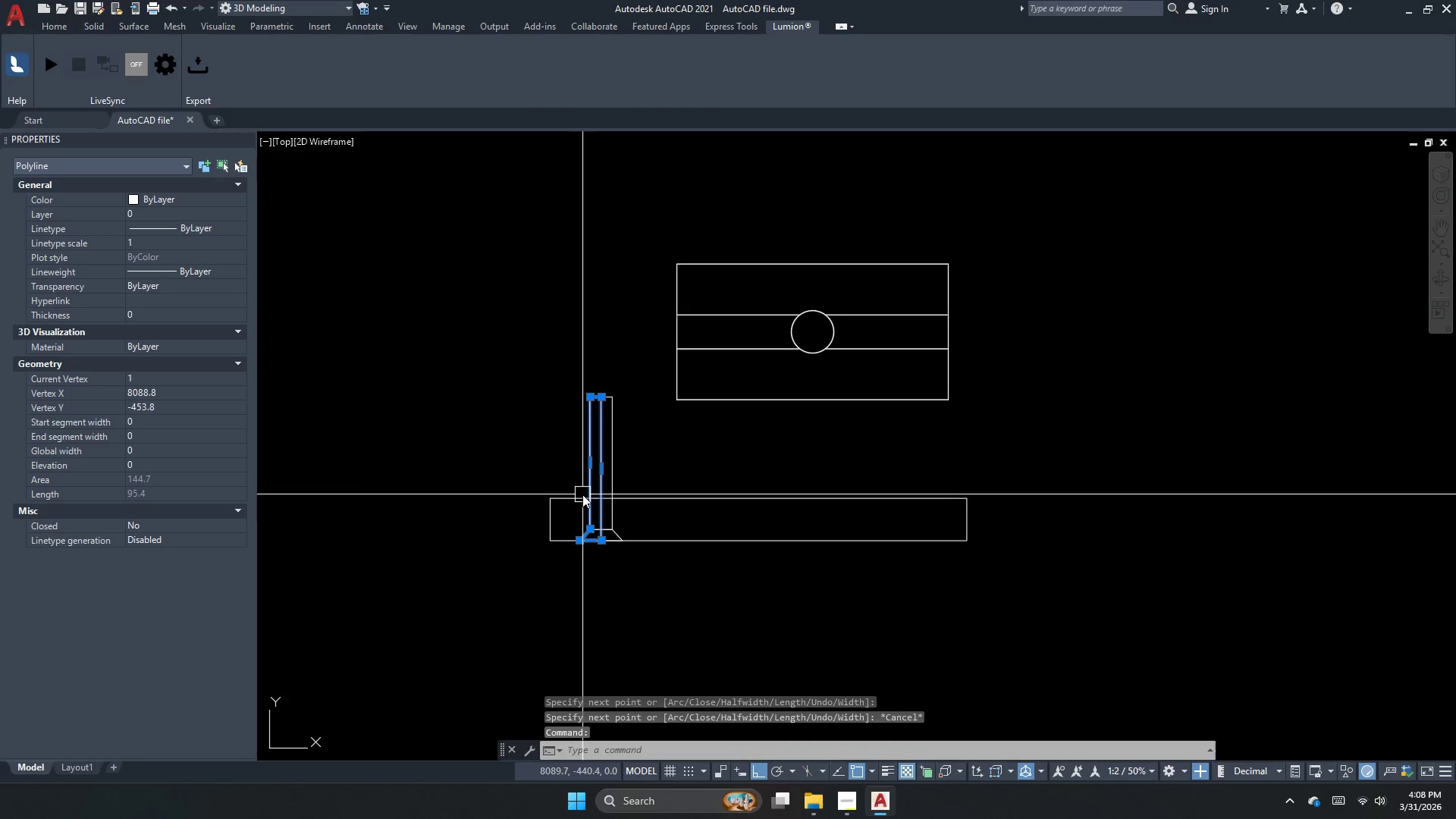 
left_click_drag(start_coordinate=[652, 528], to_coordinate=[655, 557])
 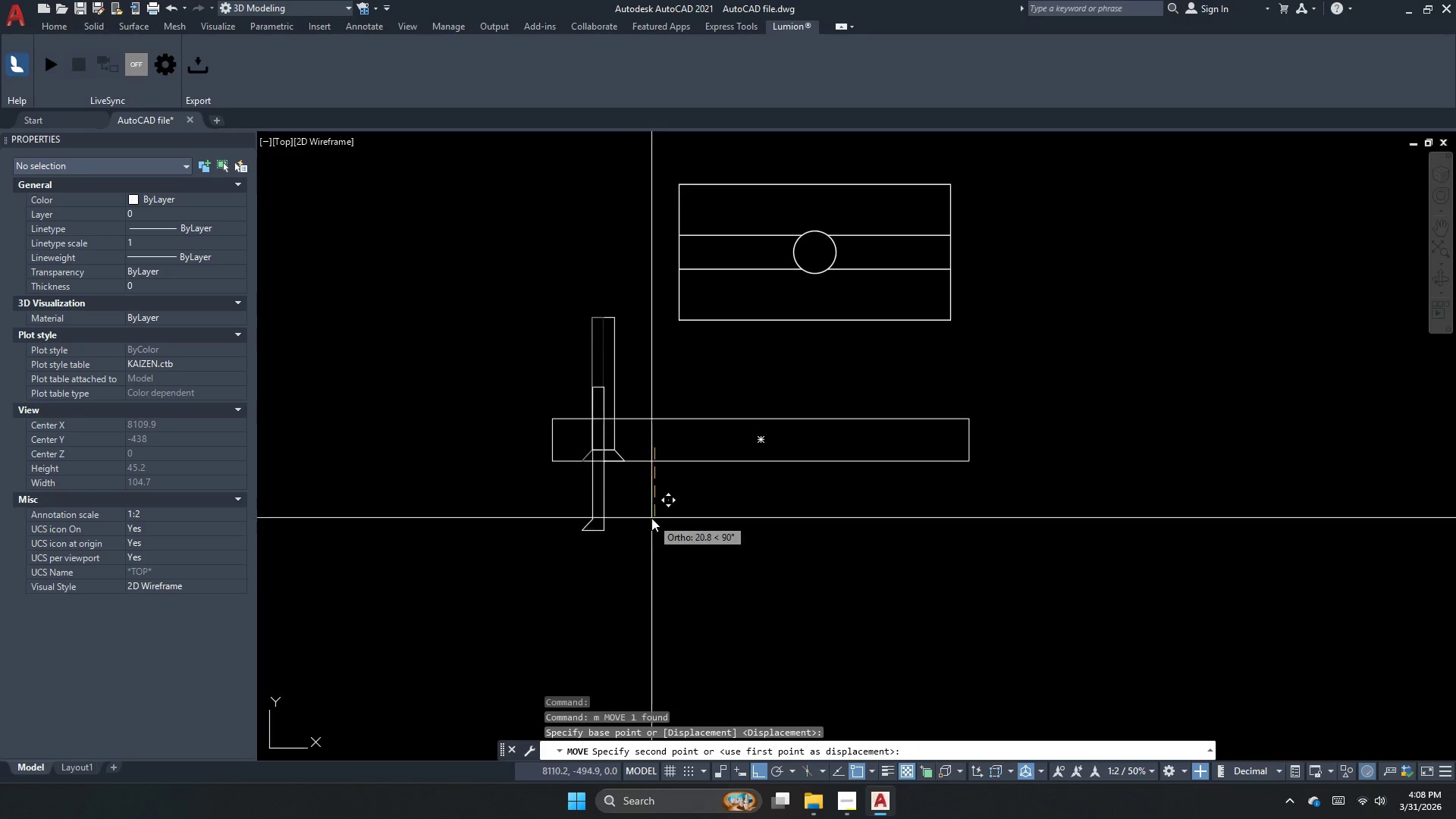 
left_click([622, 592])
 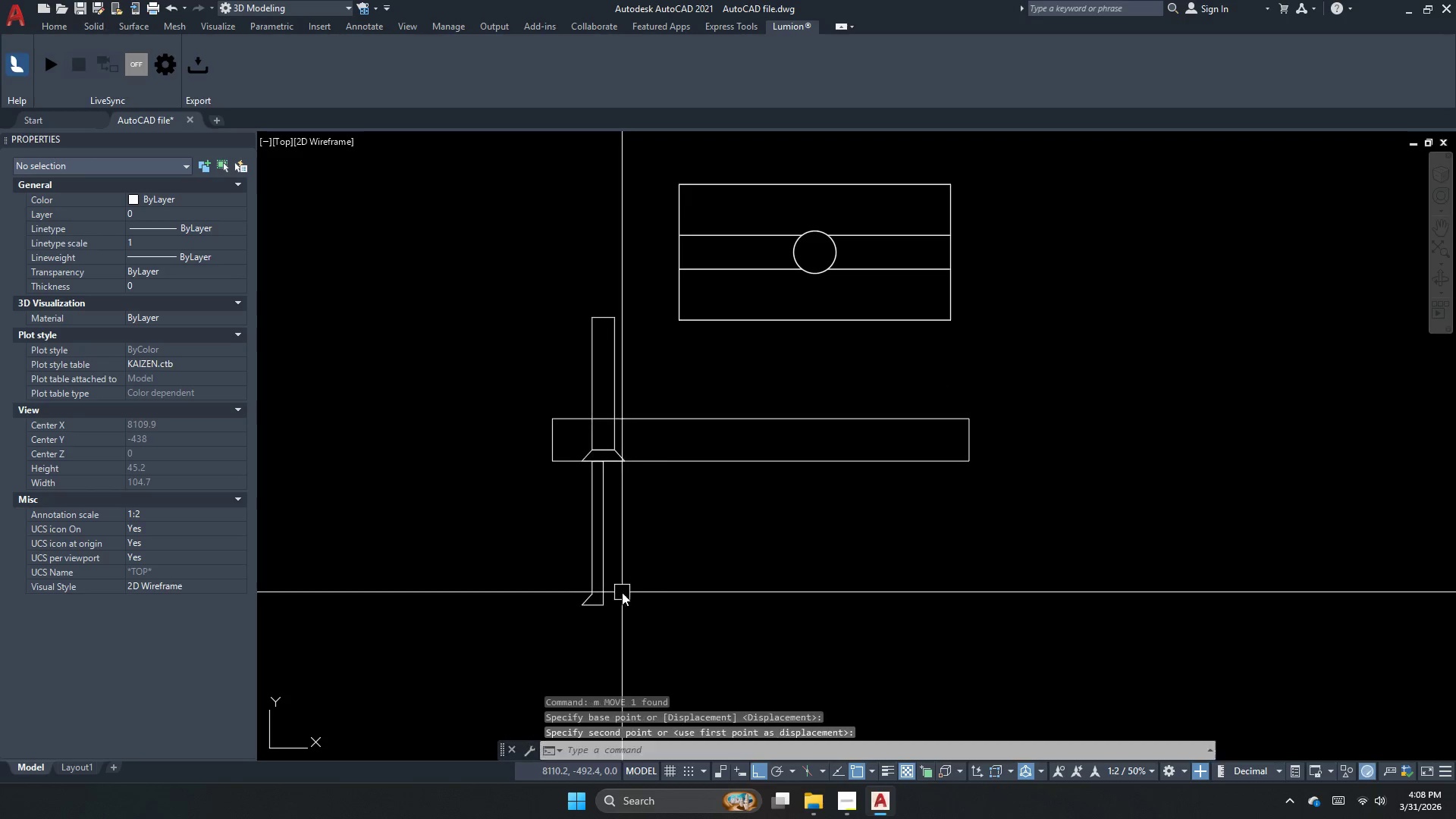 
key(Escape)
 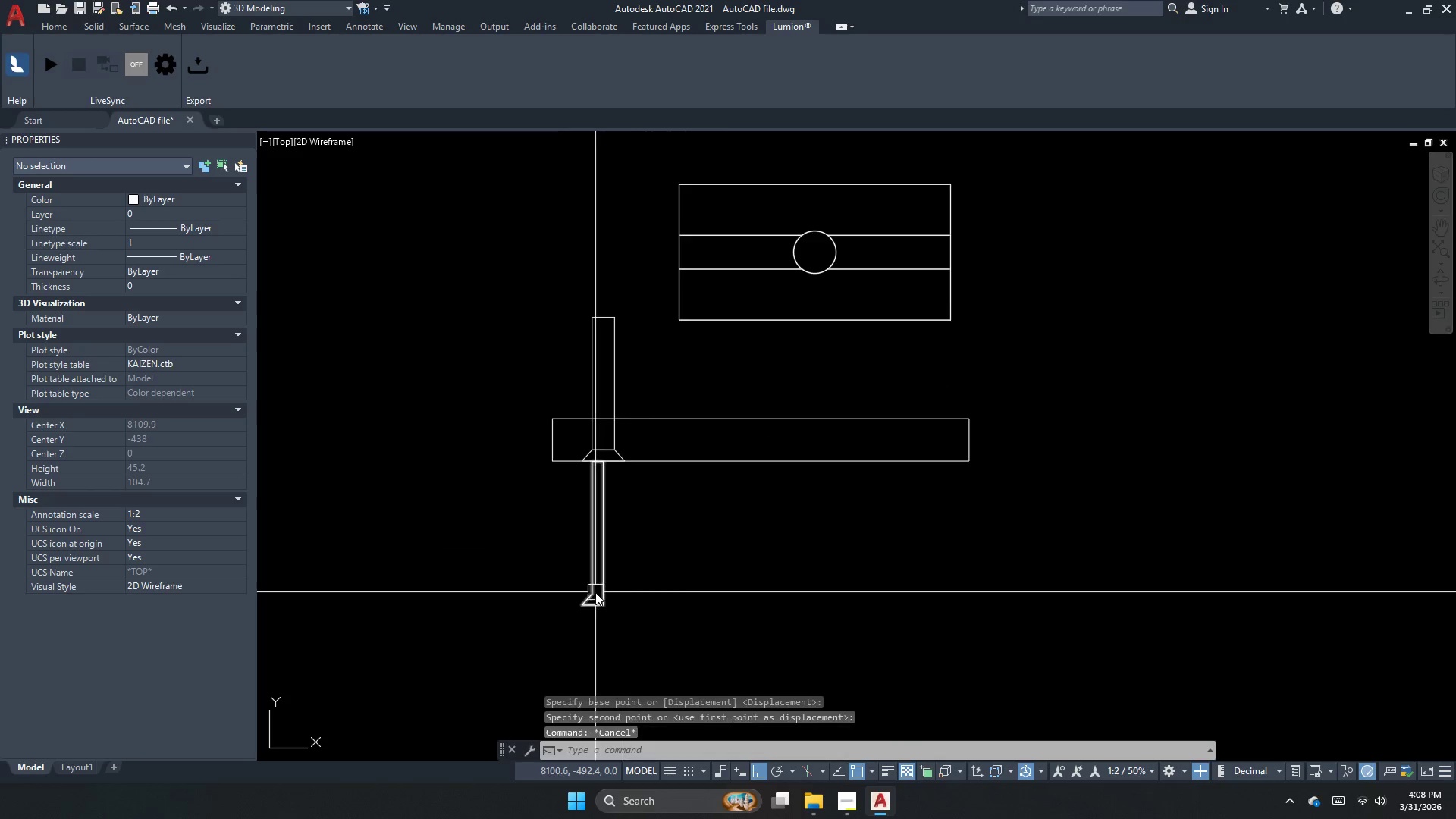 
scroll: coordinate [595, 592], scroll_direction: up, amount: 2.0
 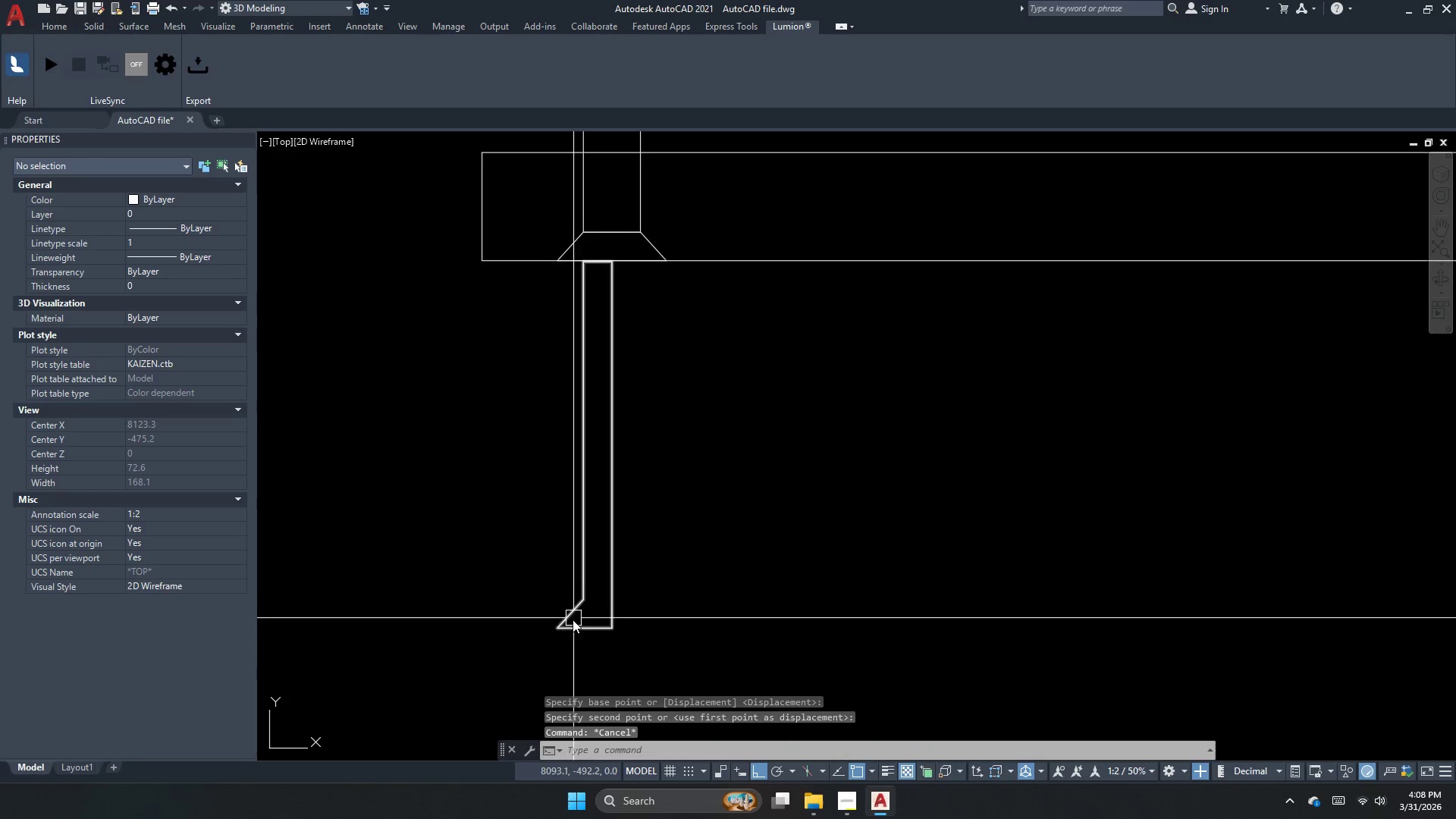 
key(F)
 